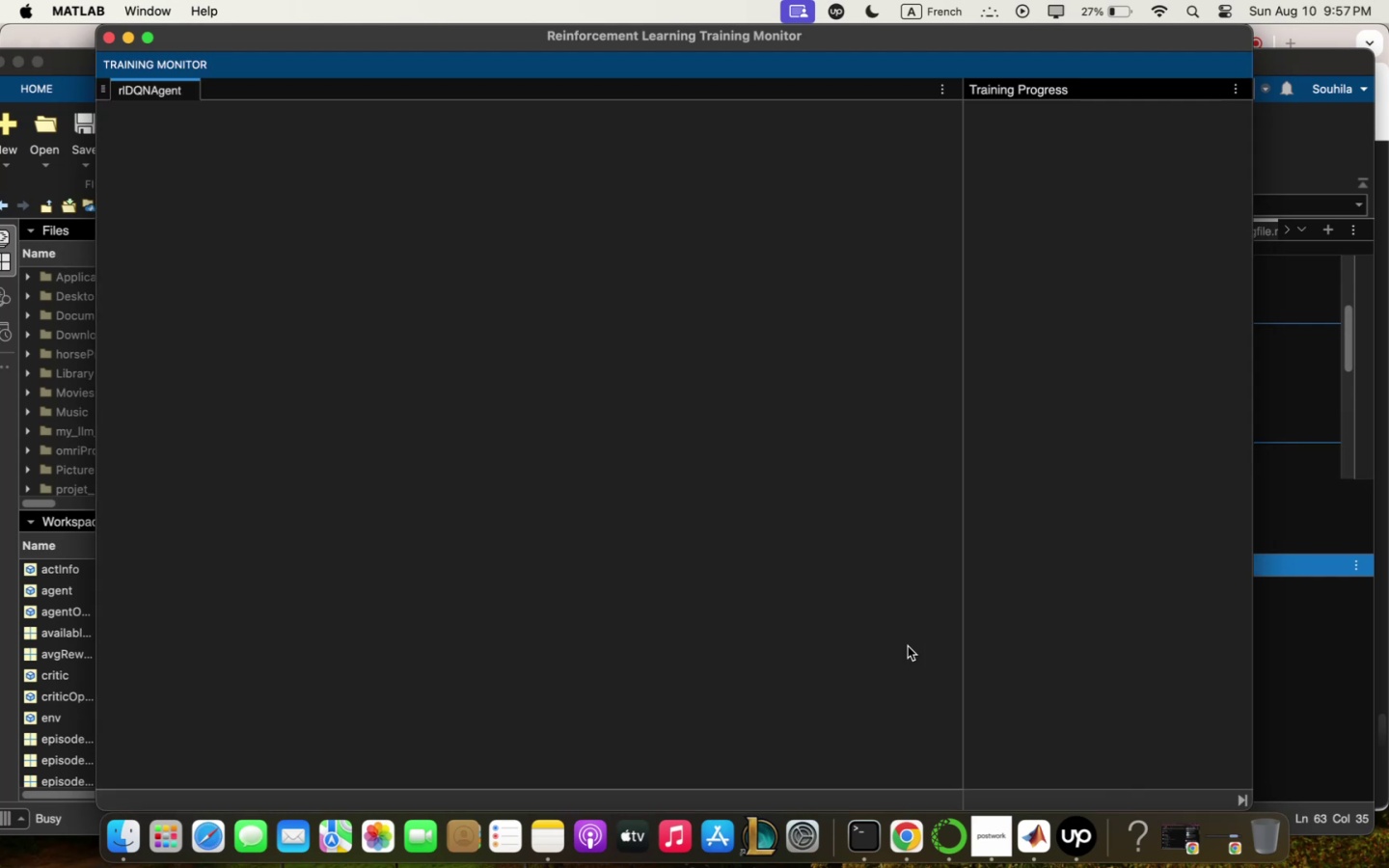 
mouse_move([1077, 814])
 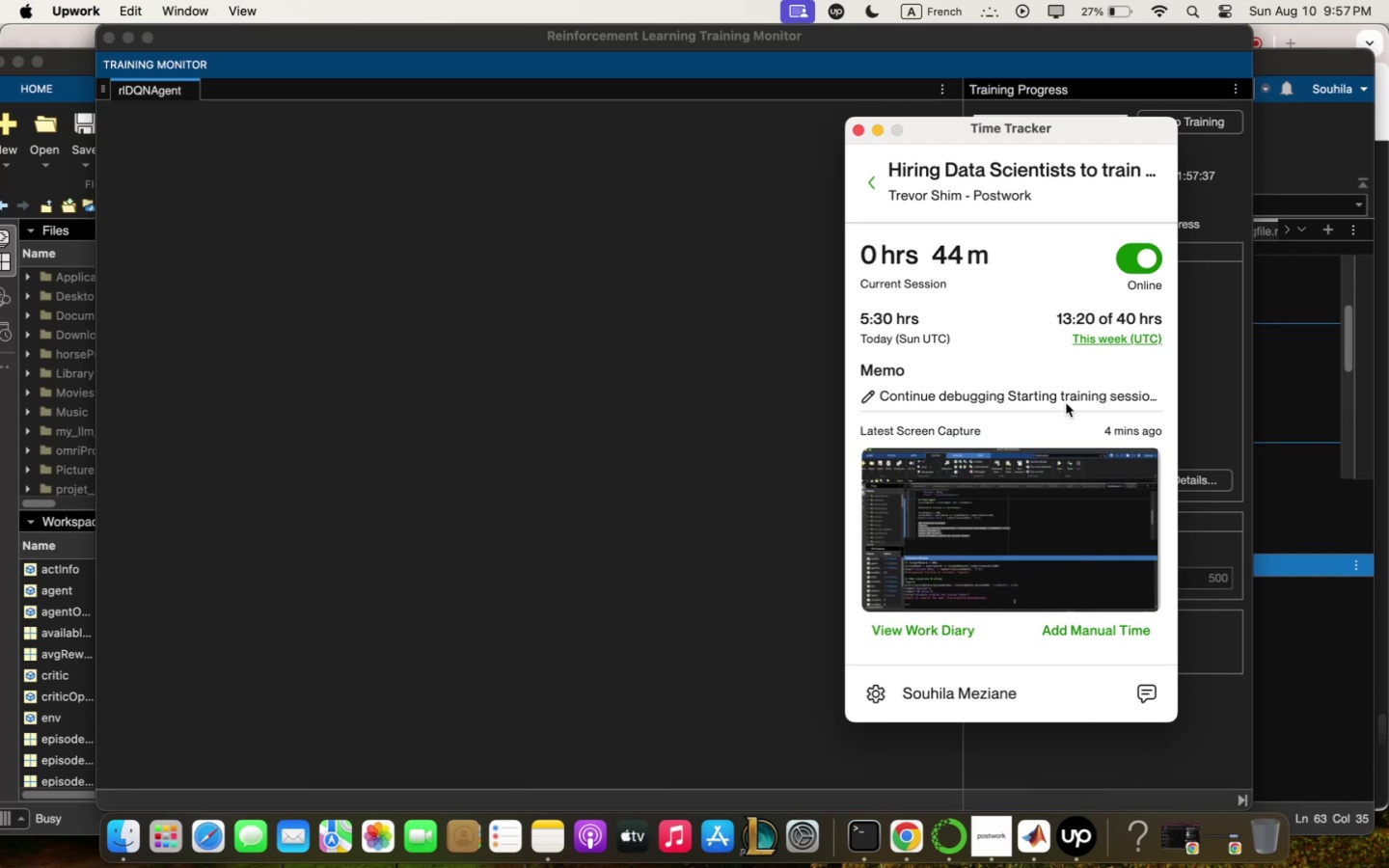 
left_click([1066, 397])
 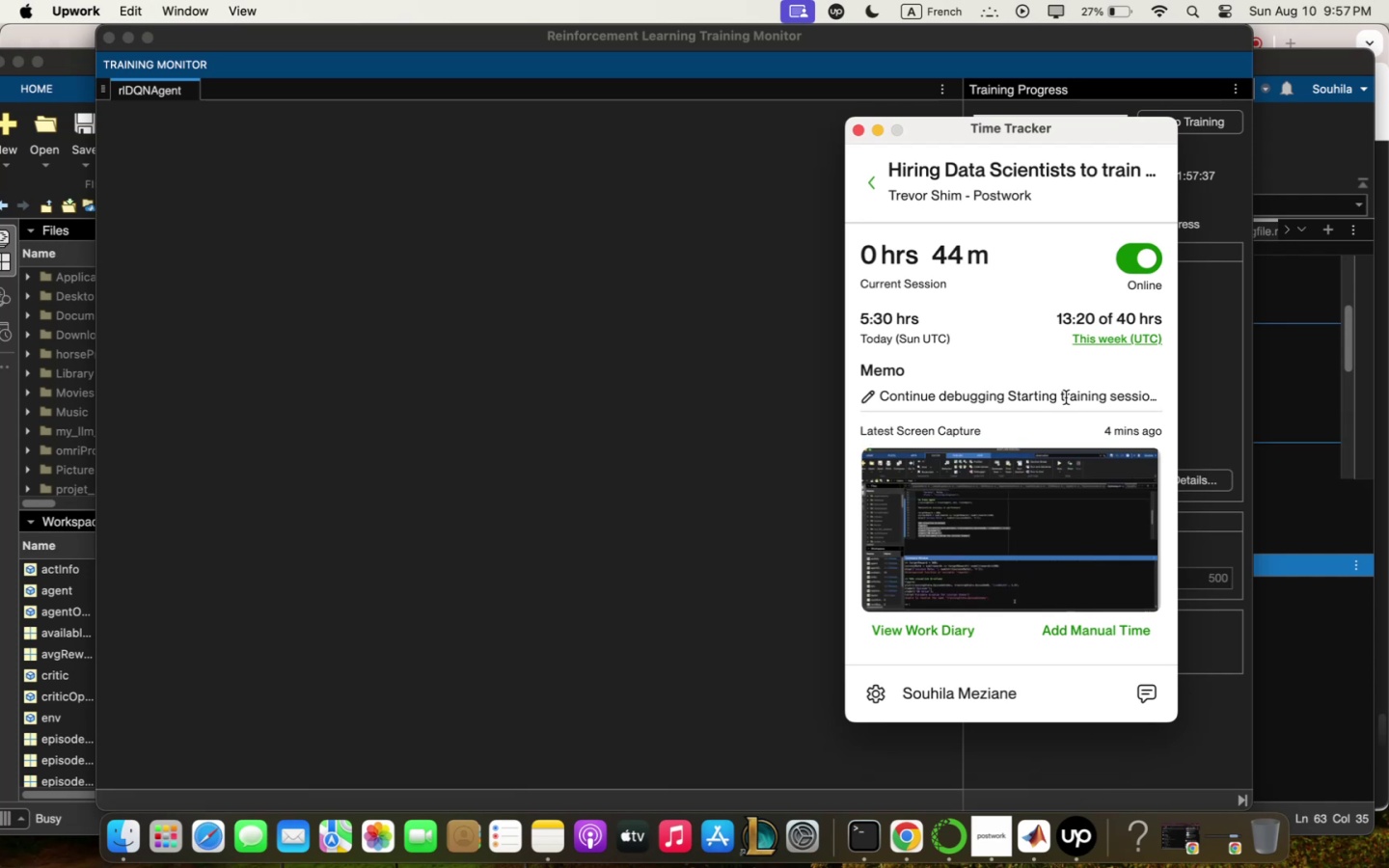 
left_click([1066, 397])
 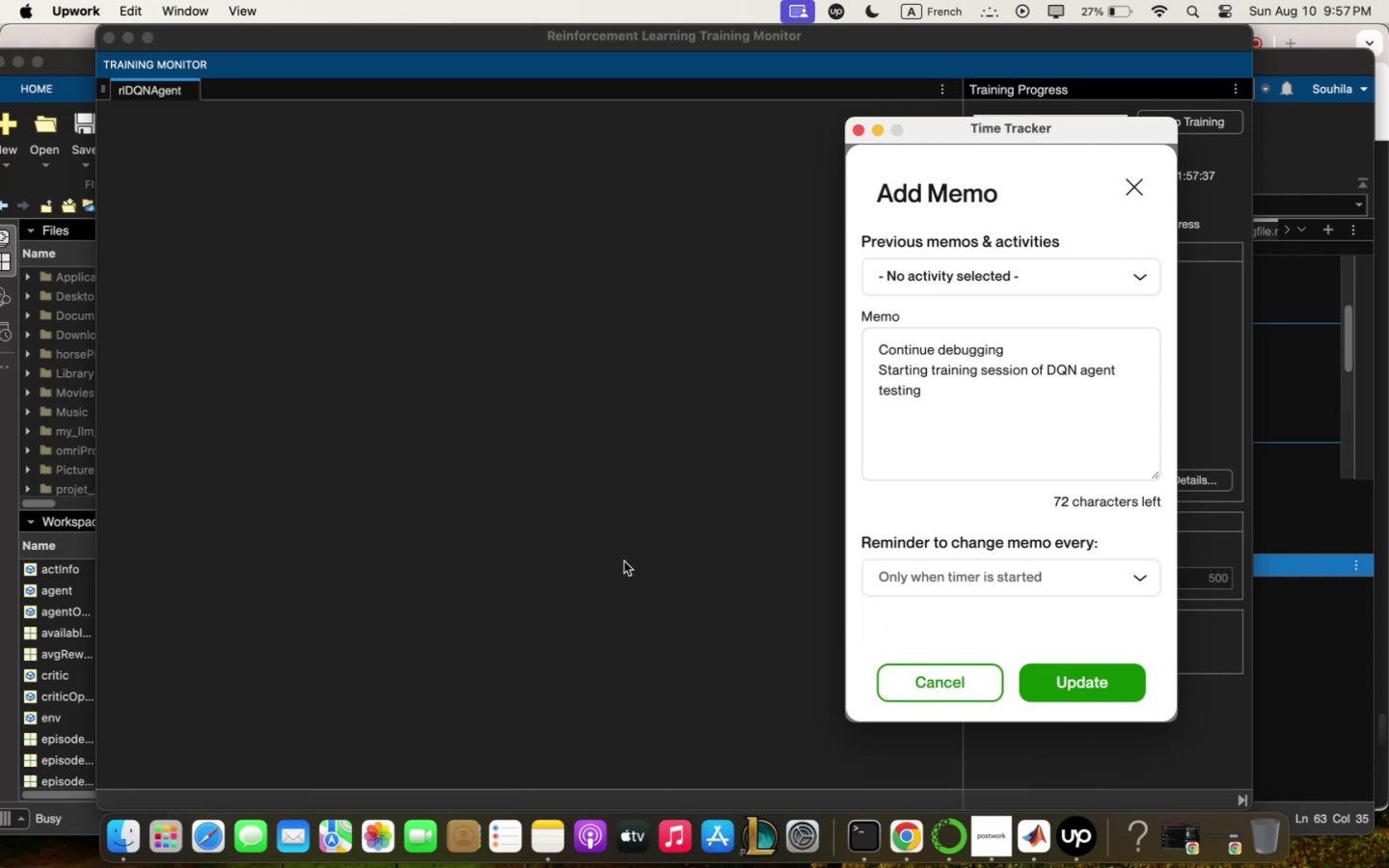 
left_click([623, 561])
 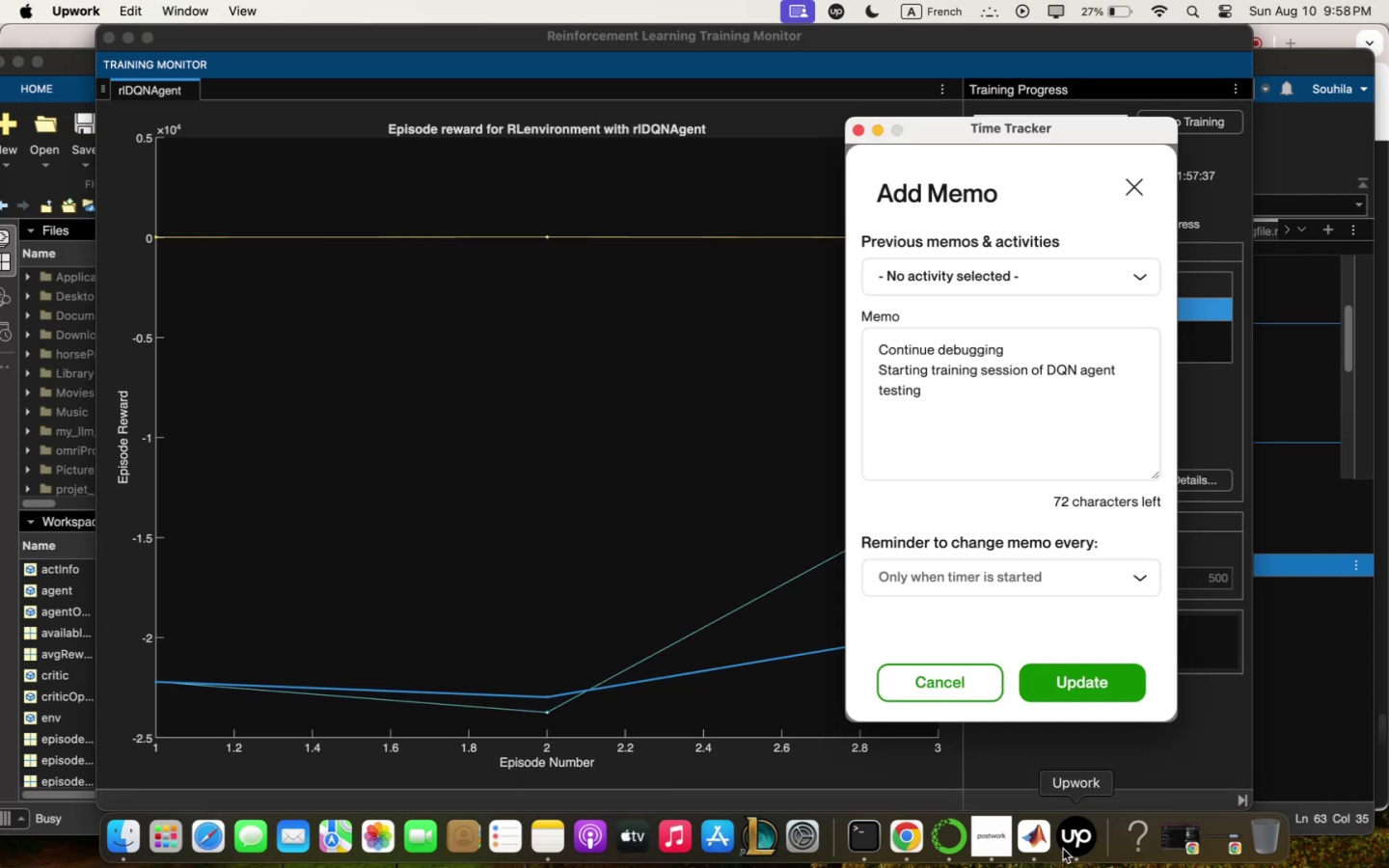 
left_click([946, 688])
 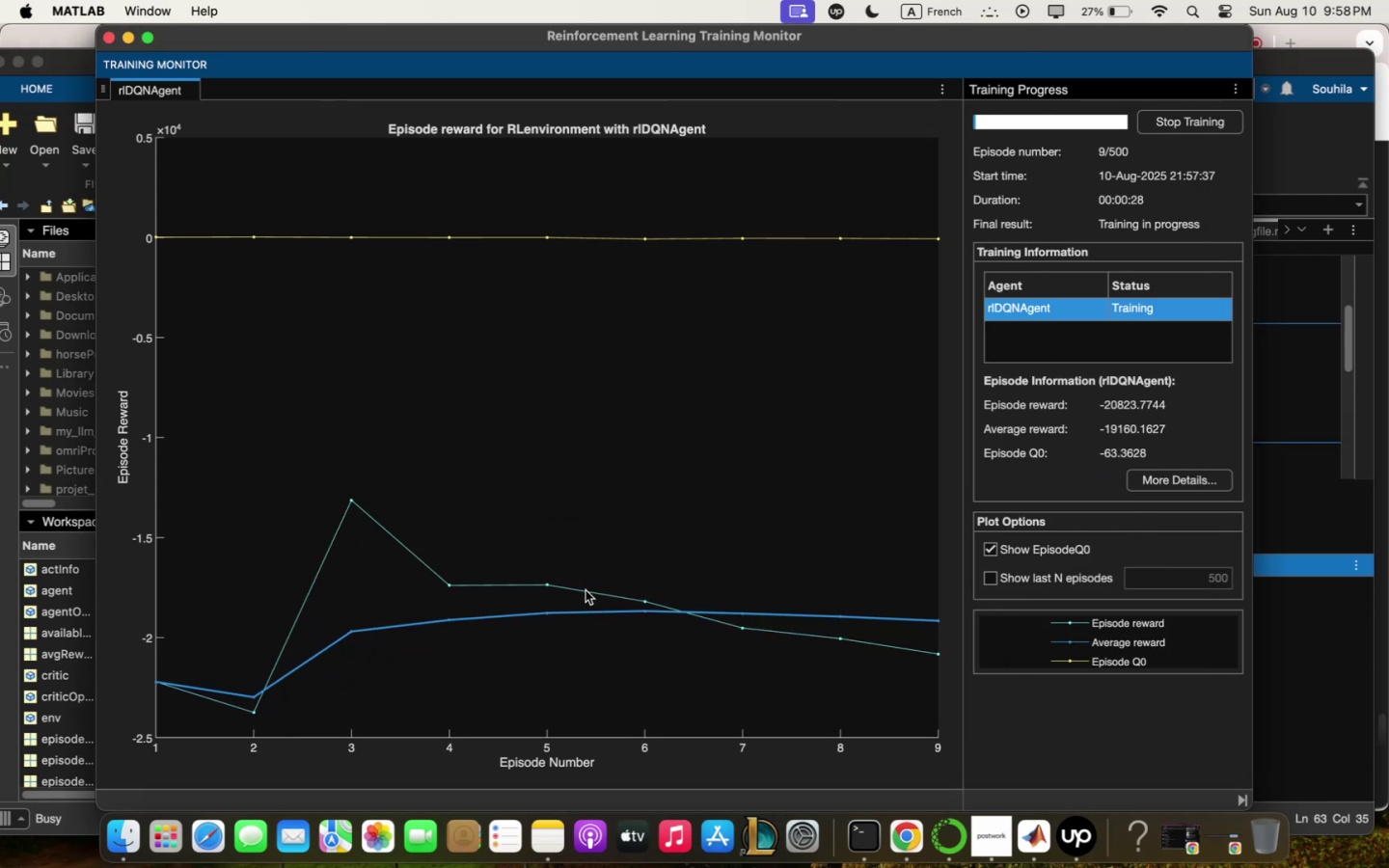 
wait(6.82)
 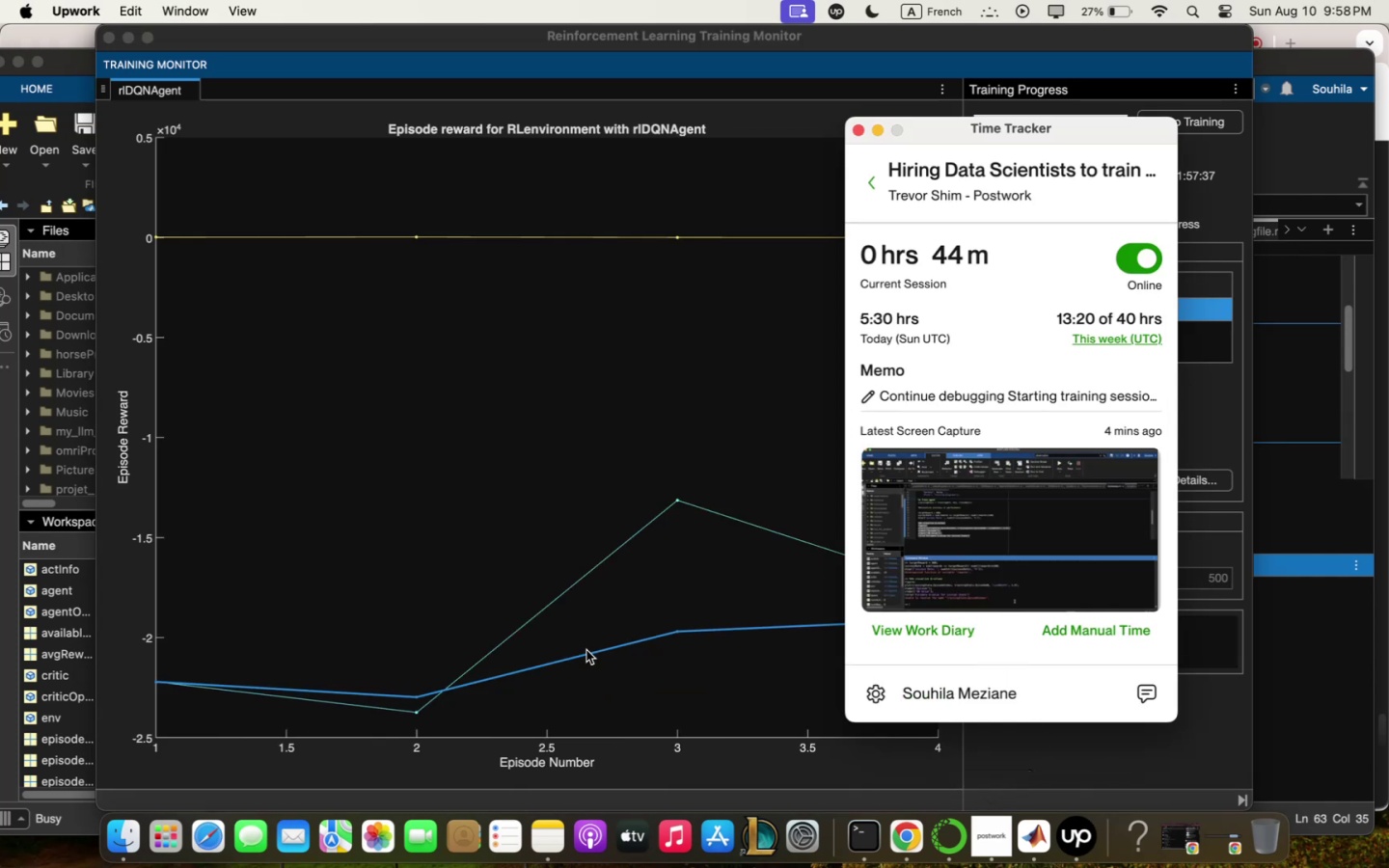 
left_click([1248, 421])
 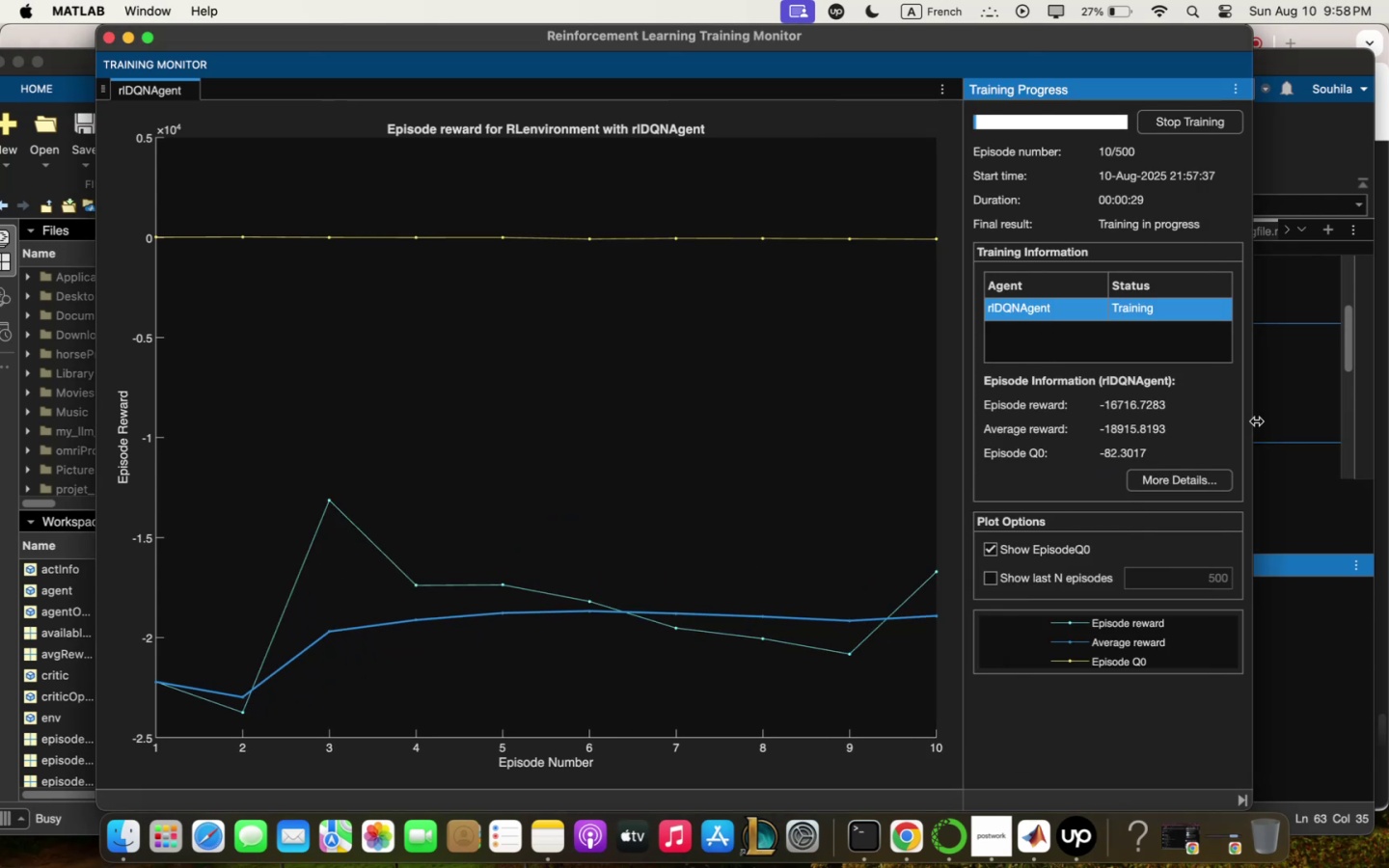 
left_click_drag(start_coordinate=[1254, 420], to_coordinate=[1036, 462])
 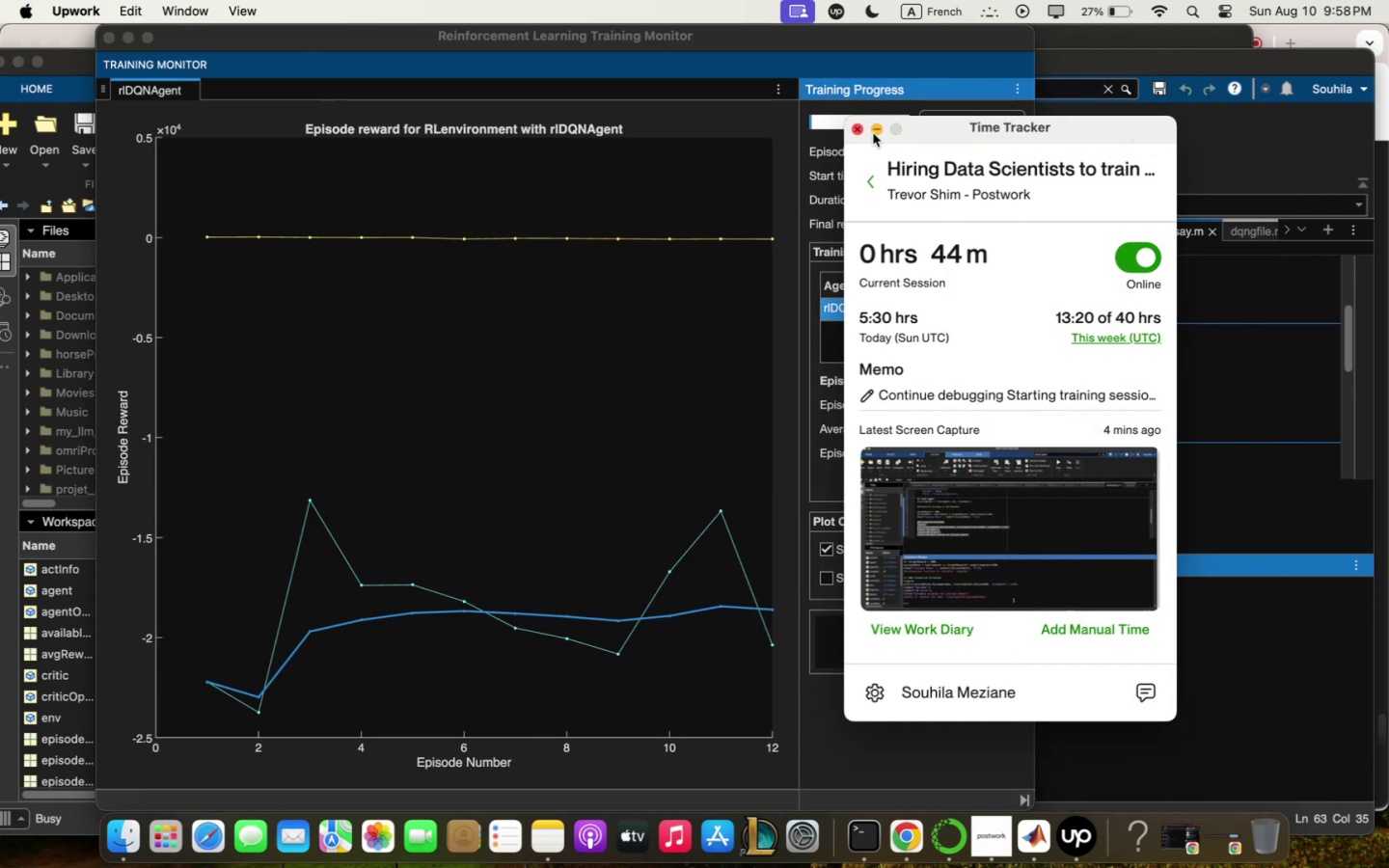 
left_click([870, 128])
 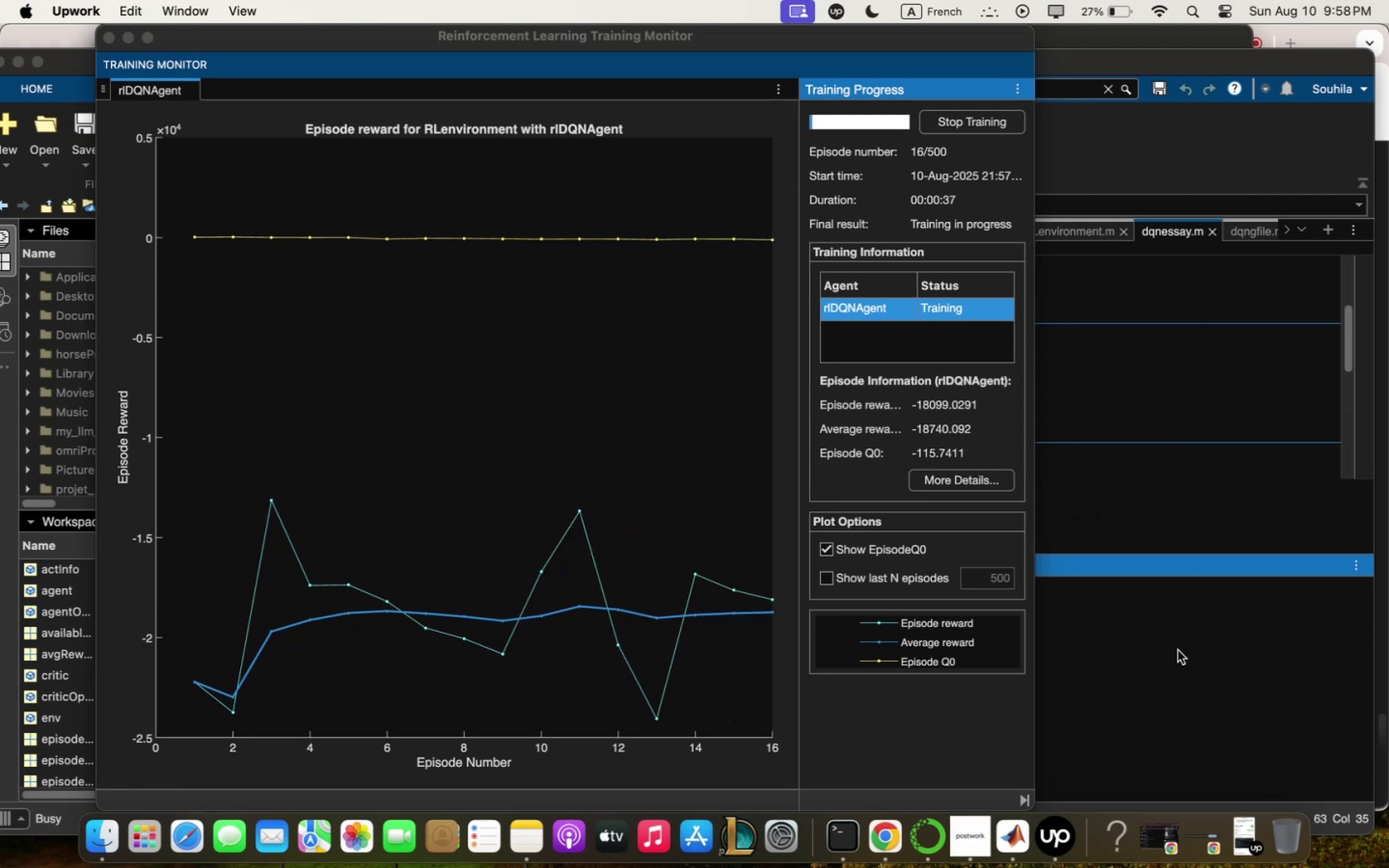 
left_click_drag(start_coordinate=[722, 41], to_coordinate=[1110, 4])
 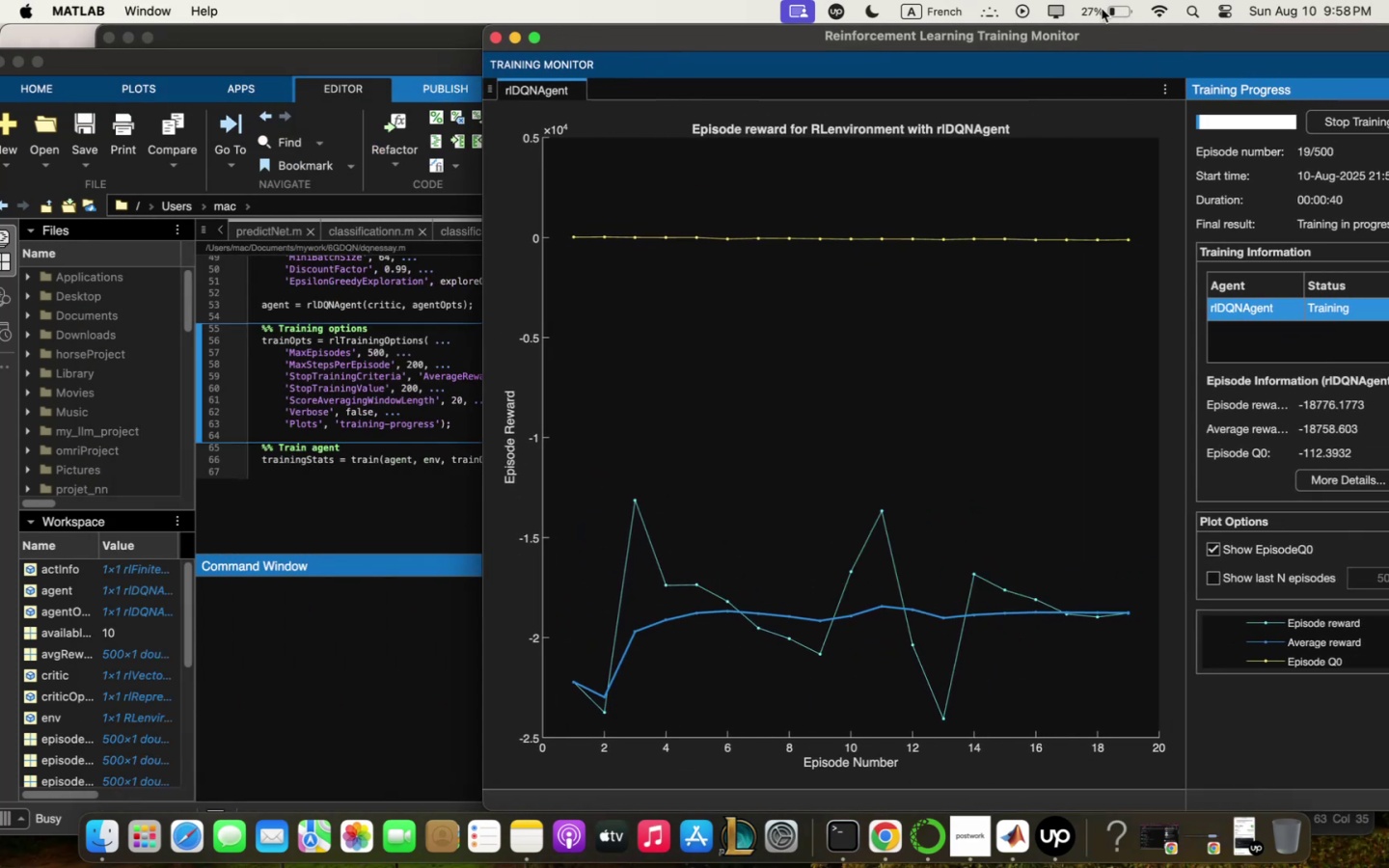 
left_click_drag(start_coordinate=[1095, 33], to_coordinate=[1069, 37])
 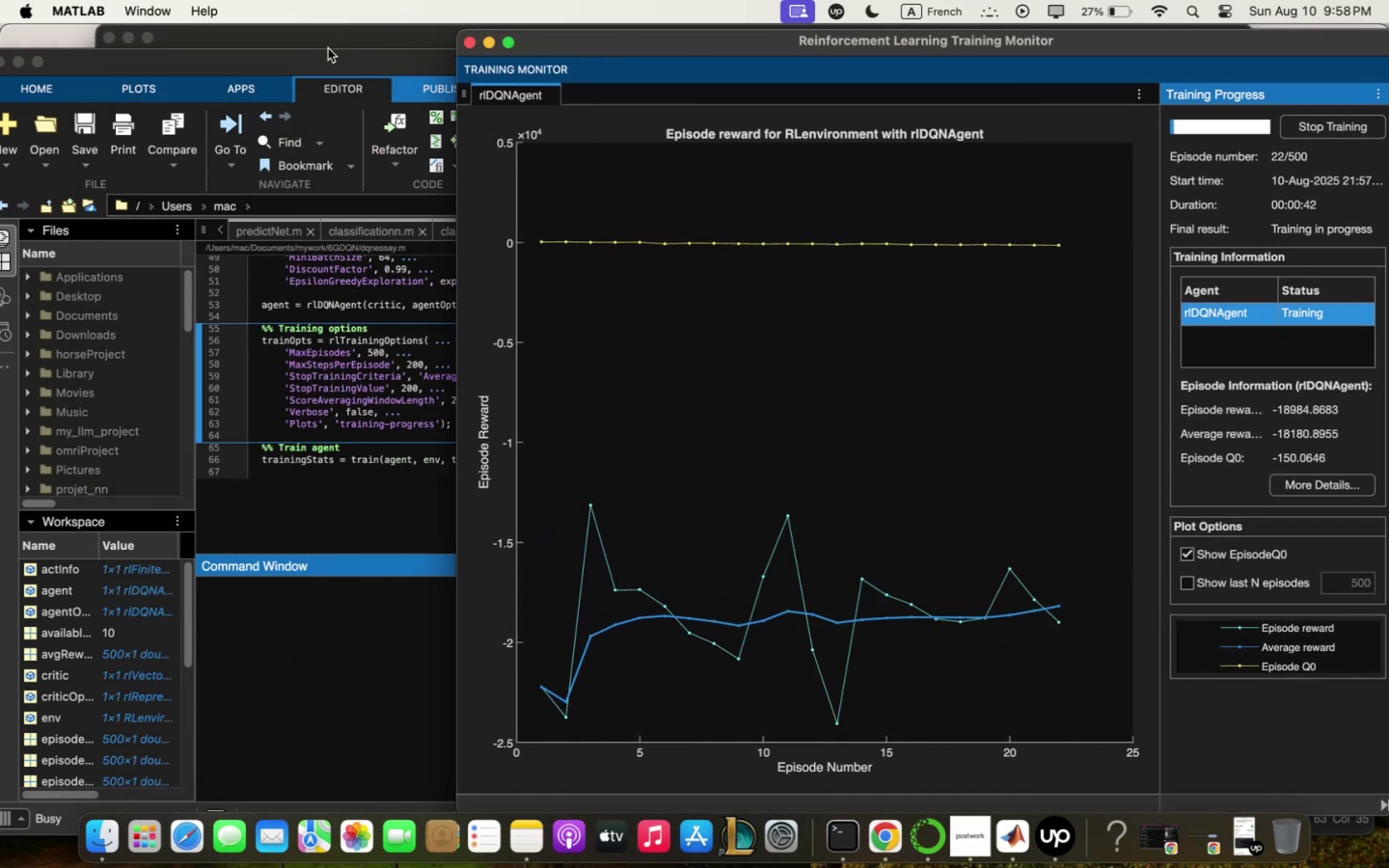 
left_click_drag(start_coordinate=[327, 58], to_coordinate=[305, 58])
 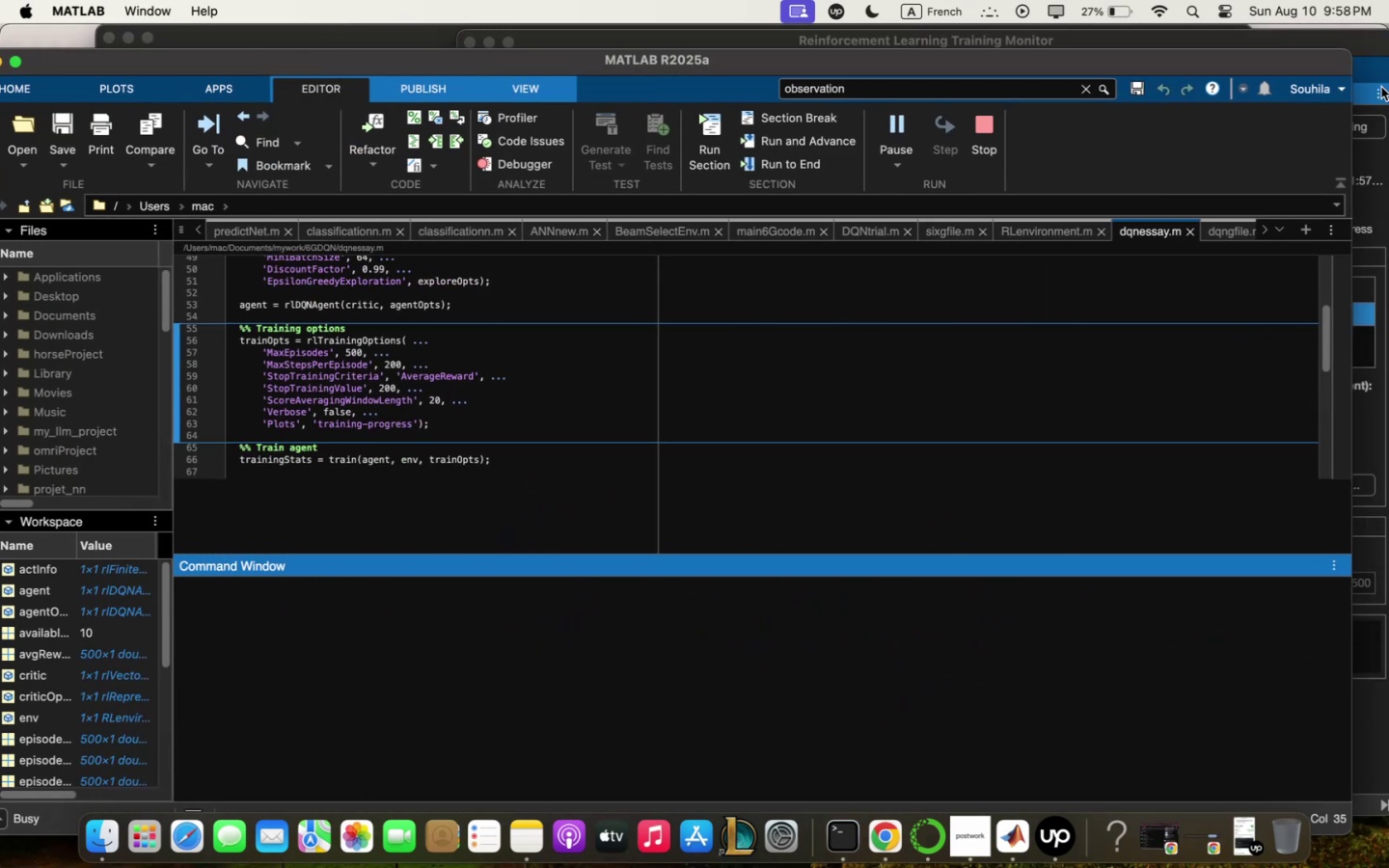 
left_click([1375, 46])
 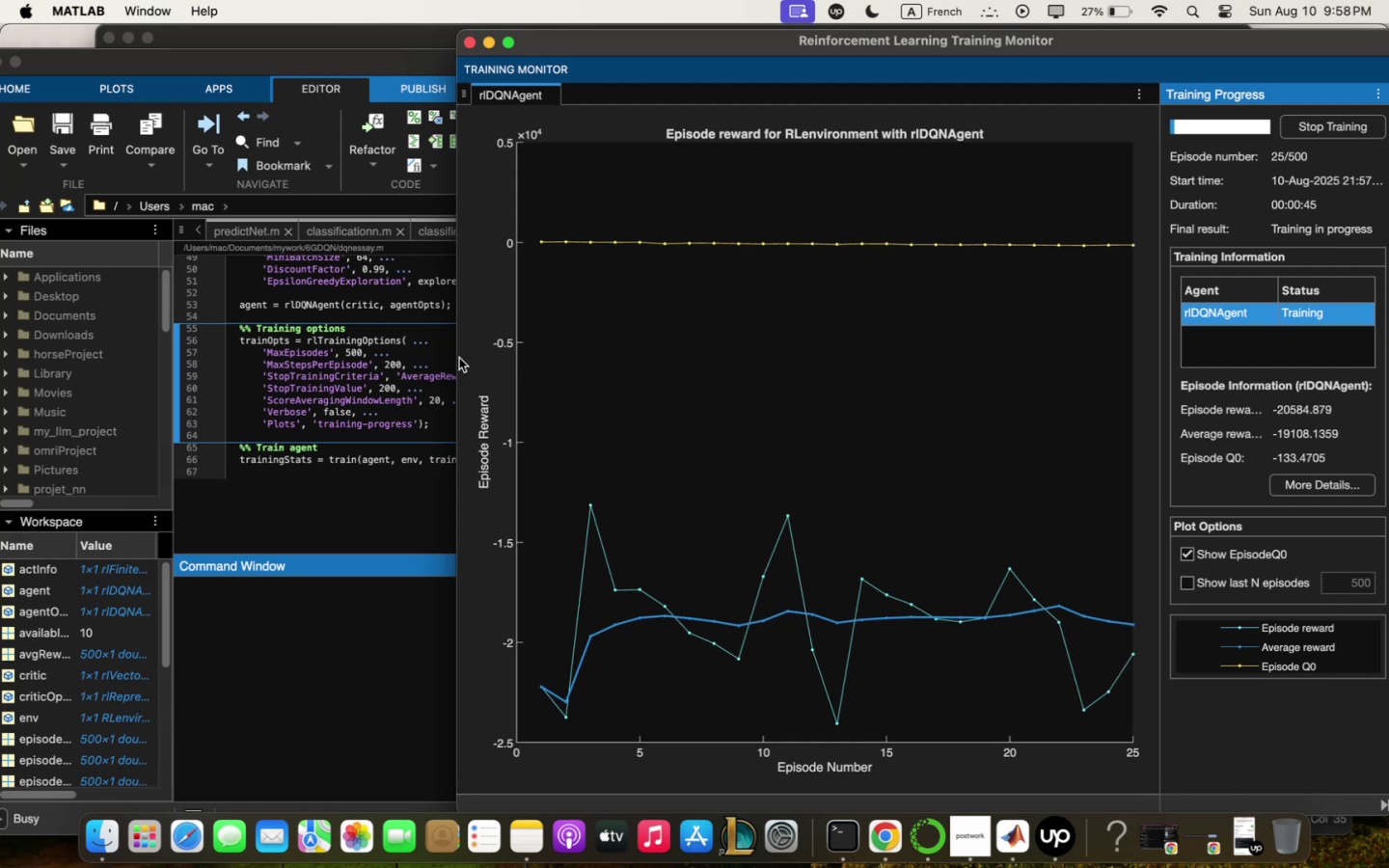 
left_click_drag(start_coordinate=[454, 355], to_coordinate=[527, 374])
 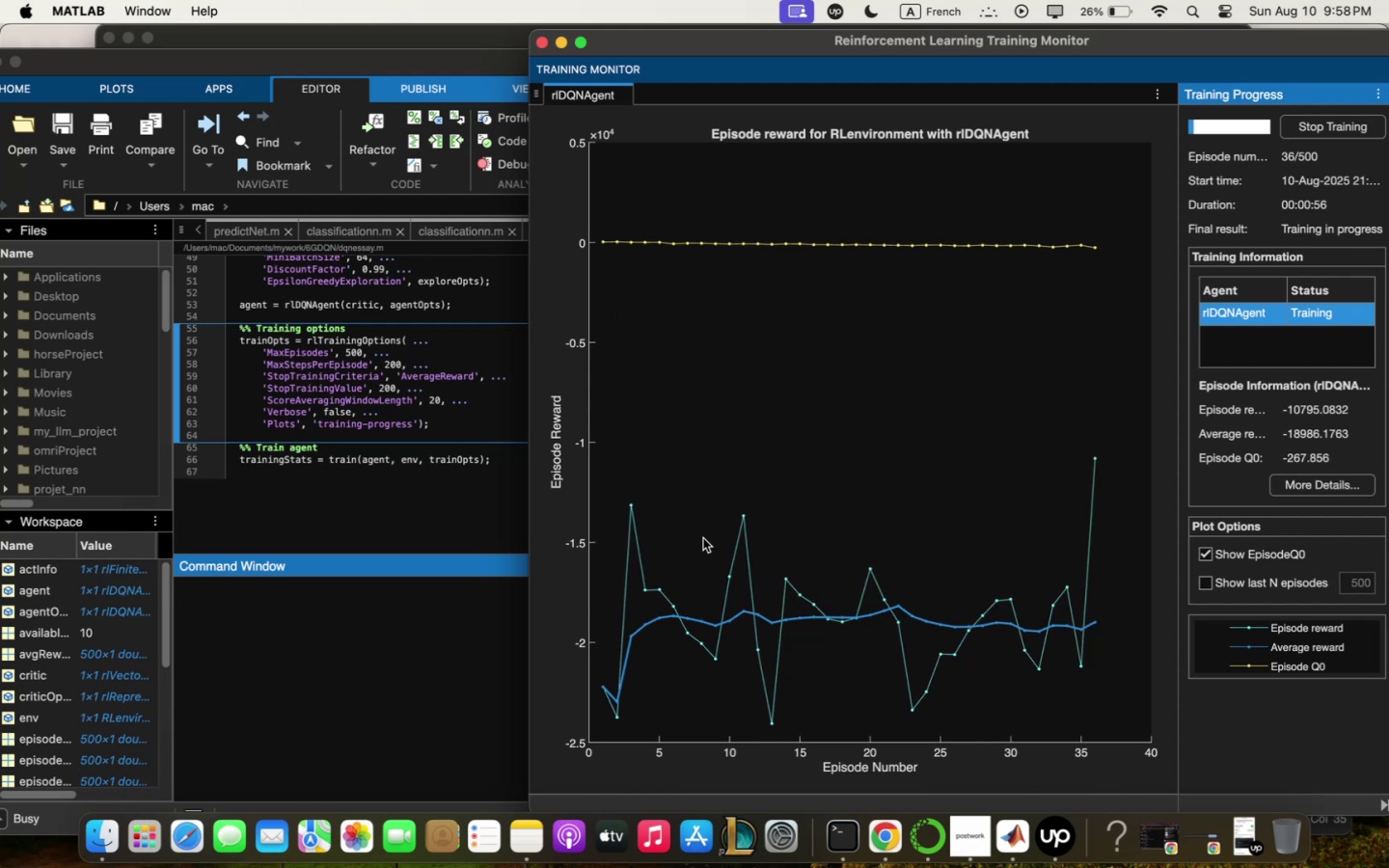 
wait(12.3)
 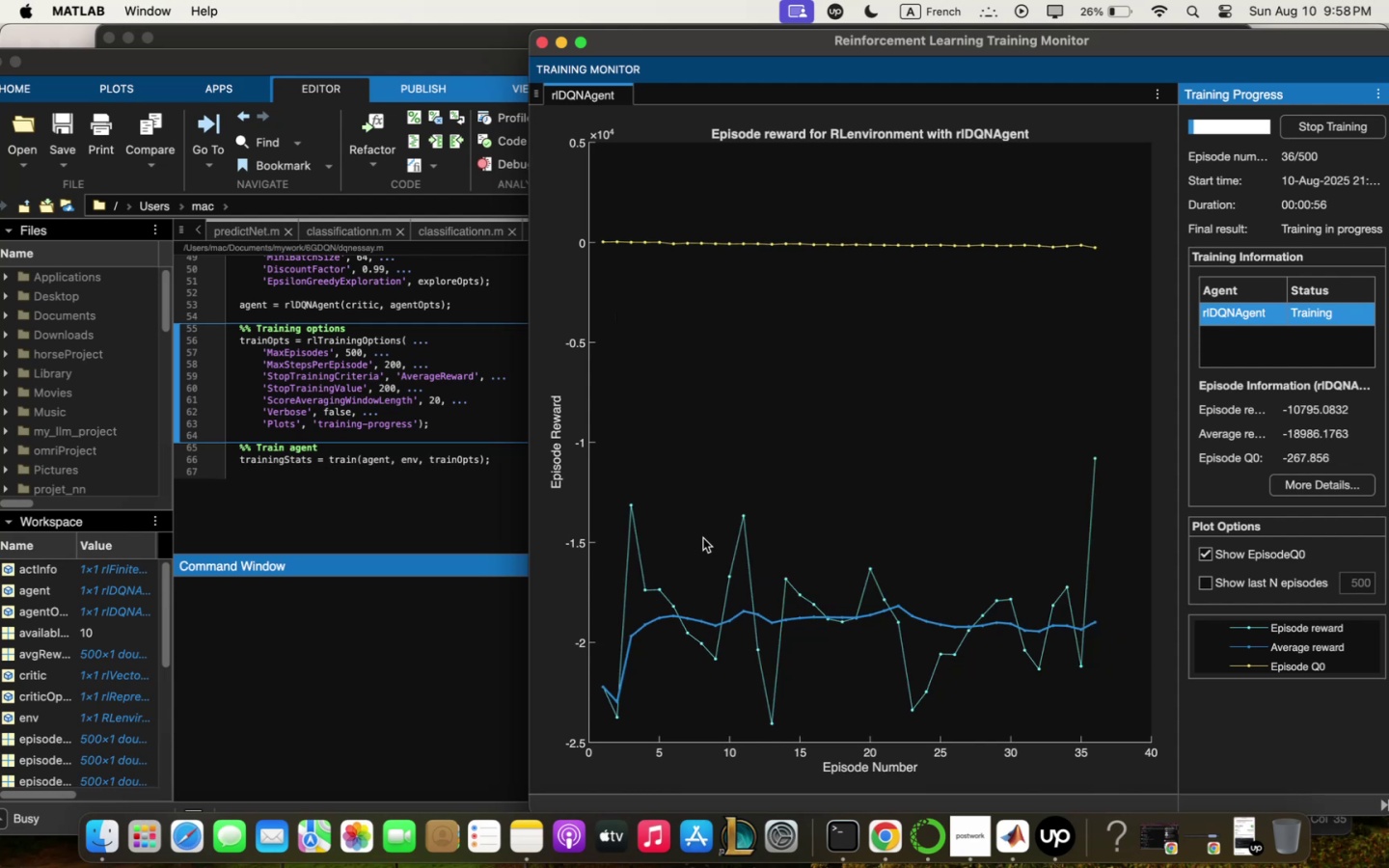 
left_click([880, 860])
 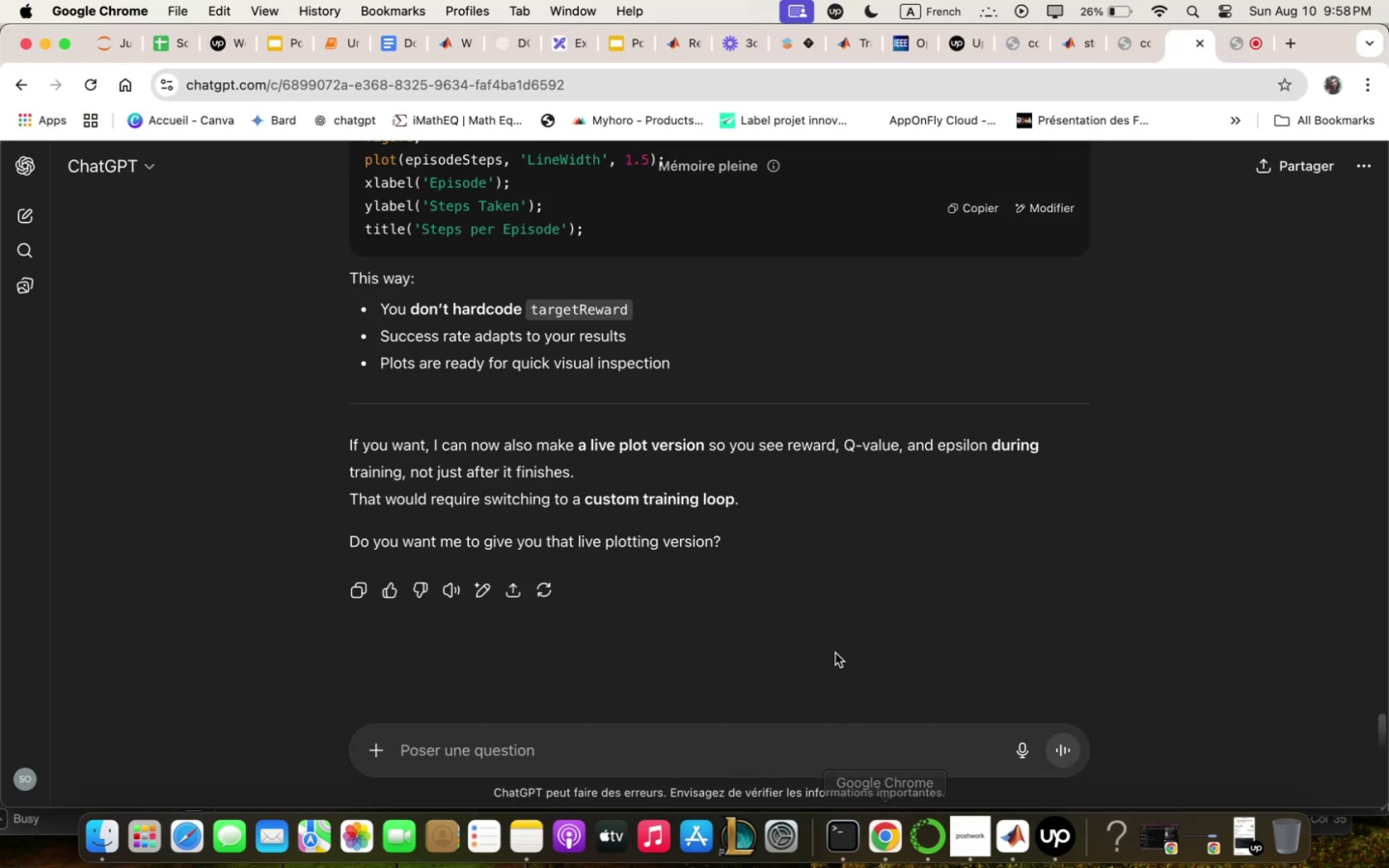 
scroll: coordinate [937, 427], scroll_direction: up, amount: 69.0
 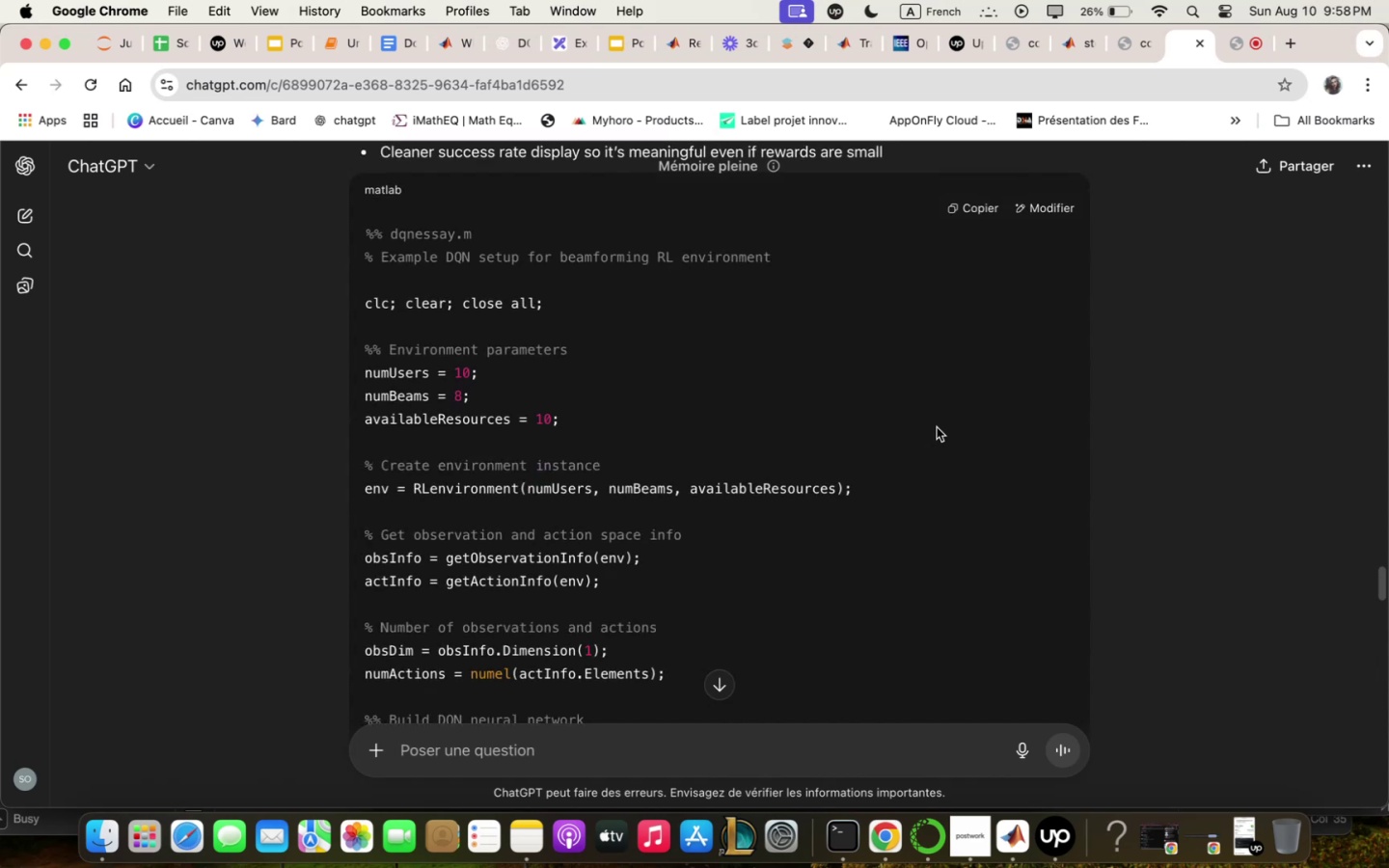 
scroll: coordinate [937, 427], scroll_direction: down, amount: 17.0
 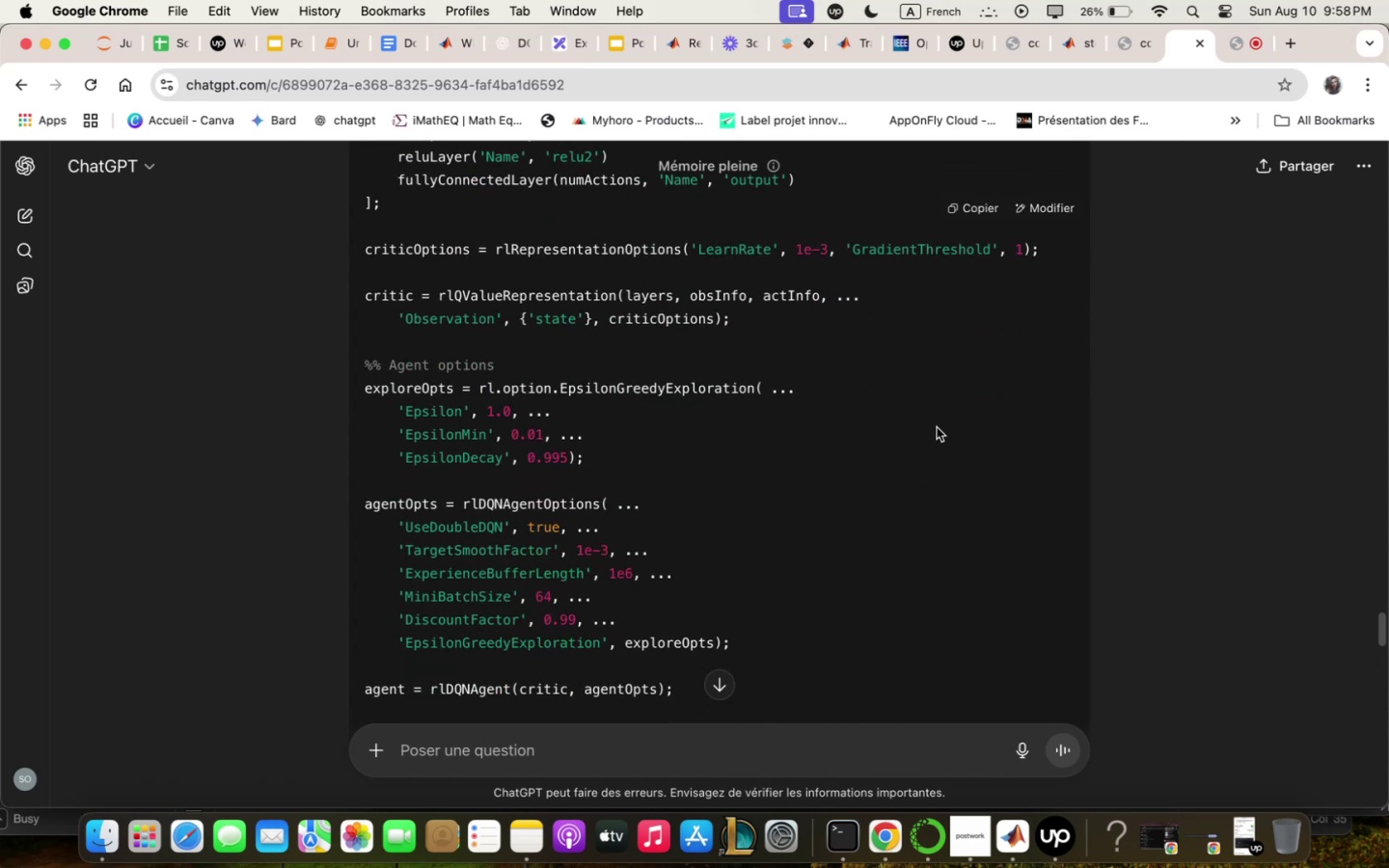 
scroll: coordinate [937, 427], scroll_direction: up, amount: 3.0
 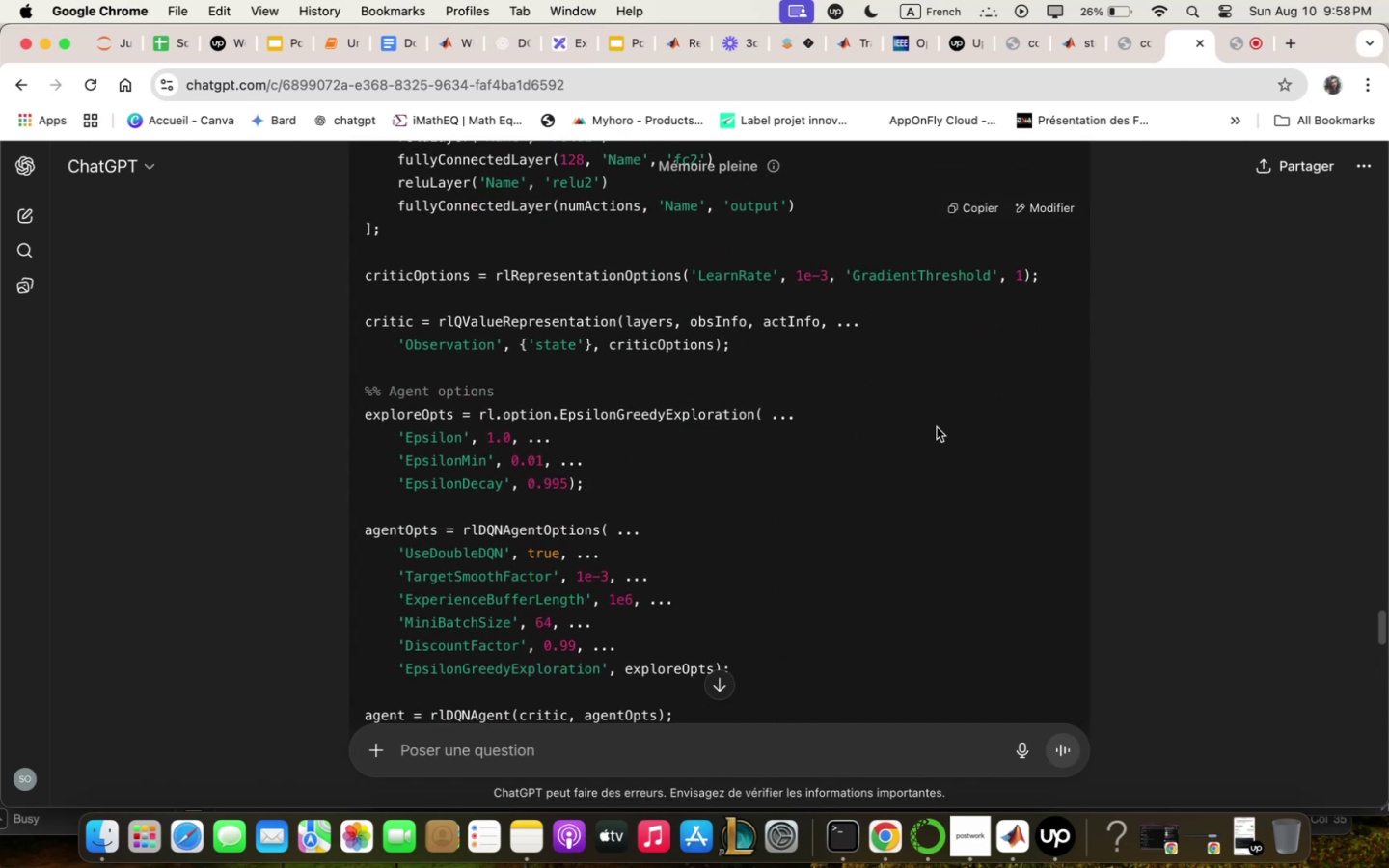 
scroll: coordinate [937, 427], scroll_direction: down, amount: 15.0
 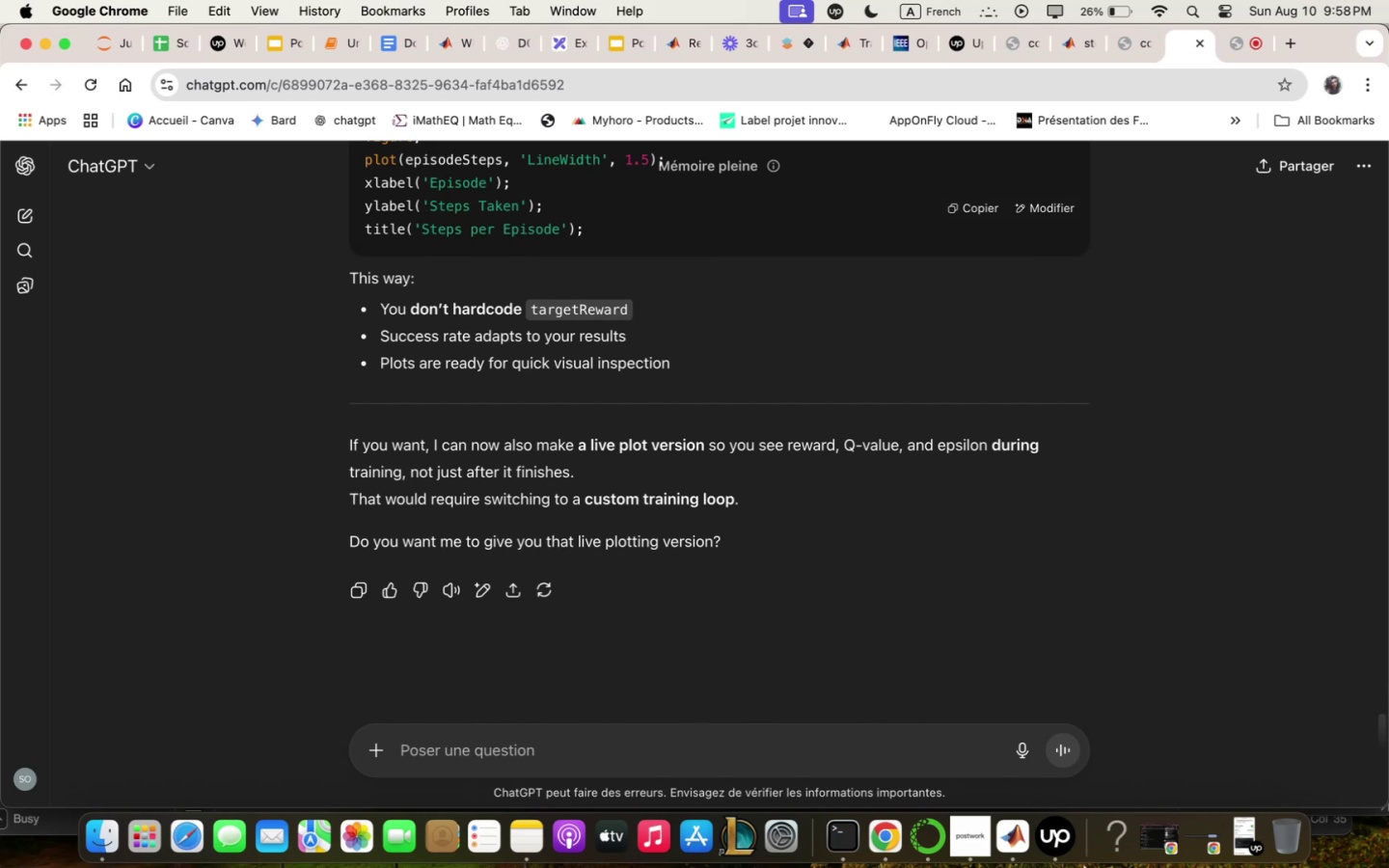 
left_click([1066, 844])
 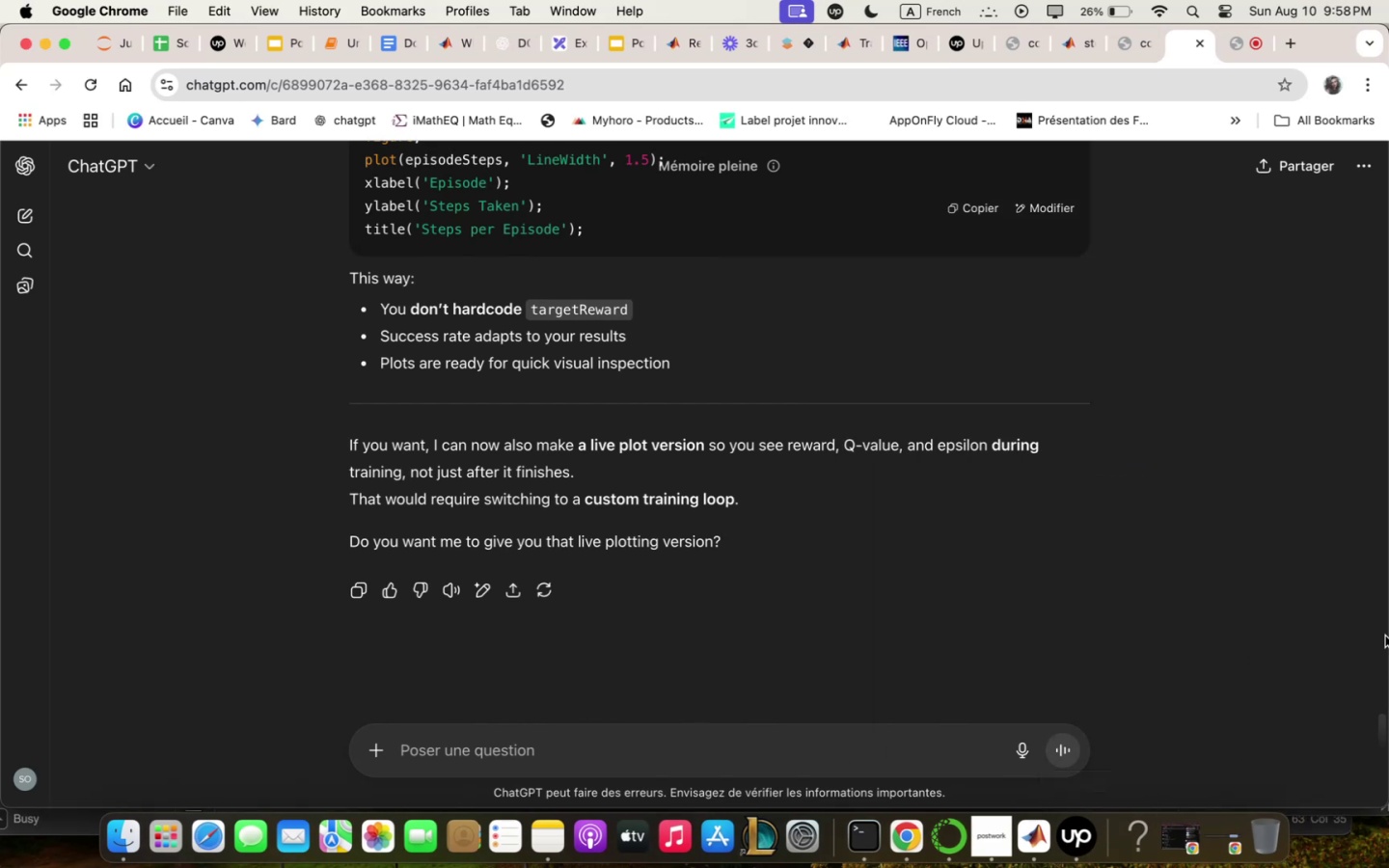 
mouse_move([1005, 847])
 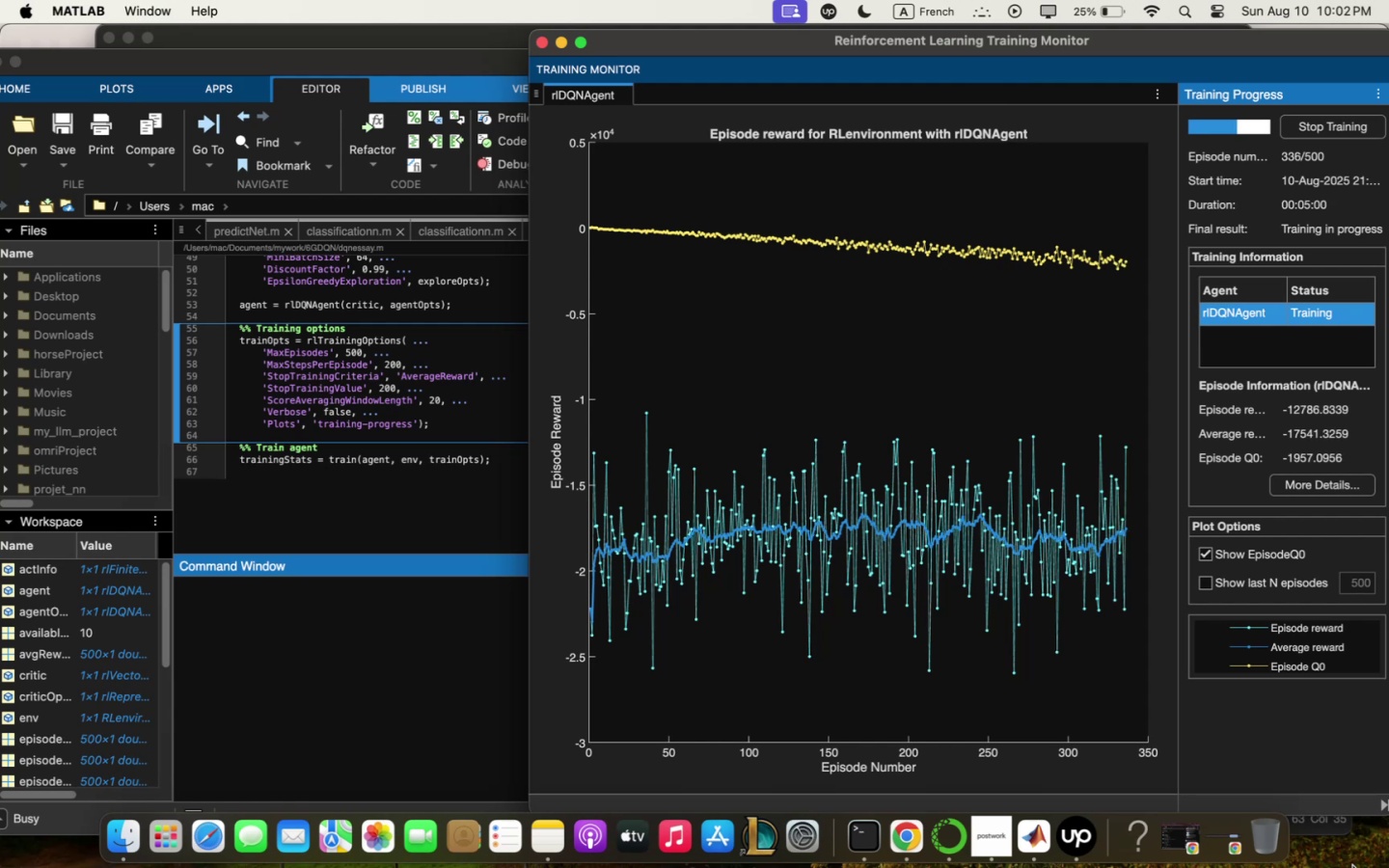 
wait(226.57)
 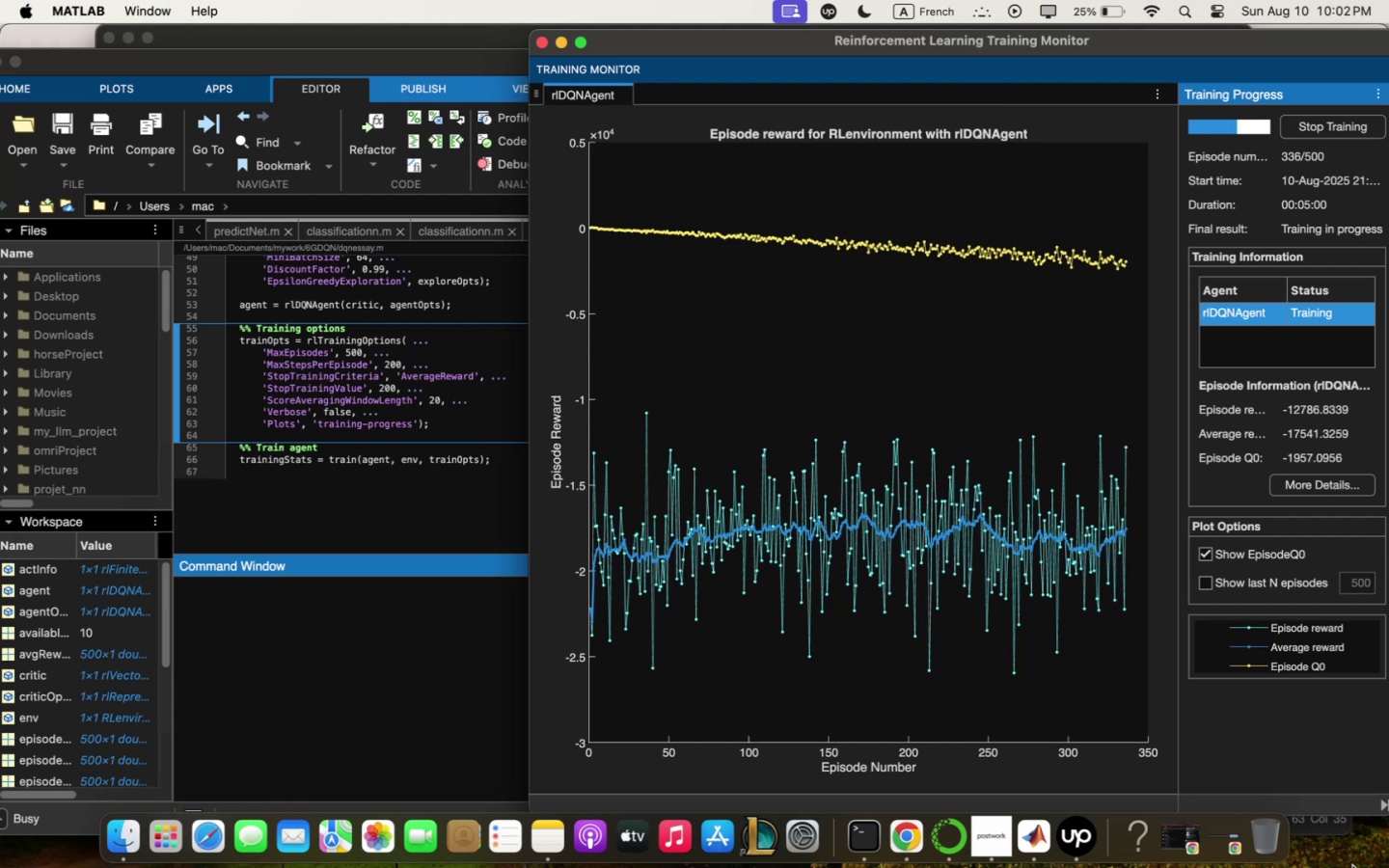 
mouse_move([1158, 867])
 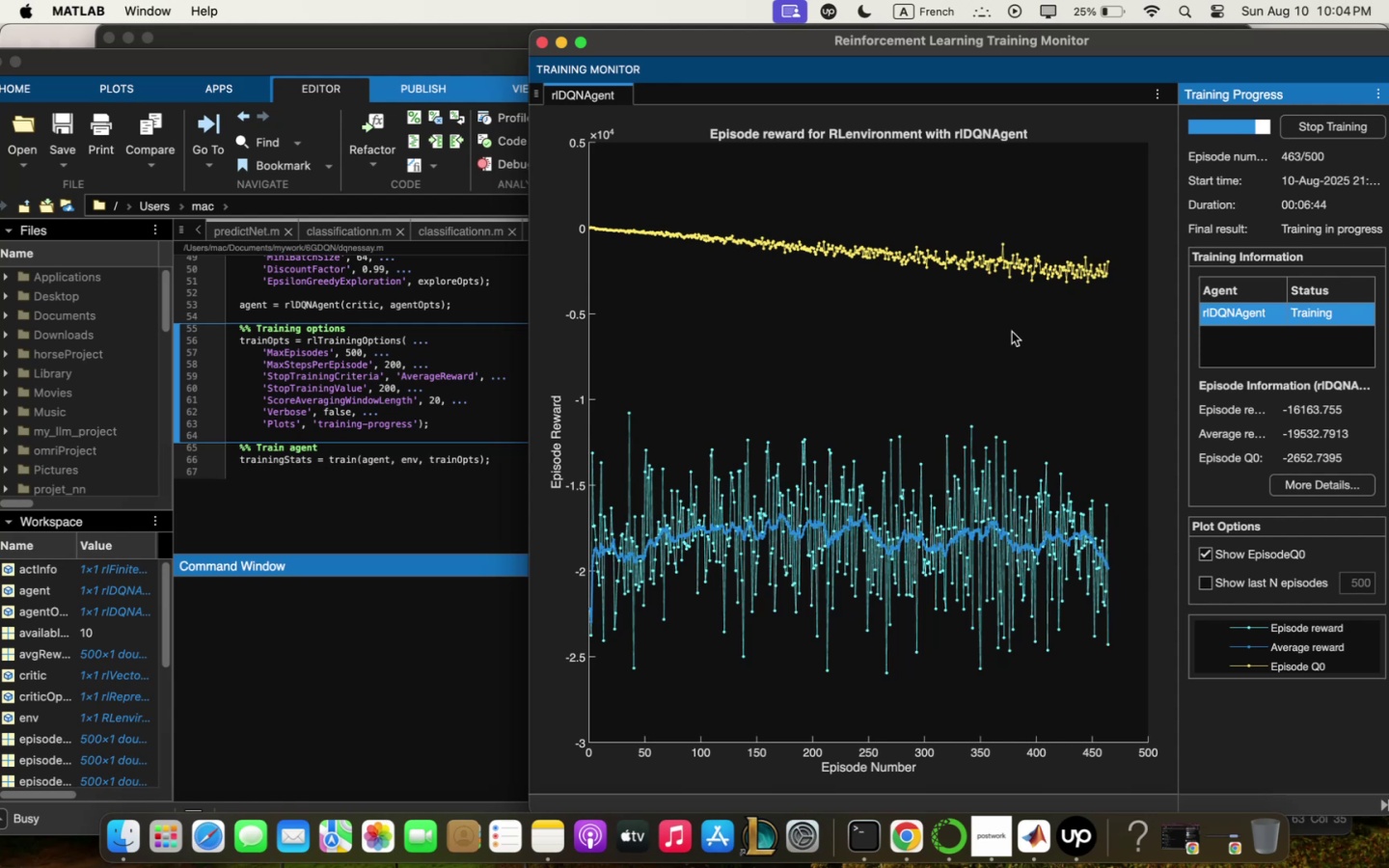 
wait(102.53)
 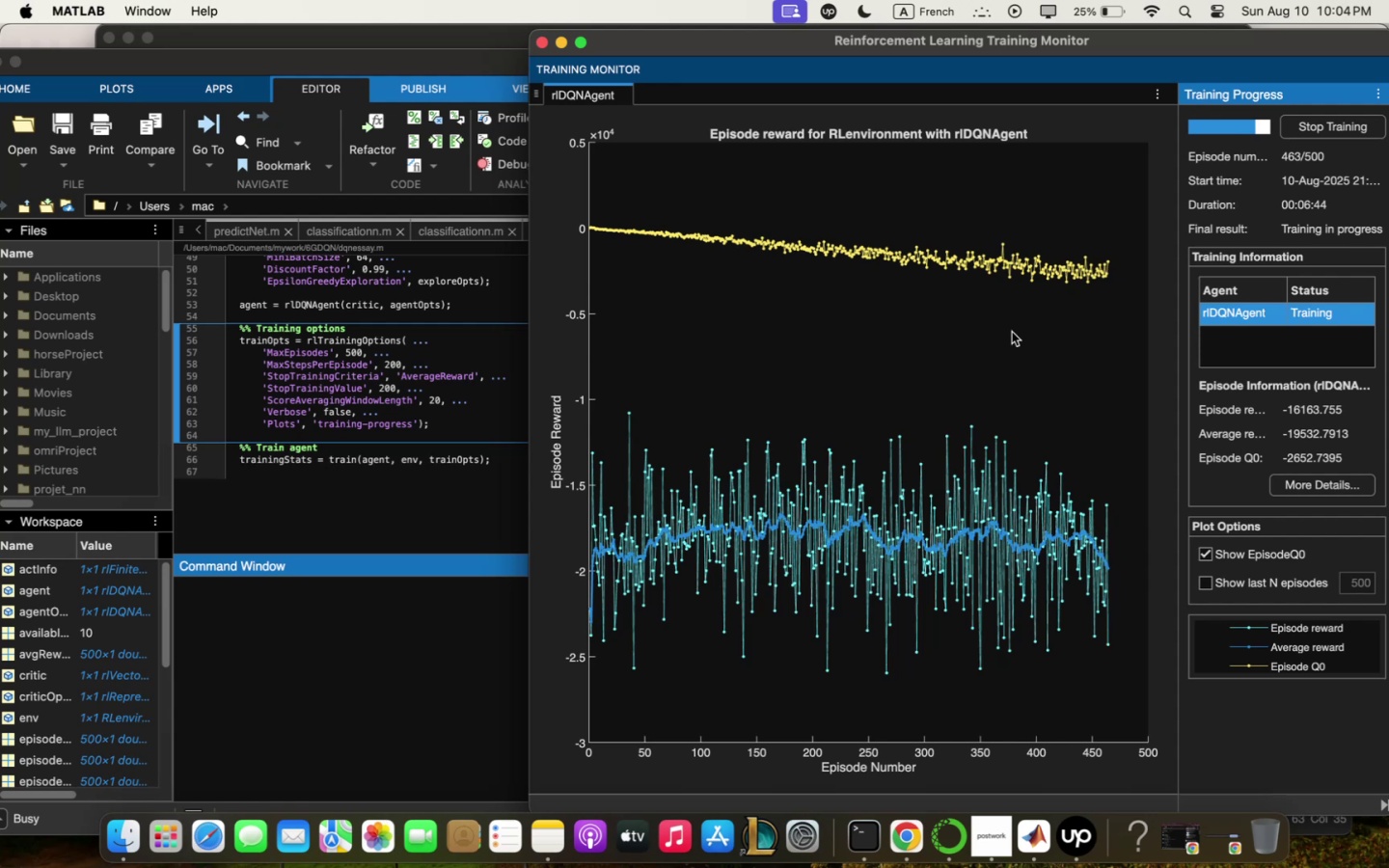 
scroll: coordinate [806, 371], scroll_direction: up, amount: 44.0
 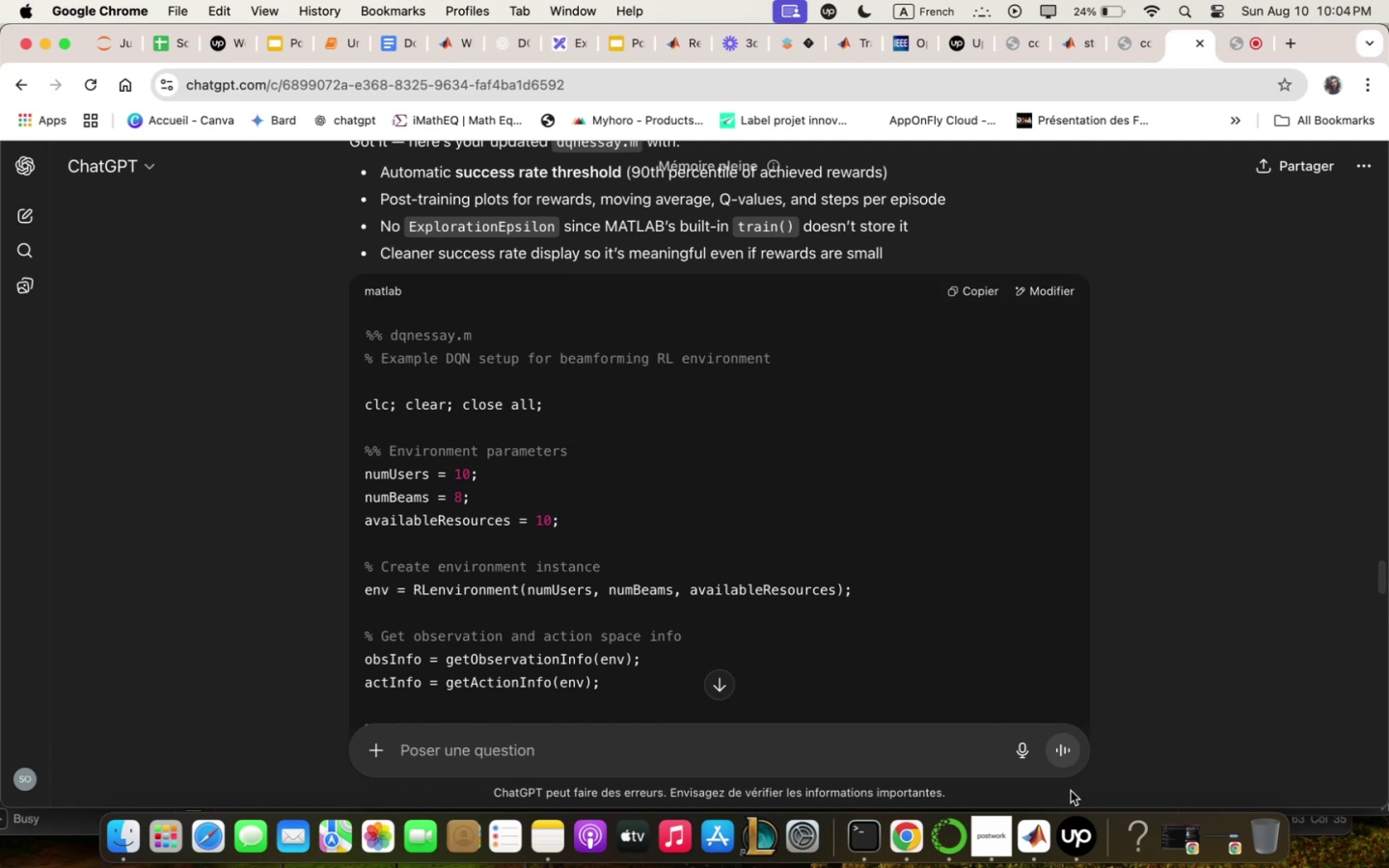 
left_click([1037, 828])
 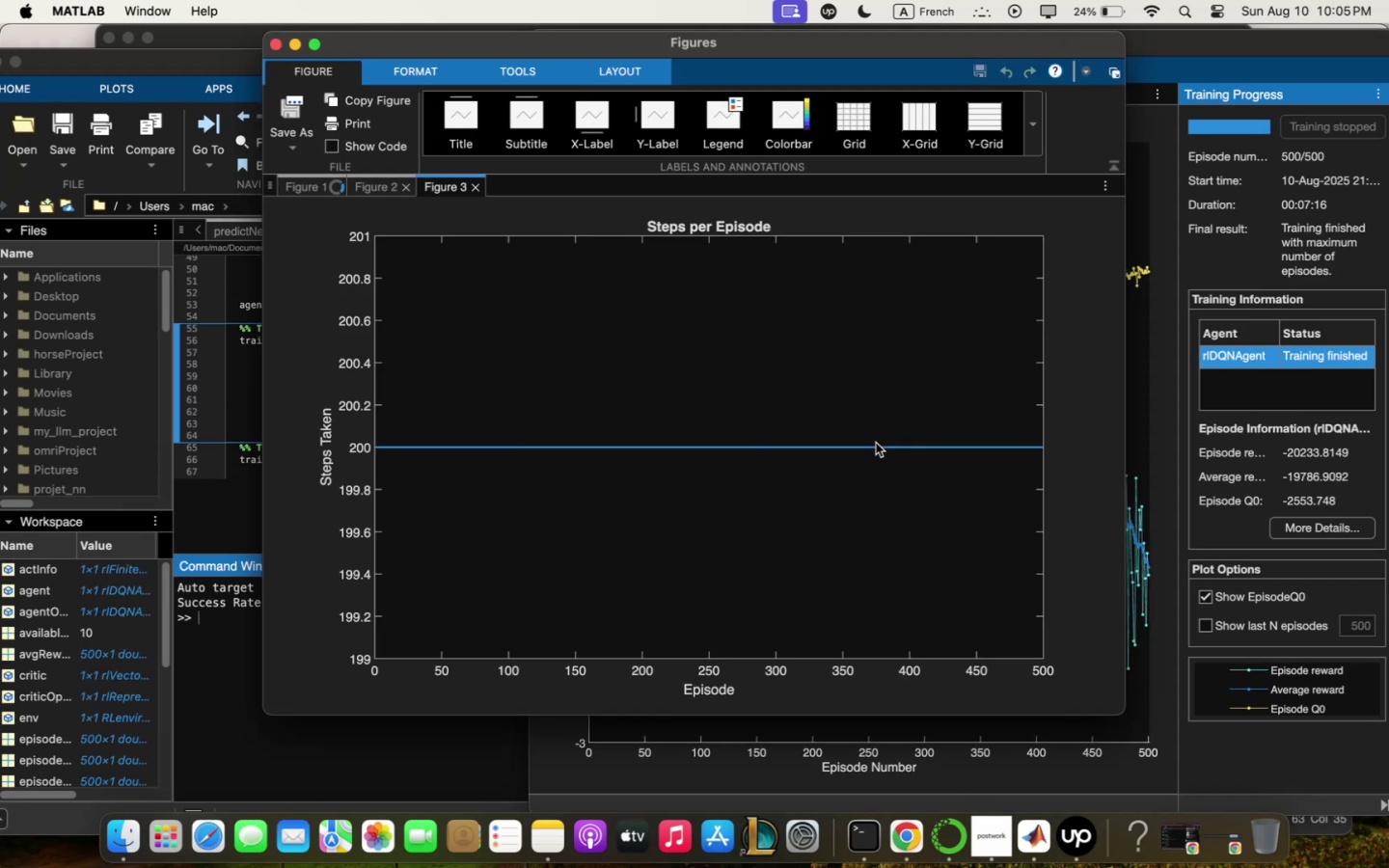 
wait(31.95)
 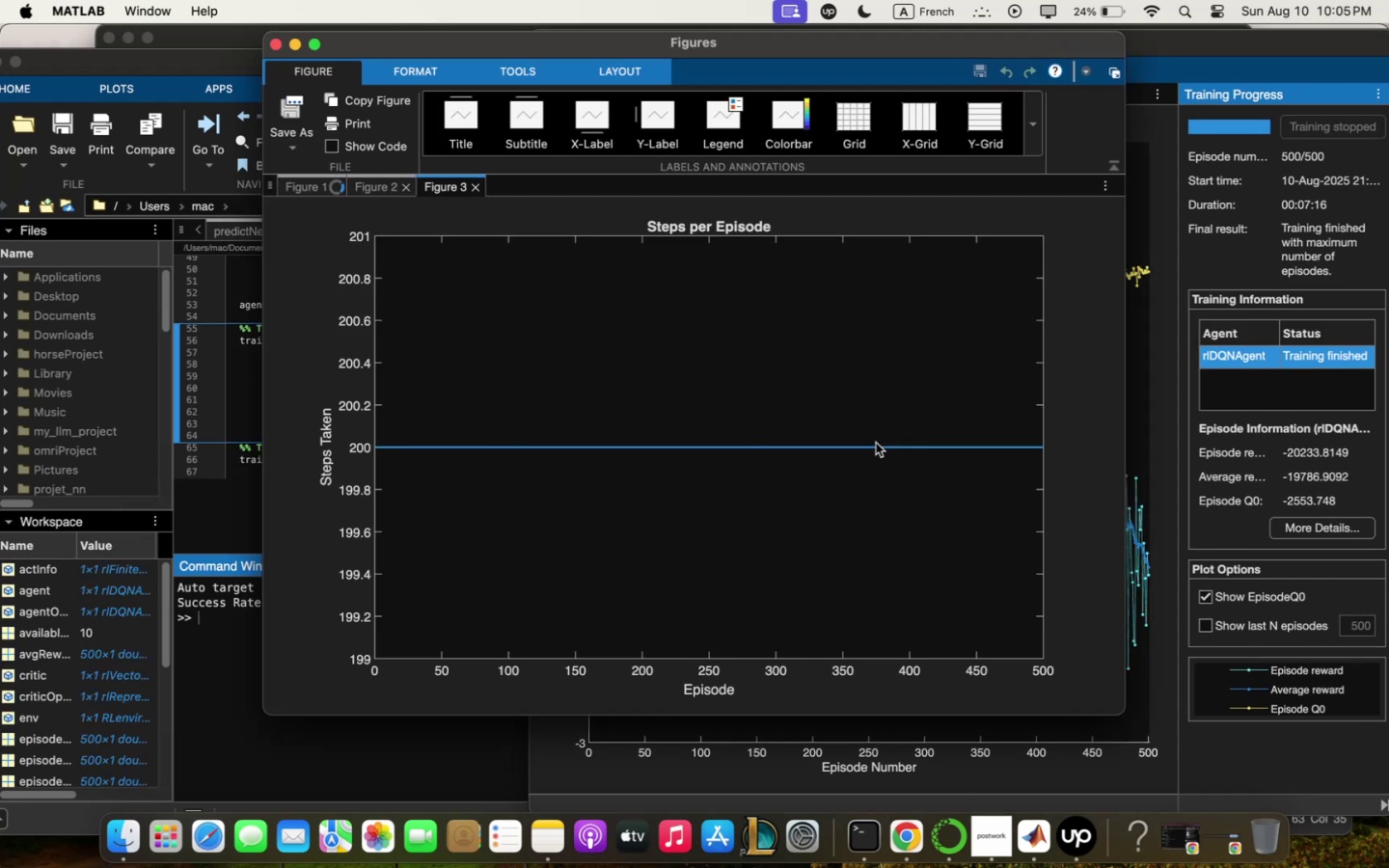 
left_click_drag(start_coordinate=[309, 610], to_coordinate=[173, 587])
 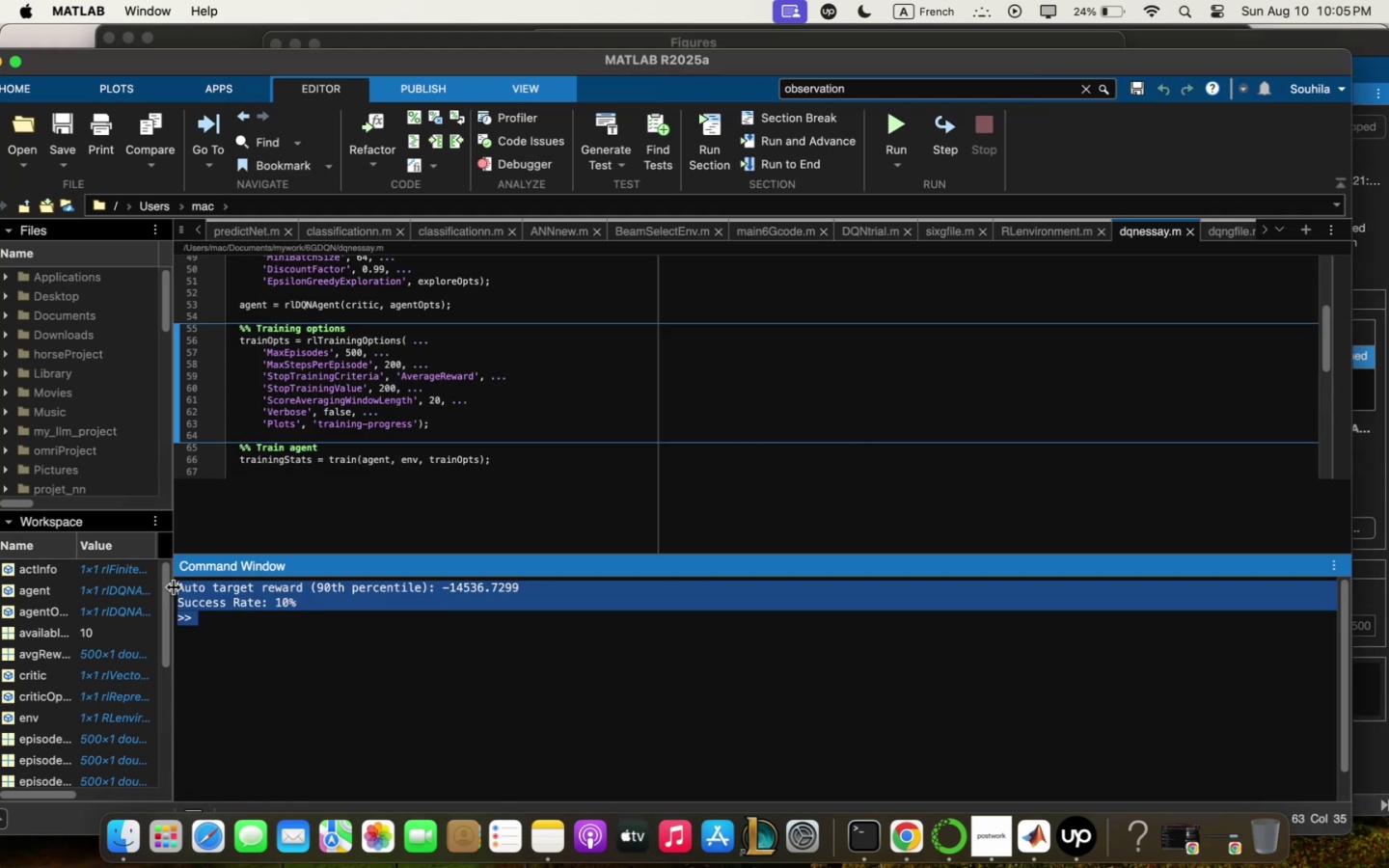 
hold_key(key=CommandLeft, duration=0.86)
 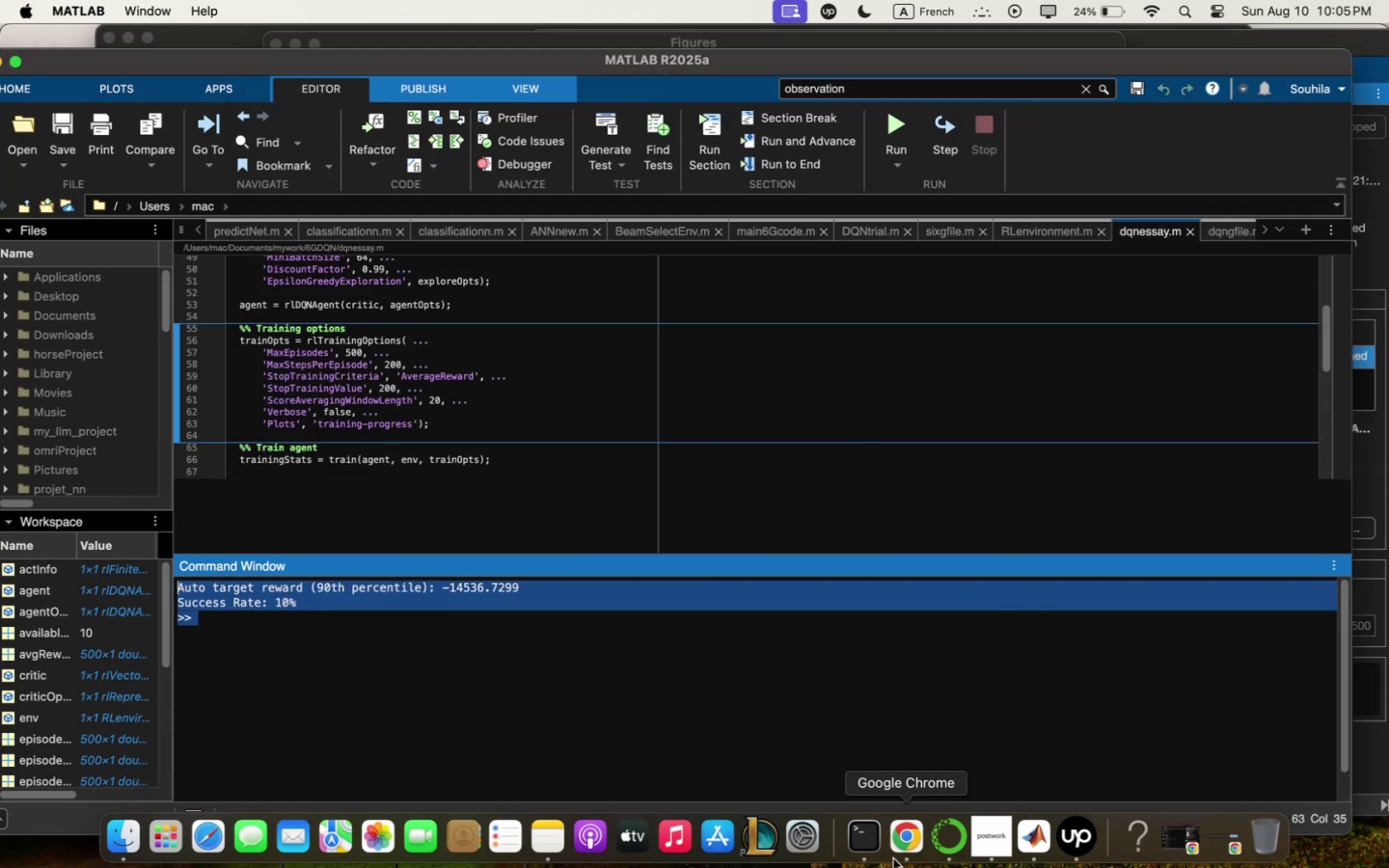 
hold_key(key=C, duration=0.31)
 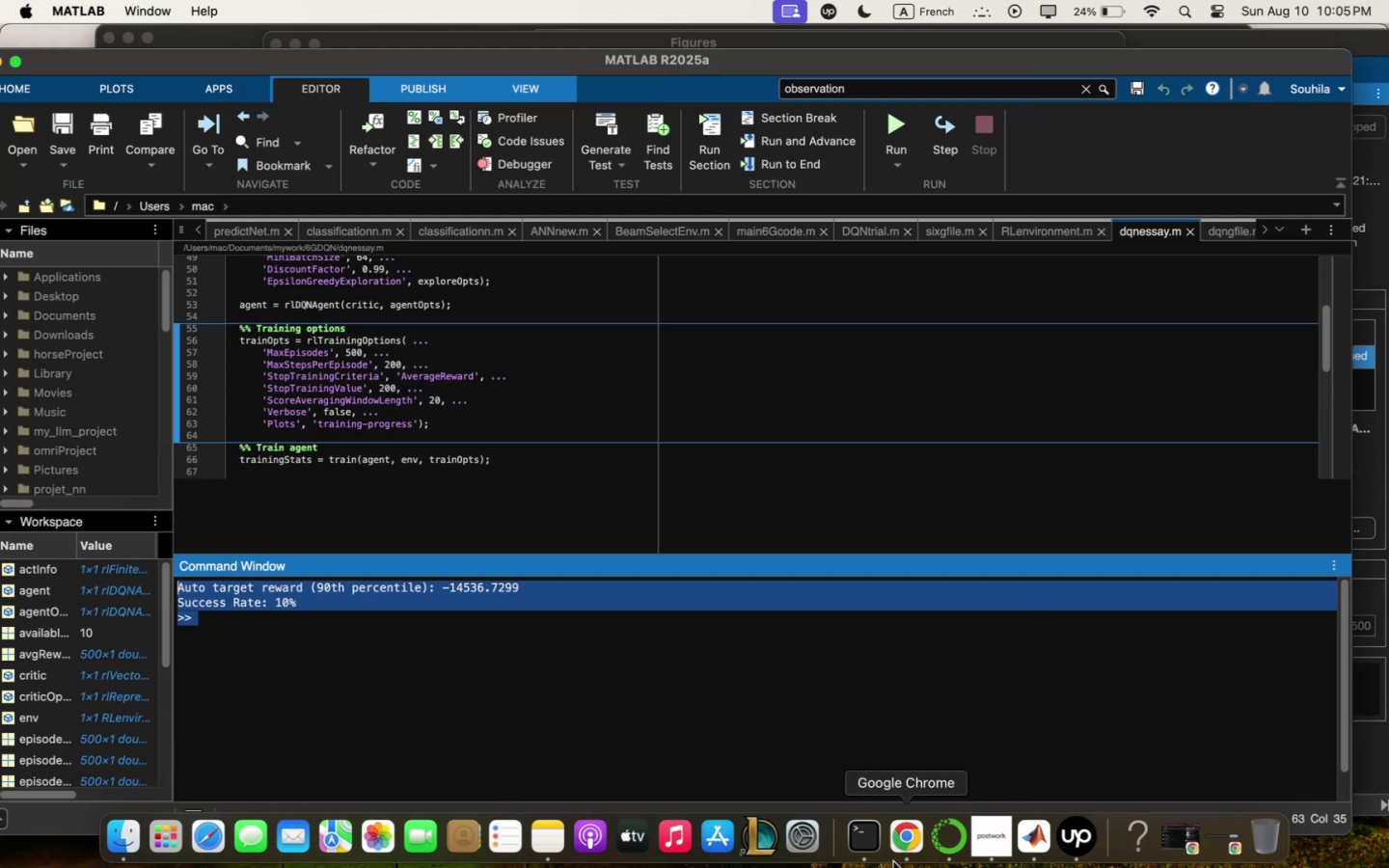 
left_click([892, 862])
 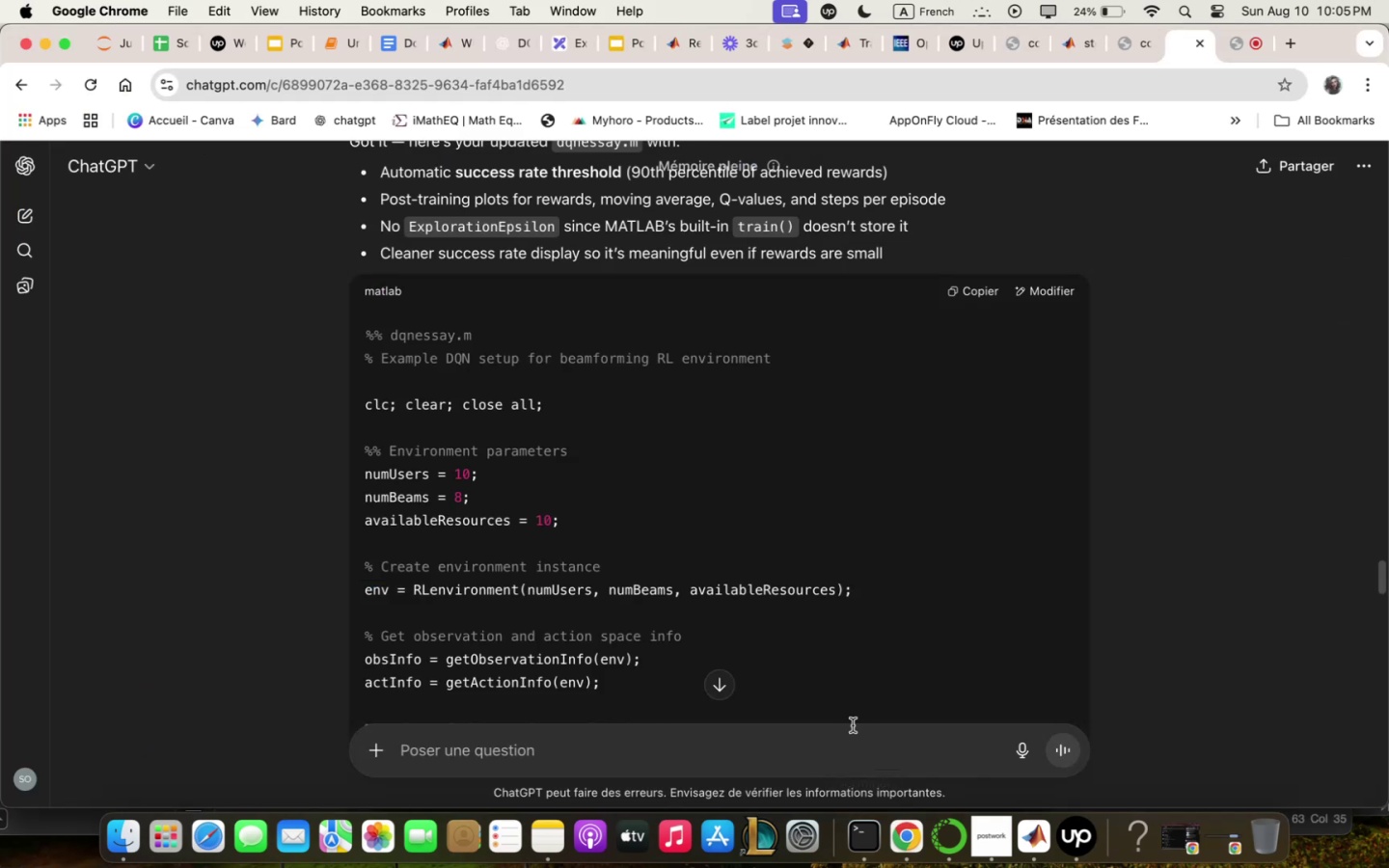 
key(Meta+V)
 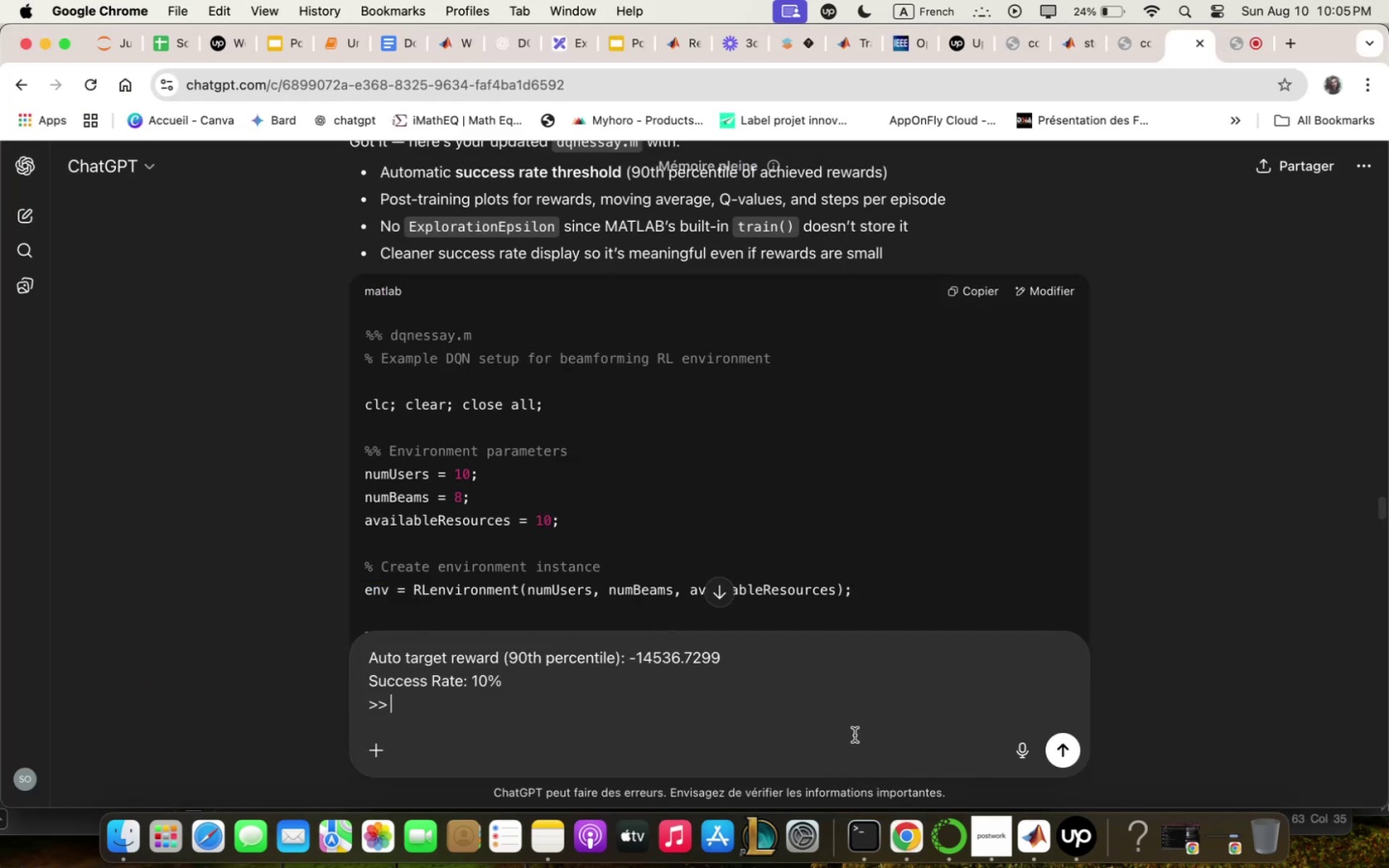 
key(Enter)
 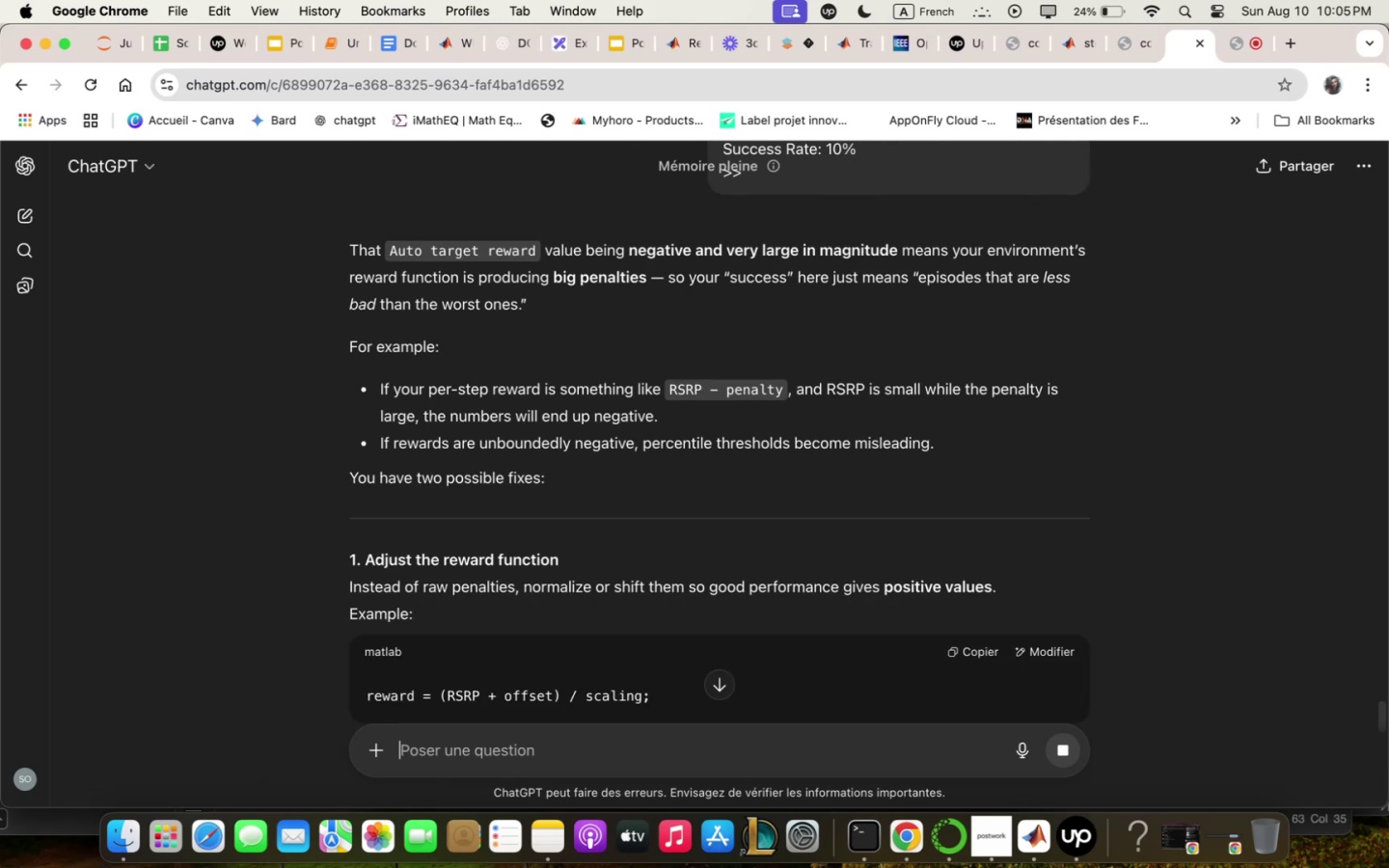 
wait(10.18)
 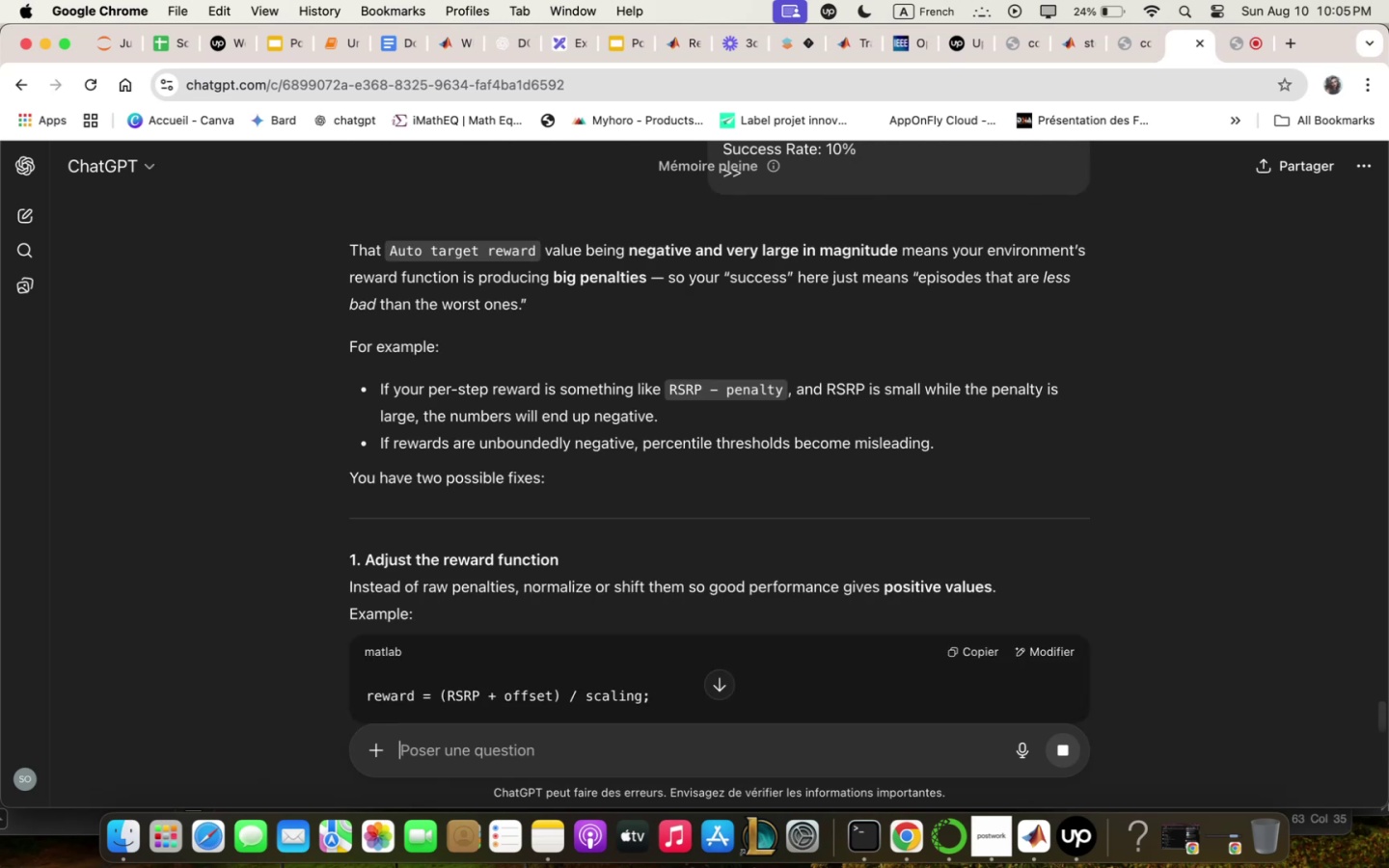 
scroll: coordinate [972, 579], scroll_direction: down, amount: 6.0
 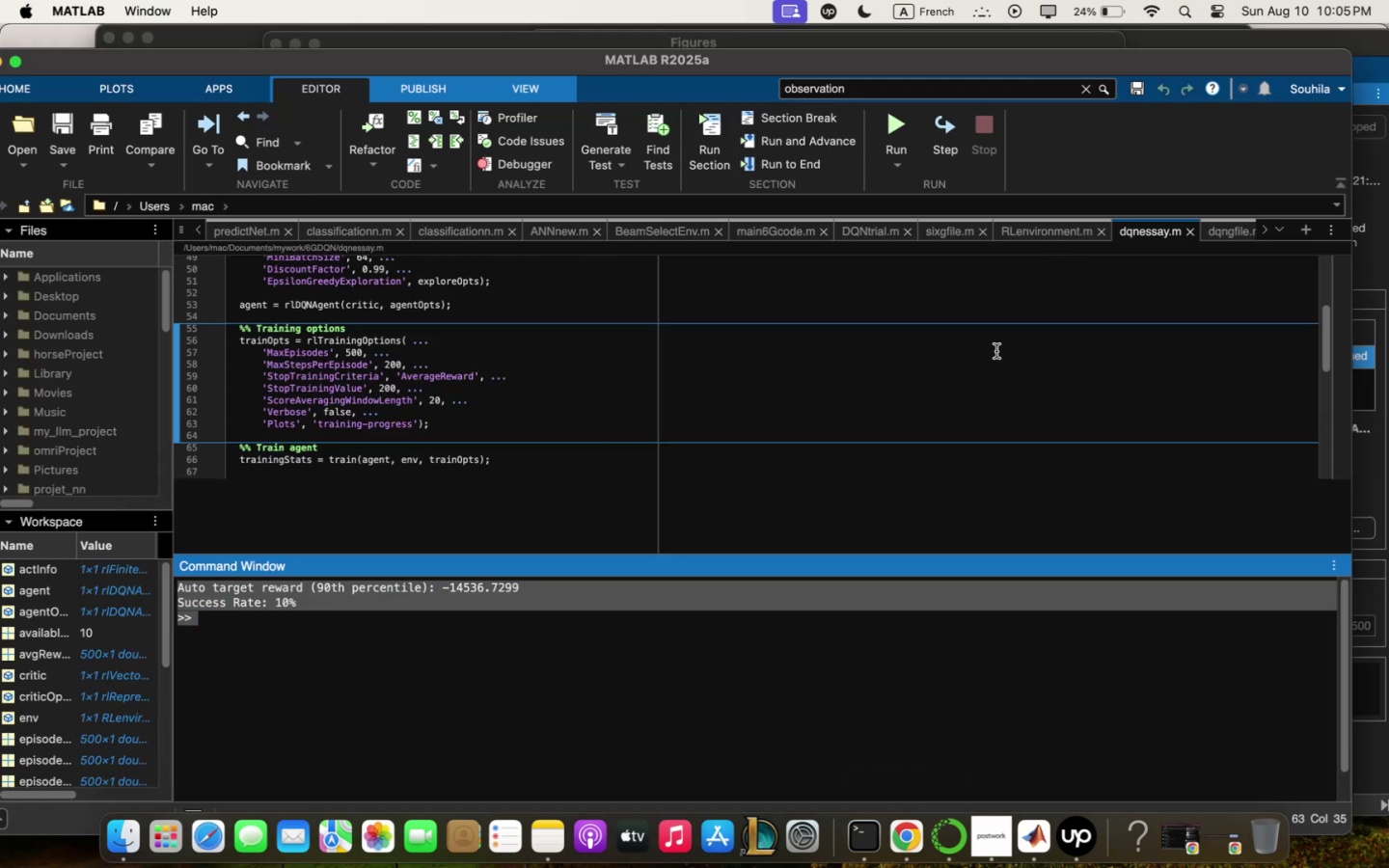 
left_click([1036, 230])
 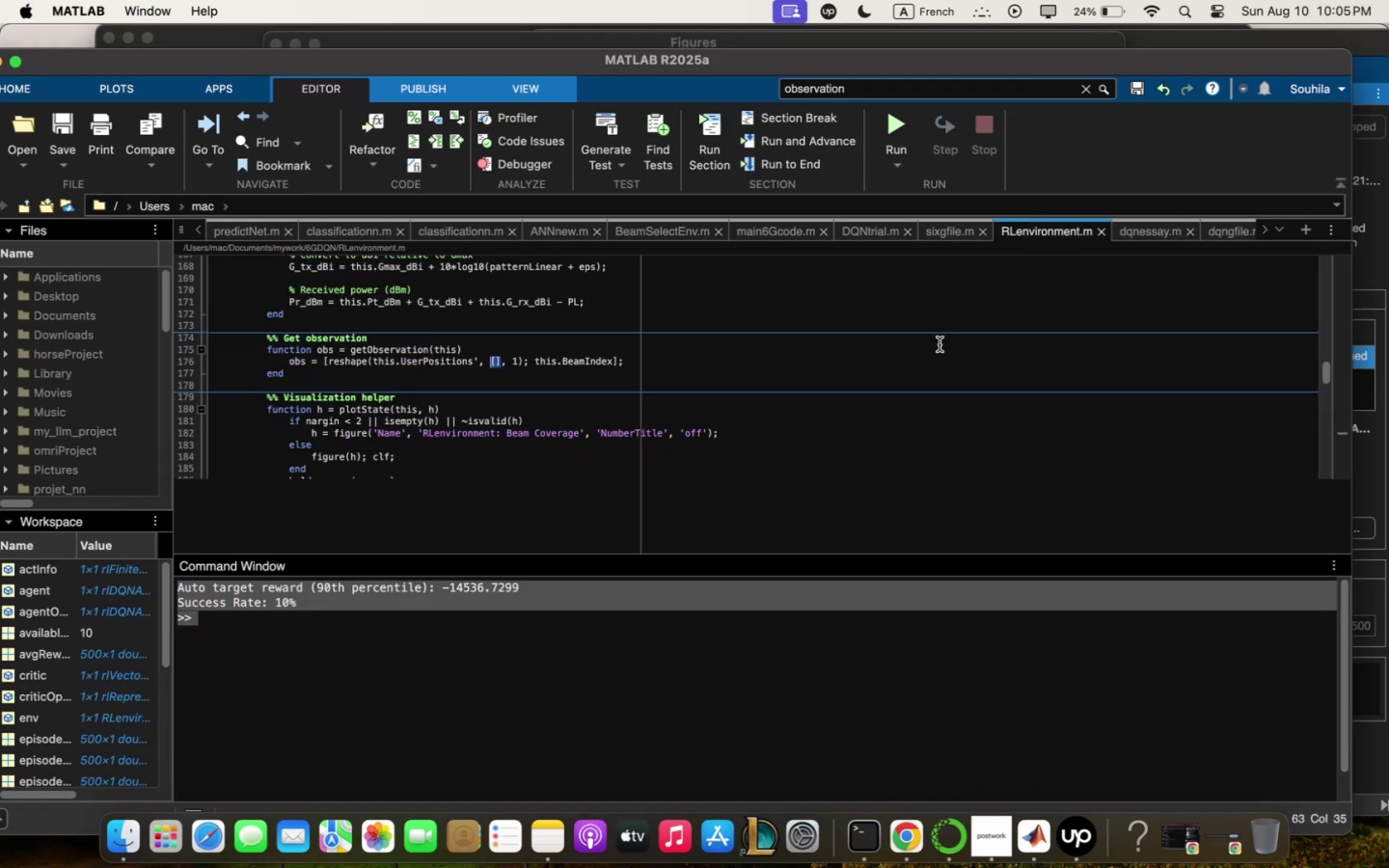 
left_click([940, 344])
 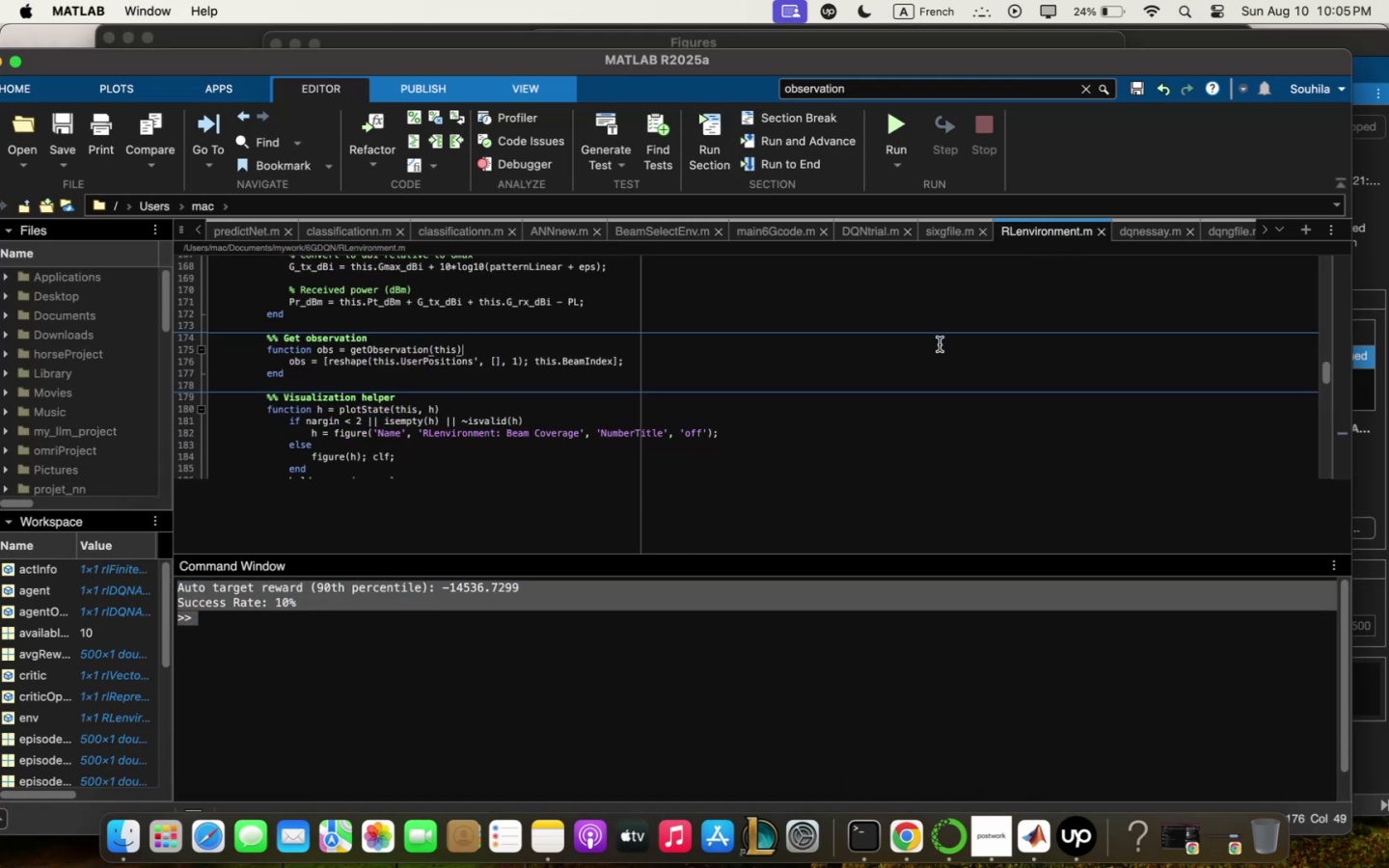 
key(Meta+Q)
 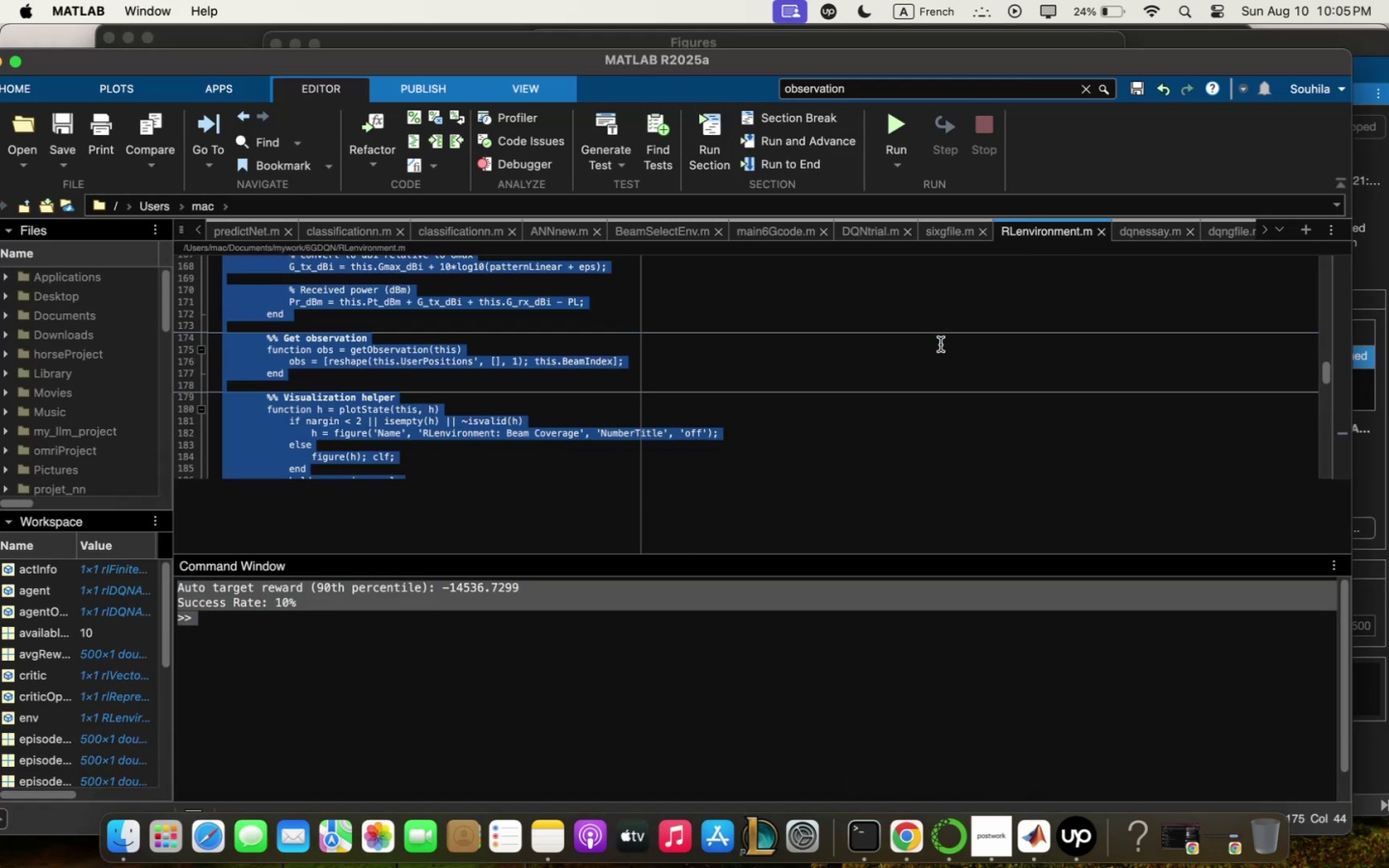 
key(Meta+C)
 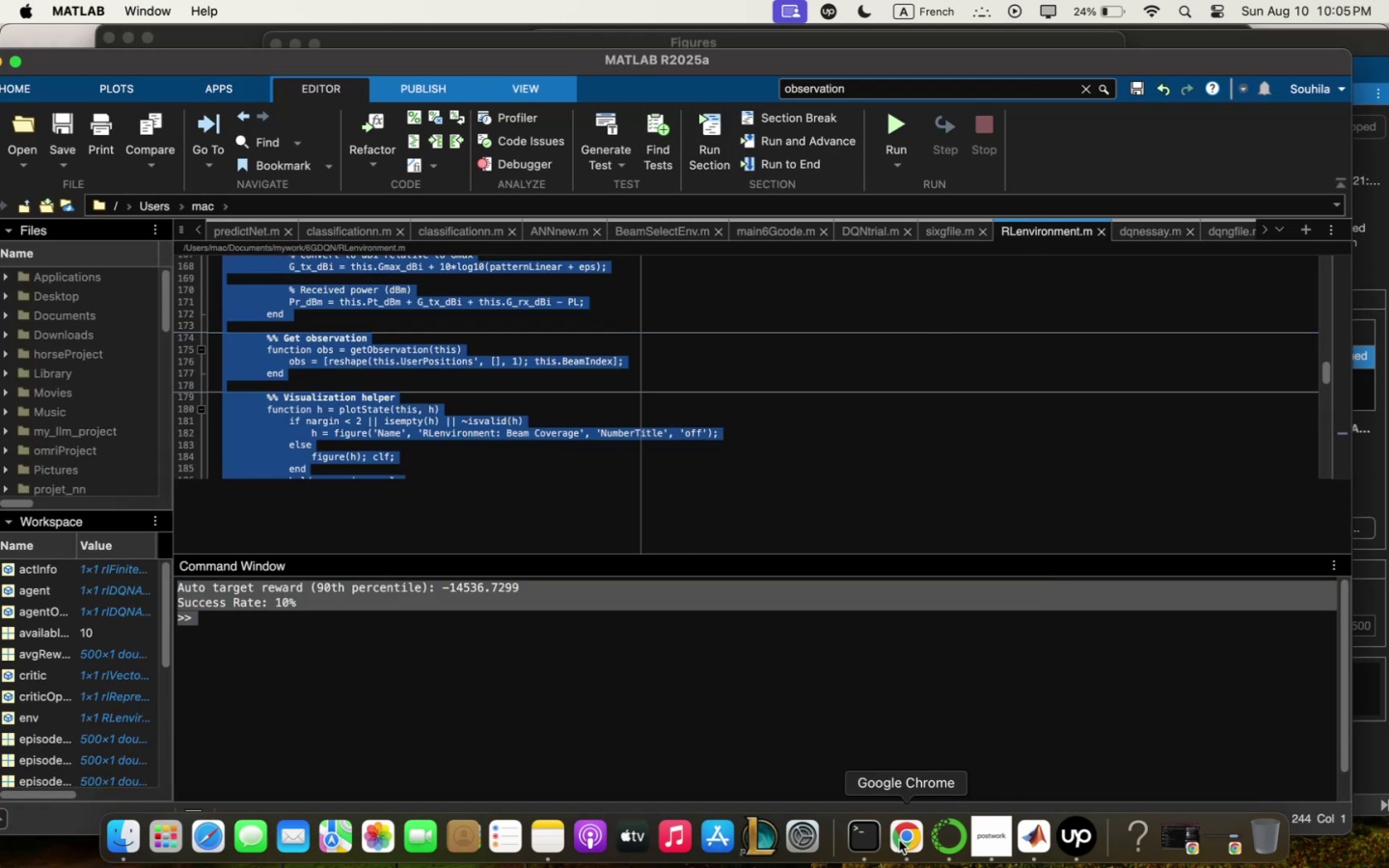 
left_click([911, 833])
 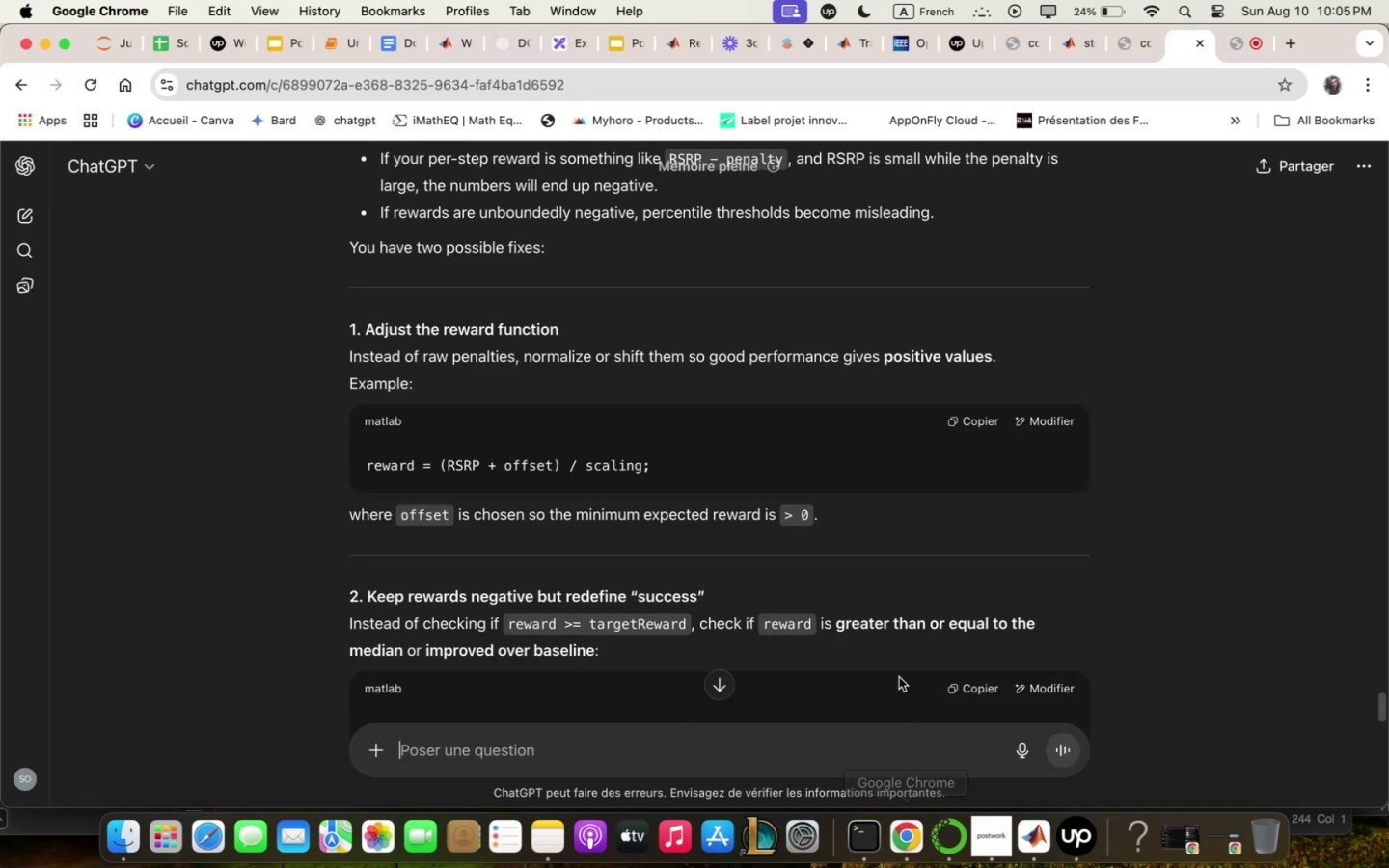 
scroll: coordinate [907, 621], scroll_direction: down, amount: 8.0
 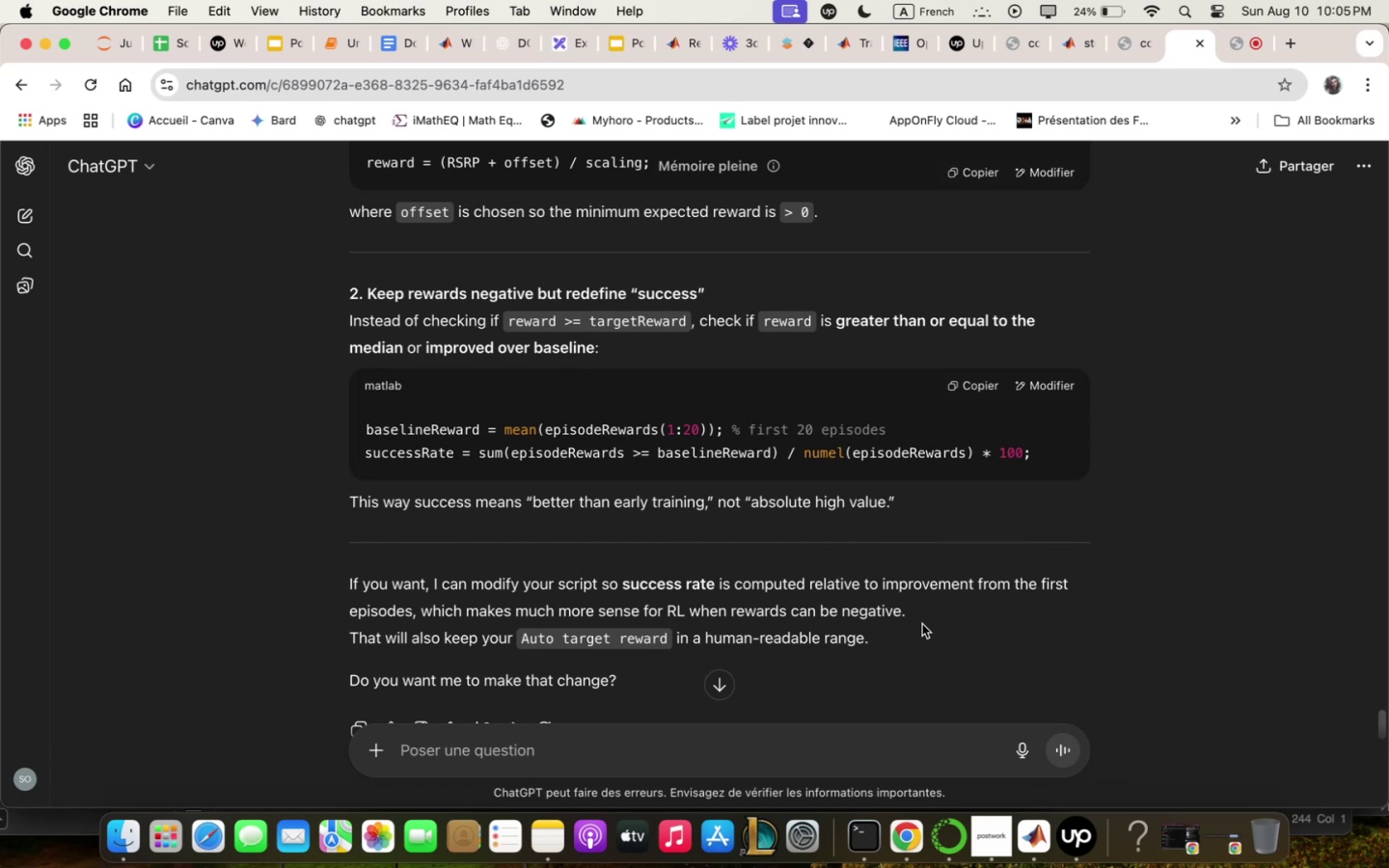 
wait(20.98)
 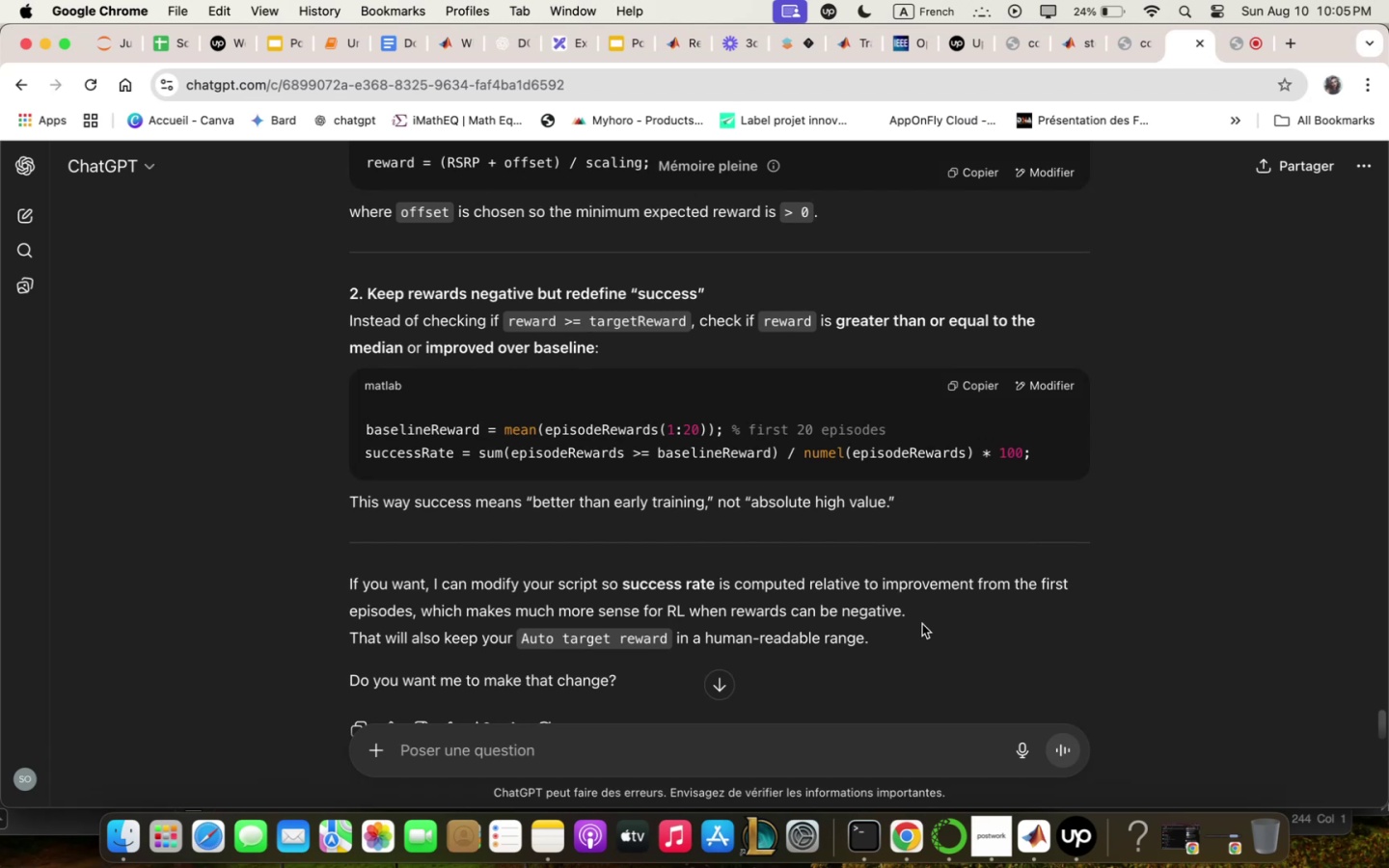 
left_click([781, 492])
 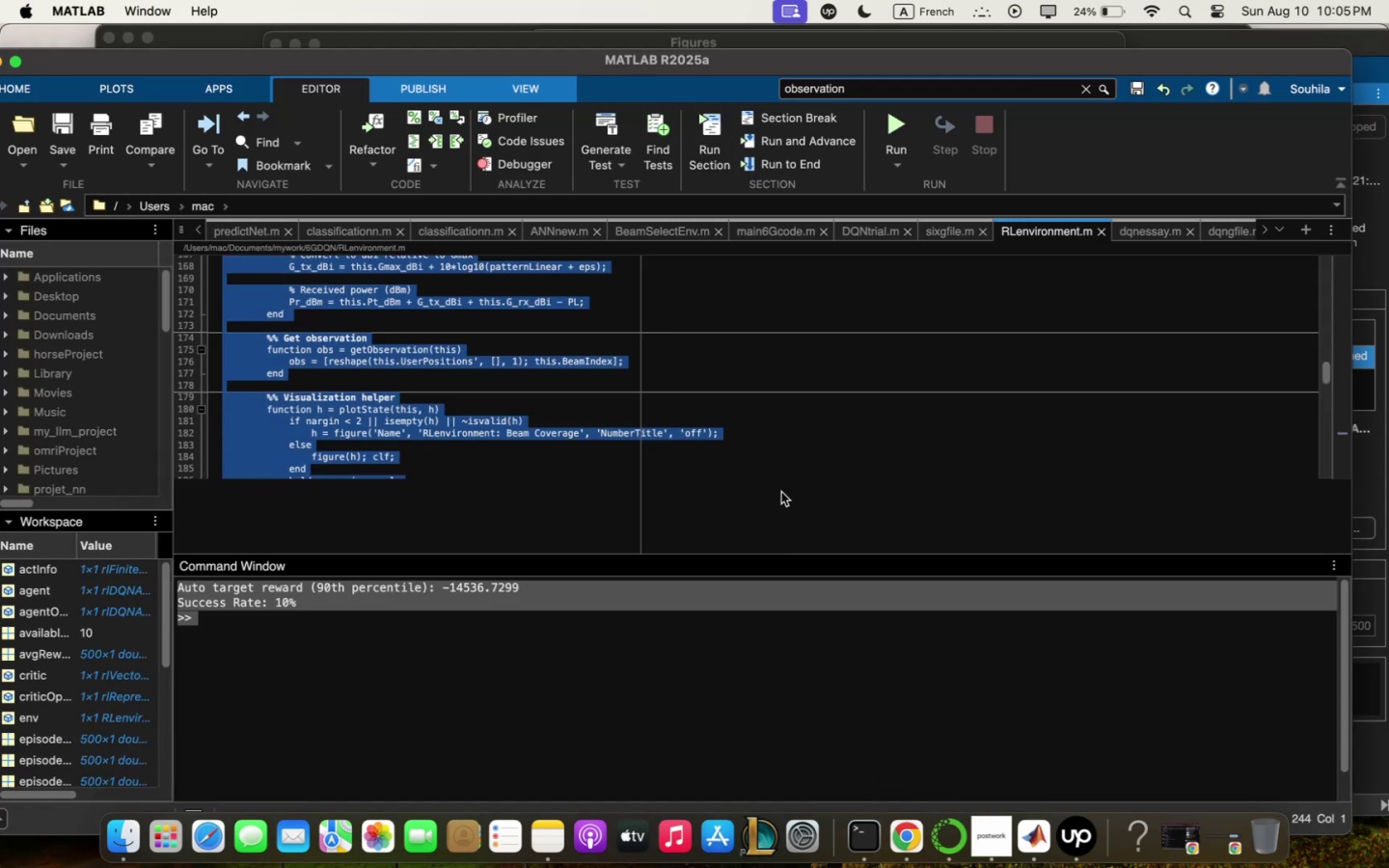 
key(Meta+Q)
 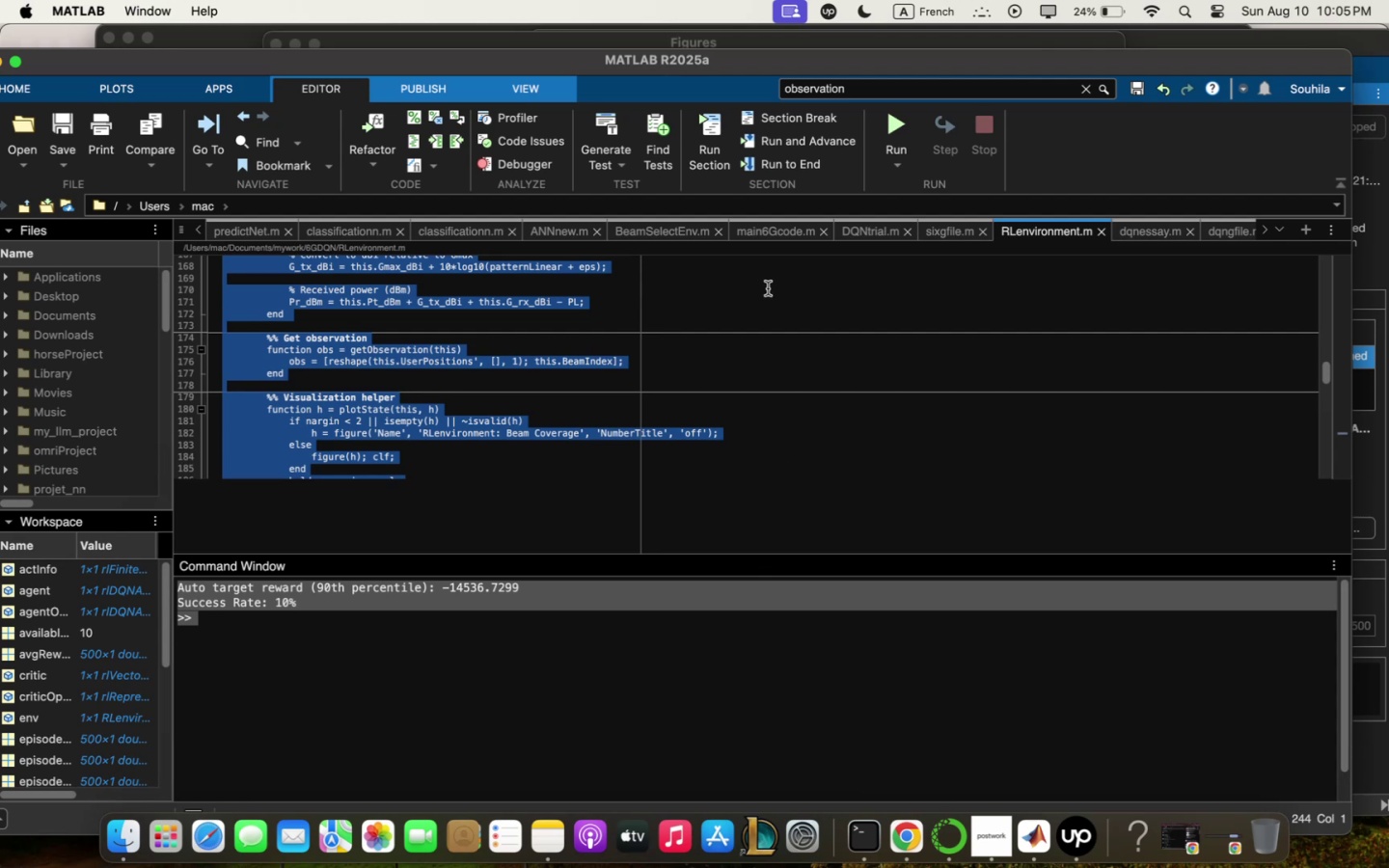 
key(Meta+Q)
 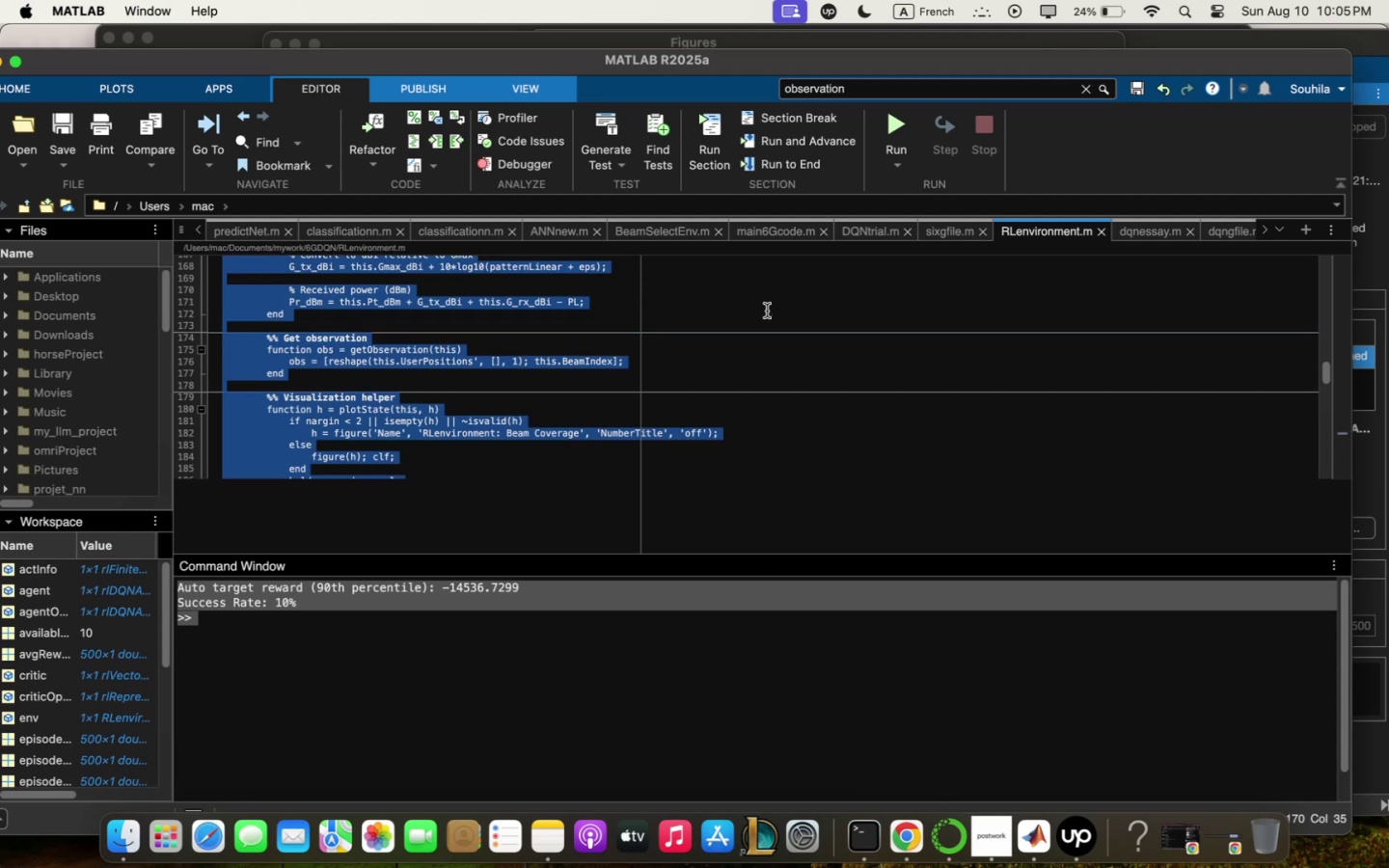 
key(Meta+C)
 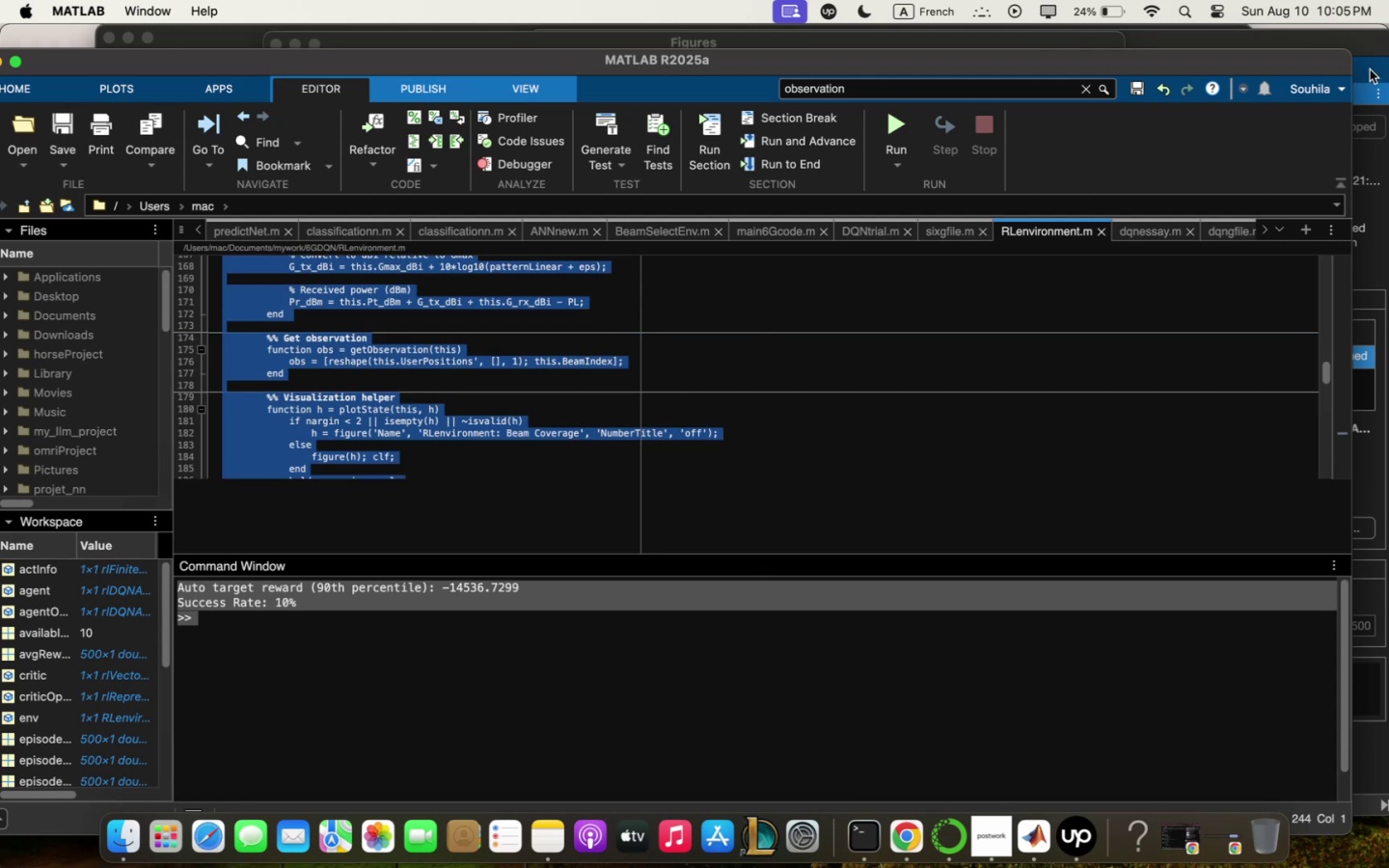 
left_click([1145, 233])
 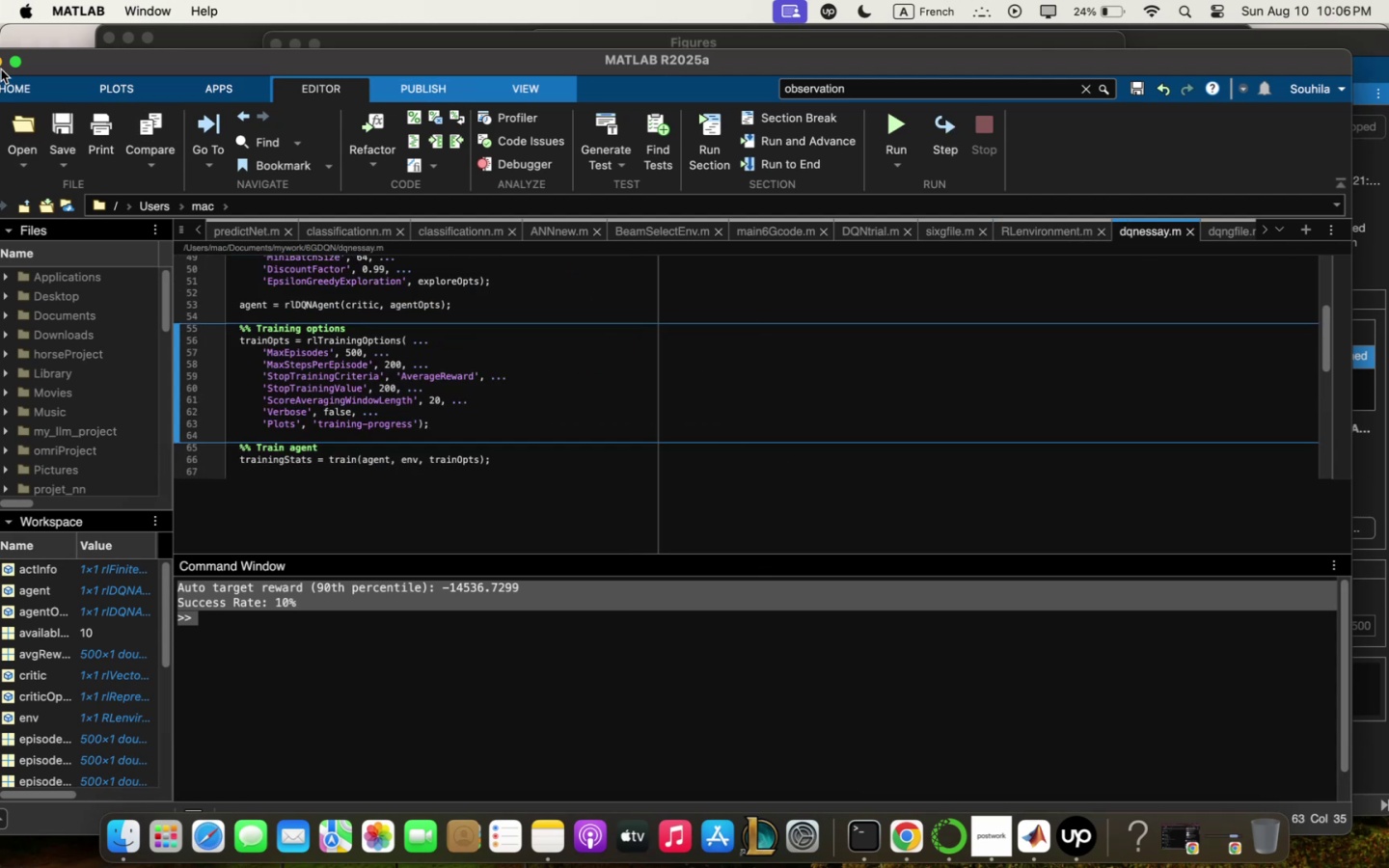 
left_click([0, 63])
 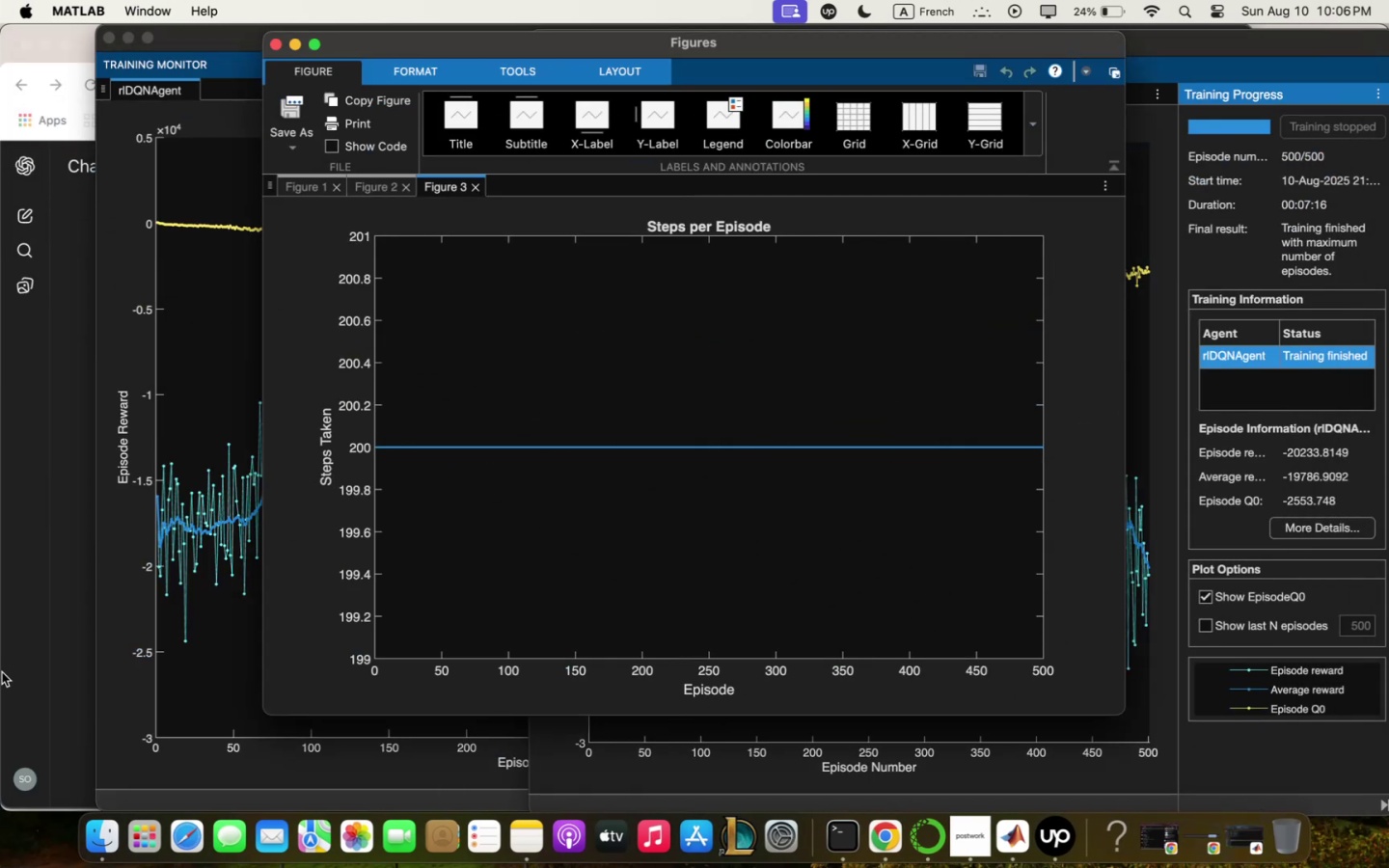 
left_click([20, 650])
 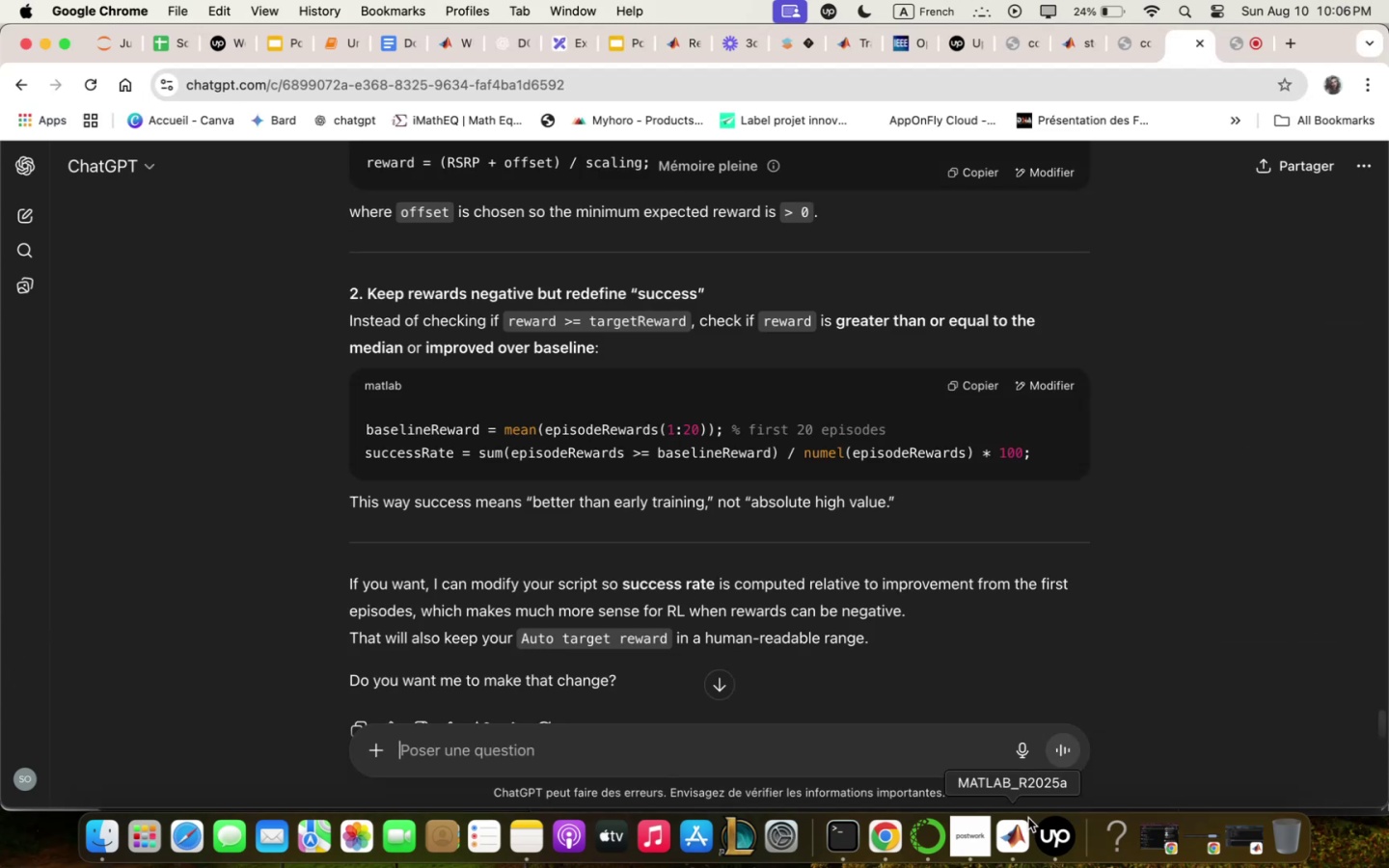 
left_click([1025, 829])
 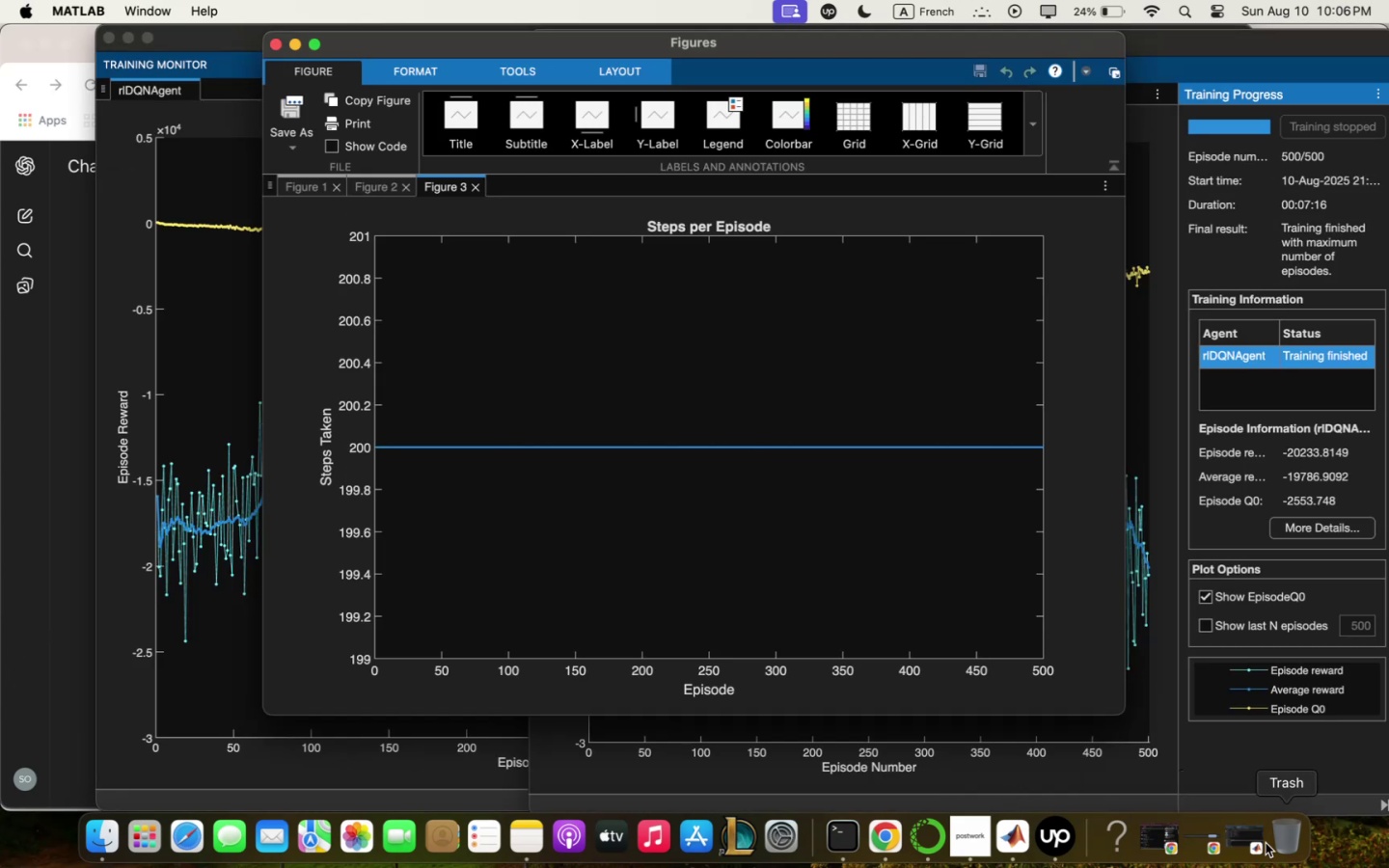 
left_click([1229, 848])
 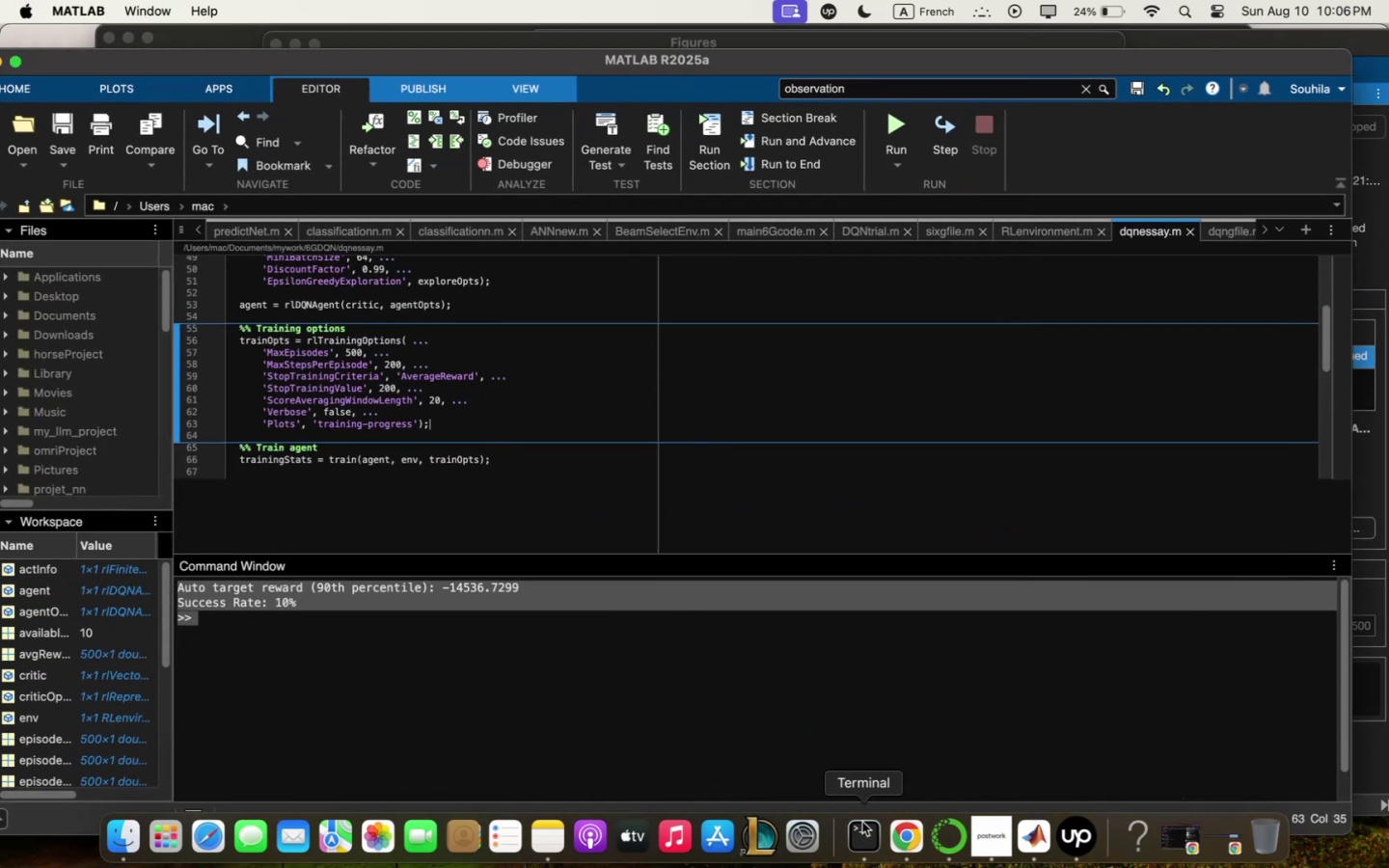 
left_click([903, 834])
 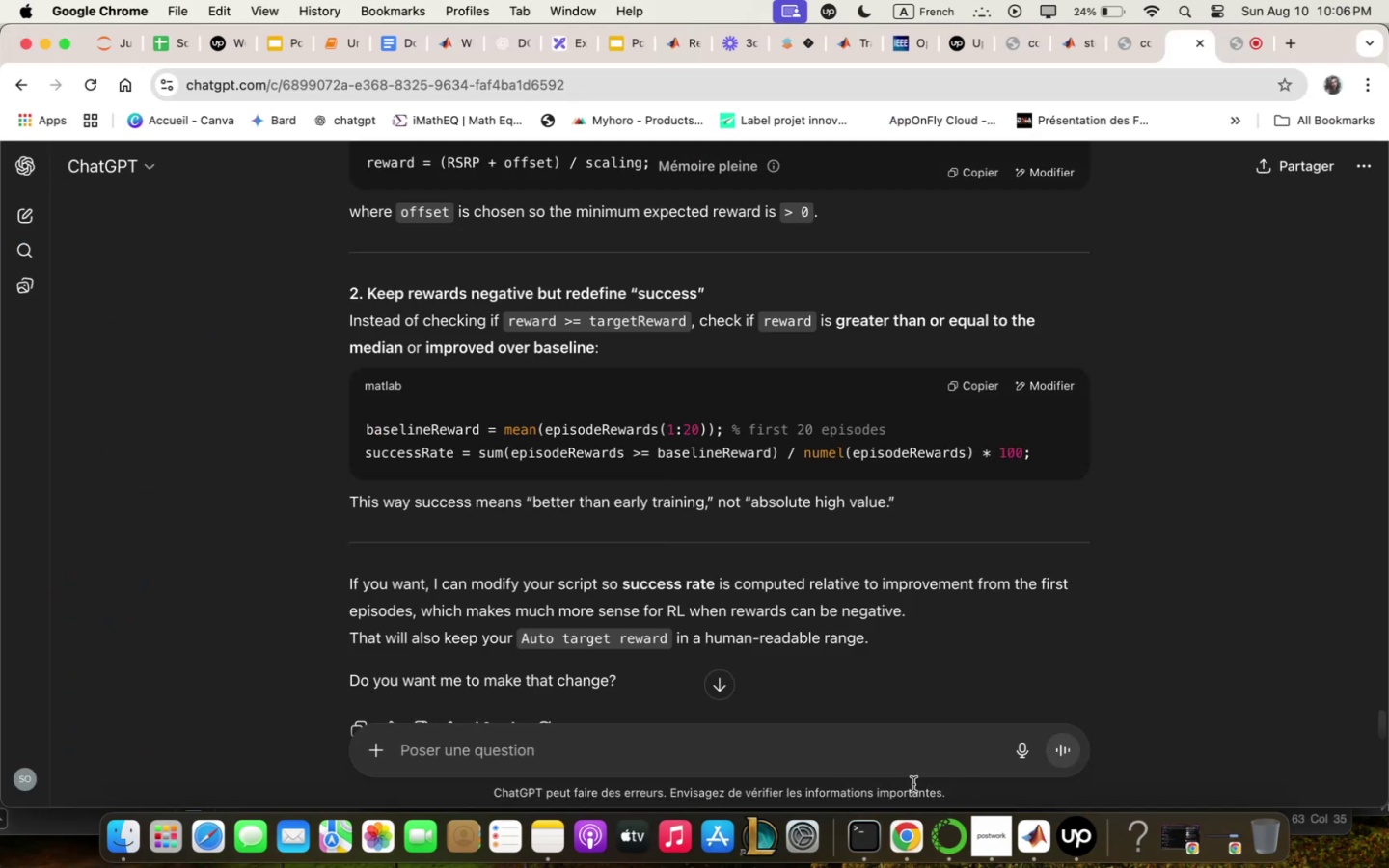 
left_click([929, 749])
 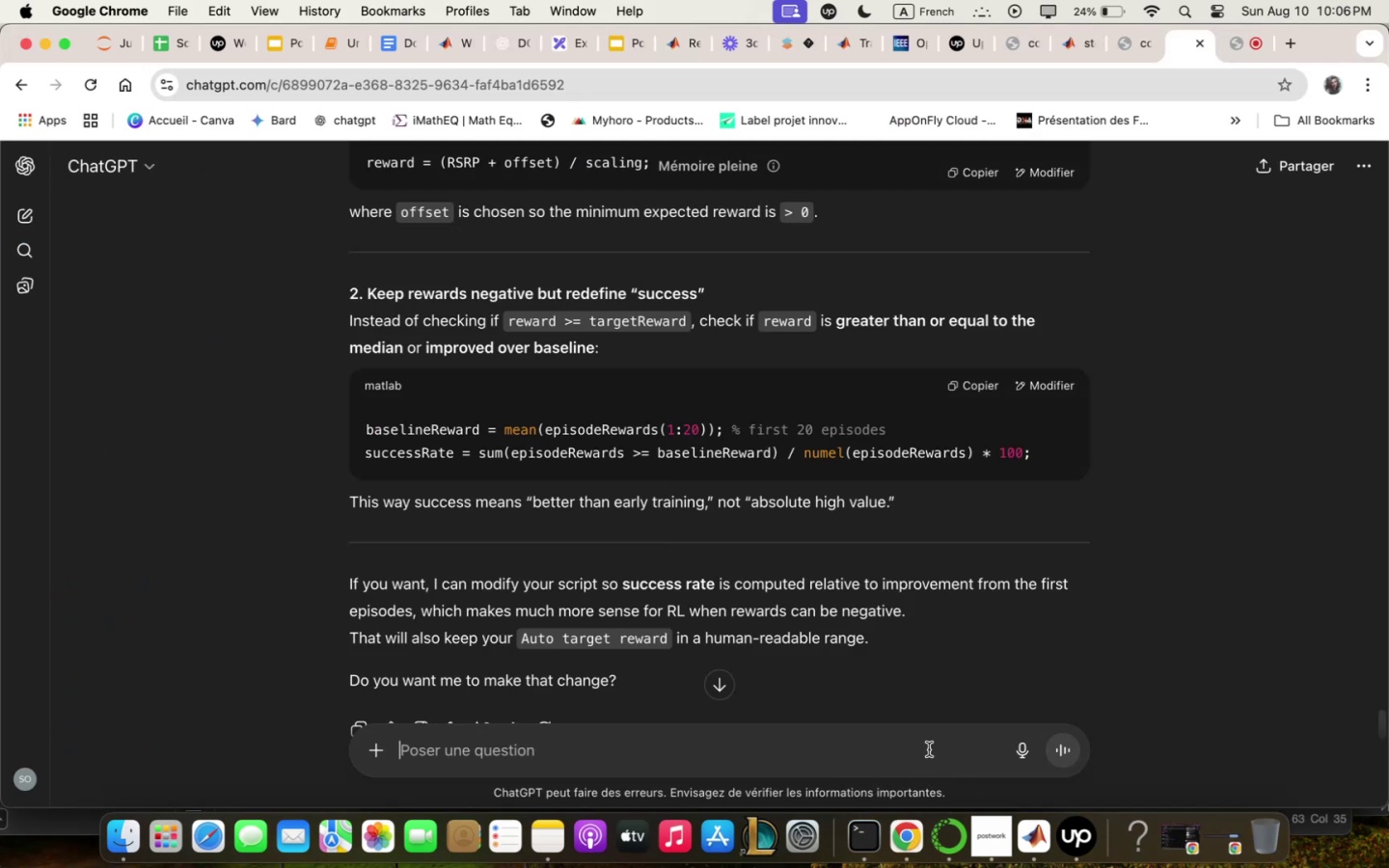 
key(Meta+V)
 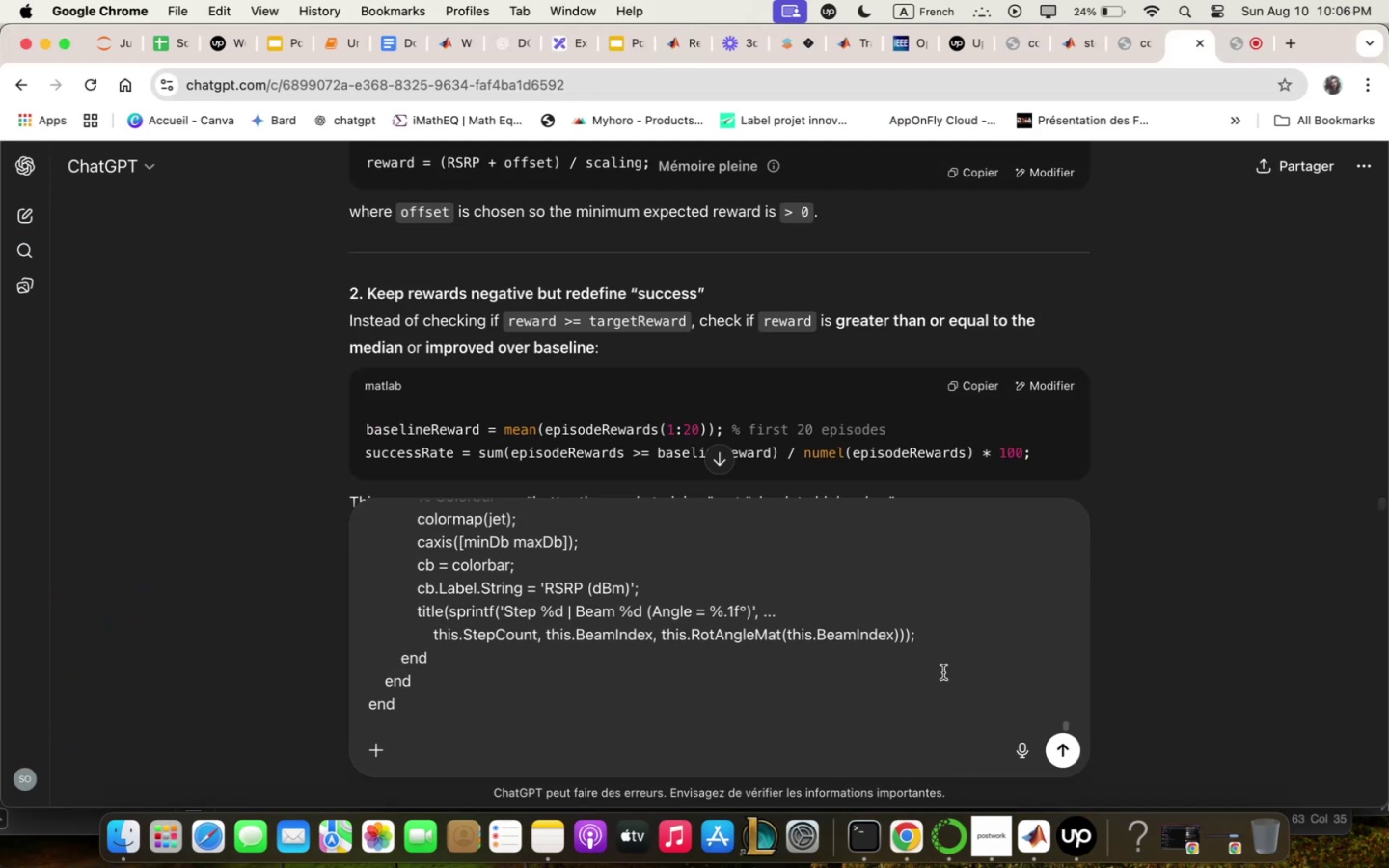 
scroll: coordinate [896, 652], scroll_direction: up, amount: 160.0
 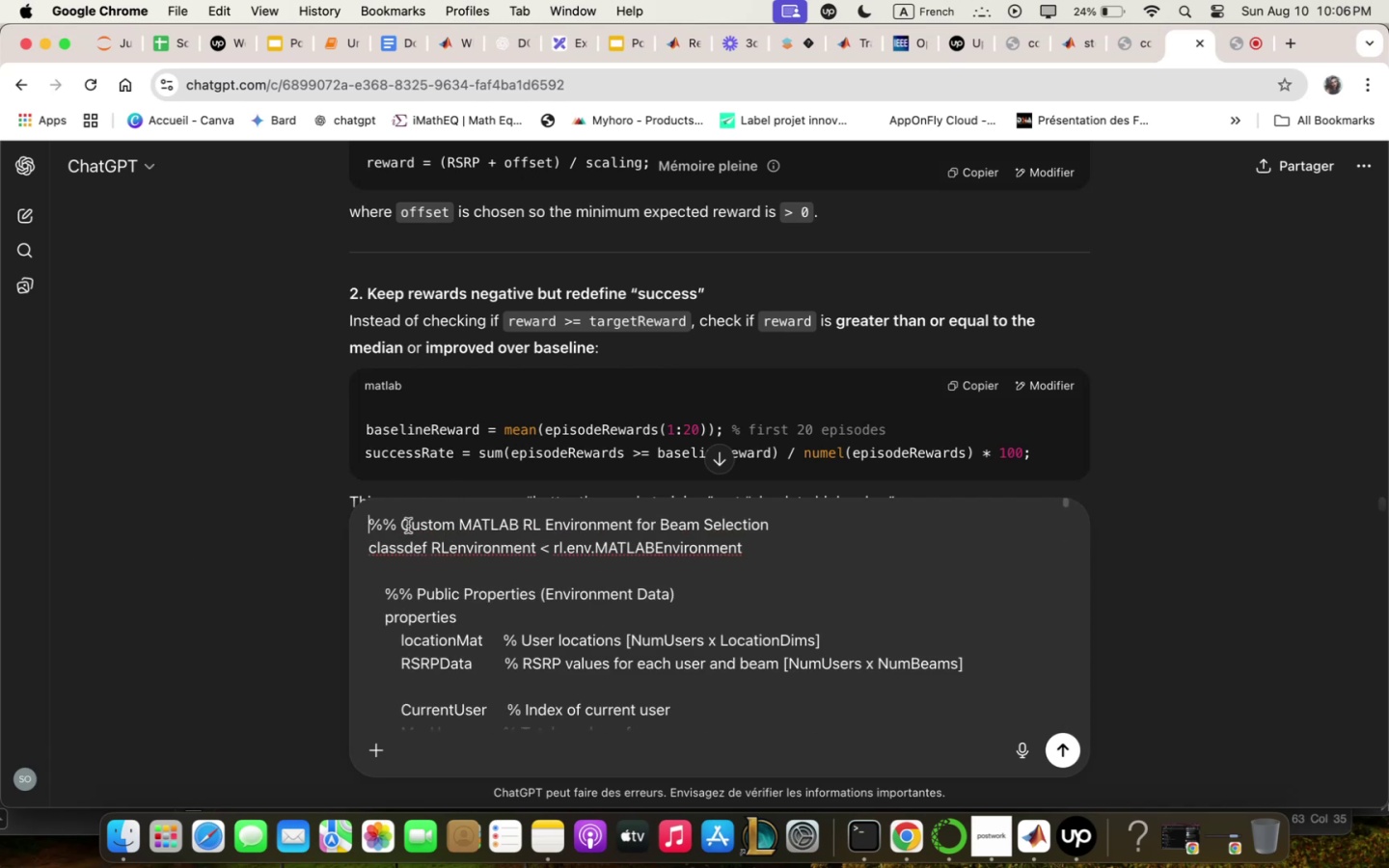 
type(verify if the issue co;es fro; the environ;ent . )
 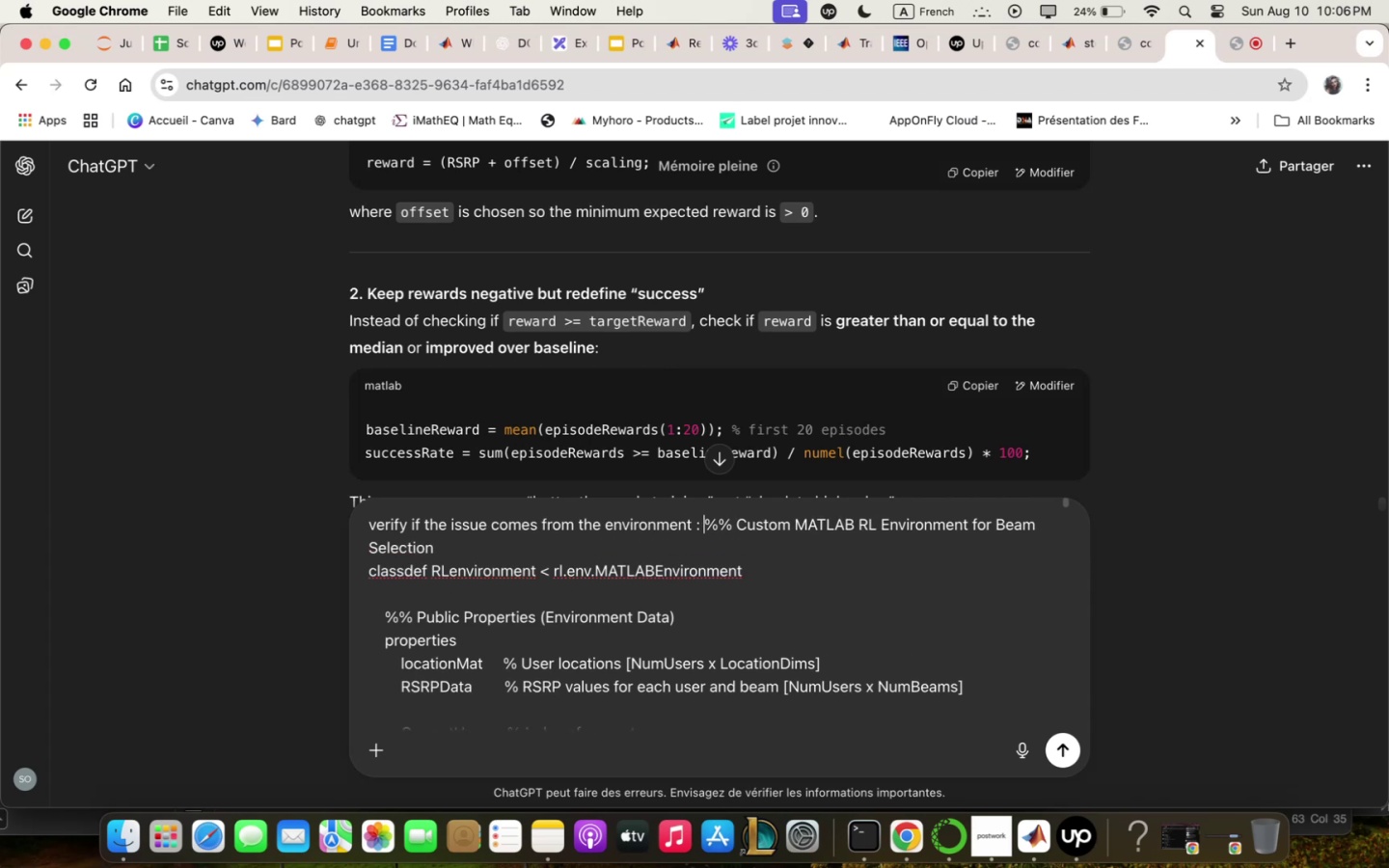 
key(Enter)
 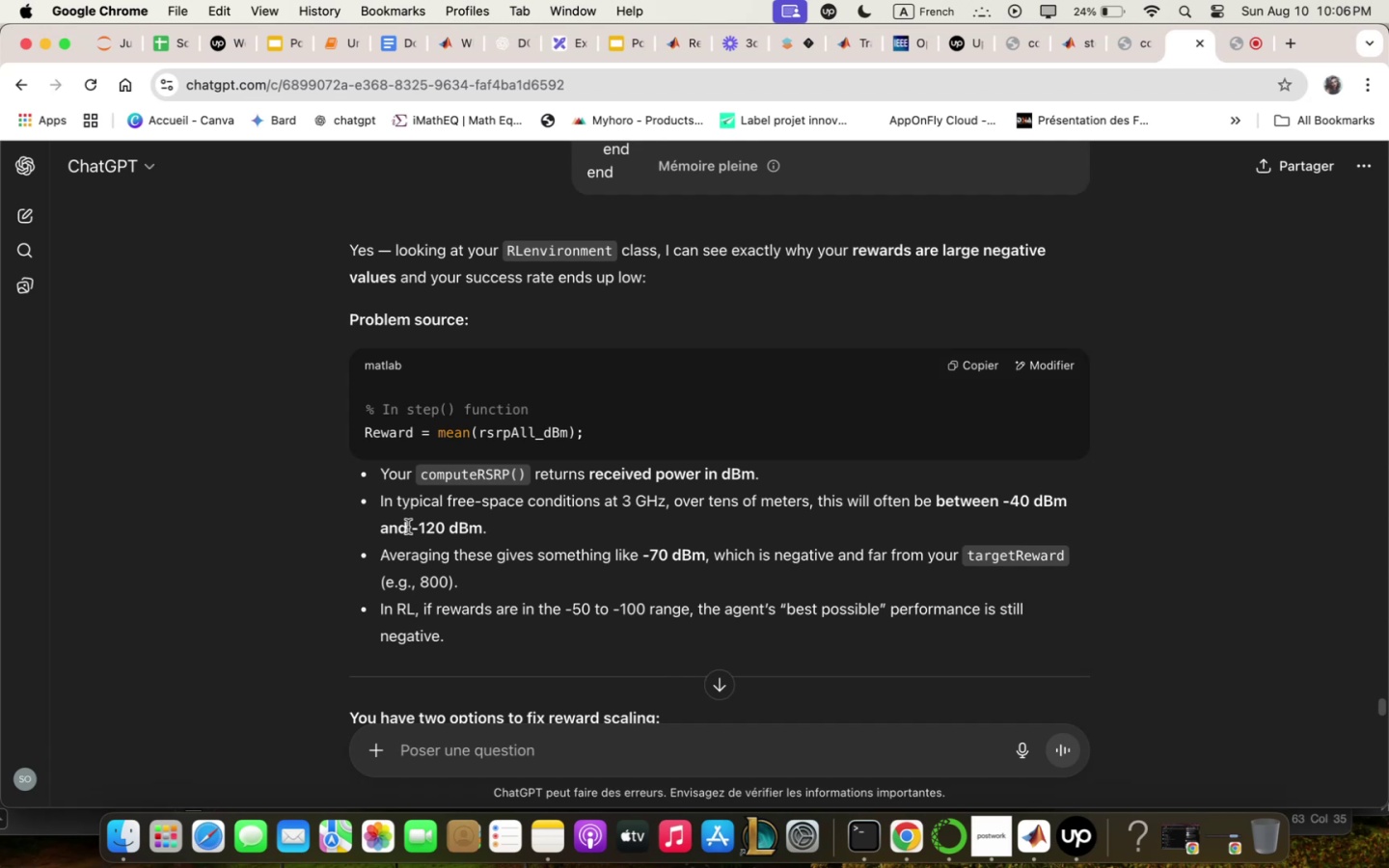 
wait(19.94)
 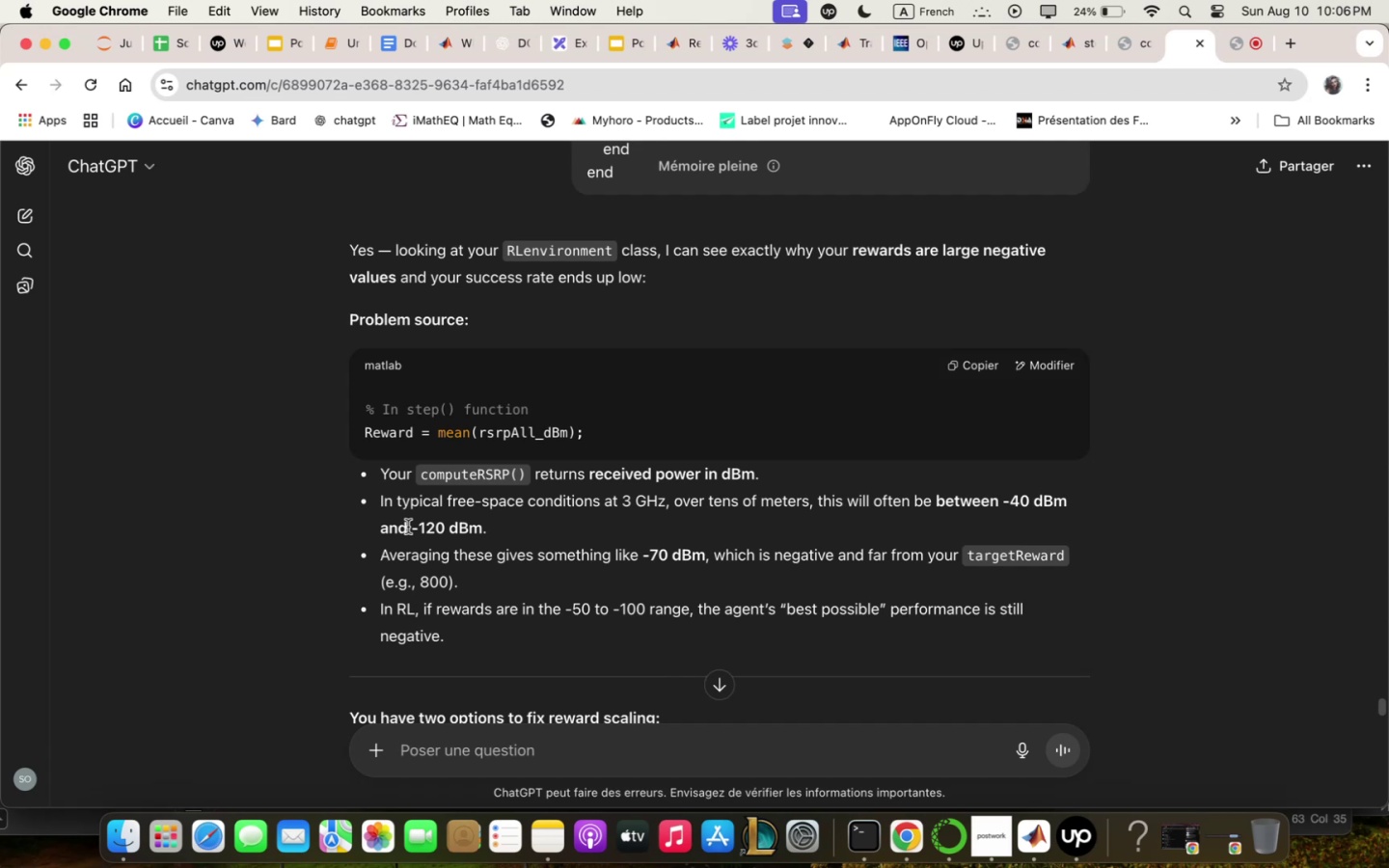 
scroll: coordinate [537, 409], scroll_direction: down, amount: 20.0
 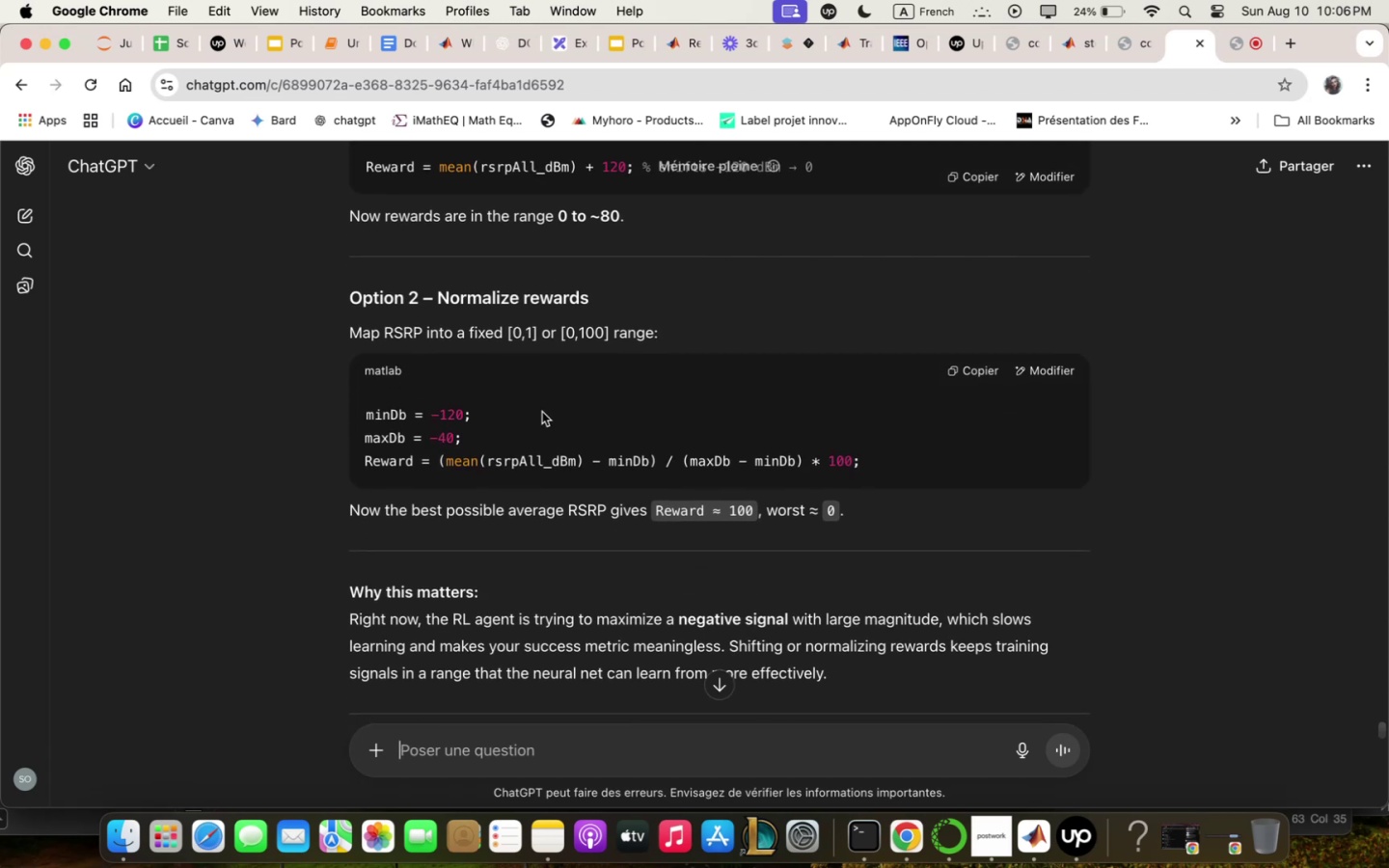 
scroll: coordinate [585, 421], scroll_direction: up, amount: 6.0
 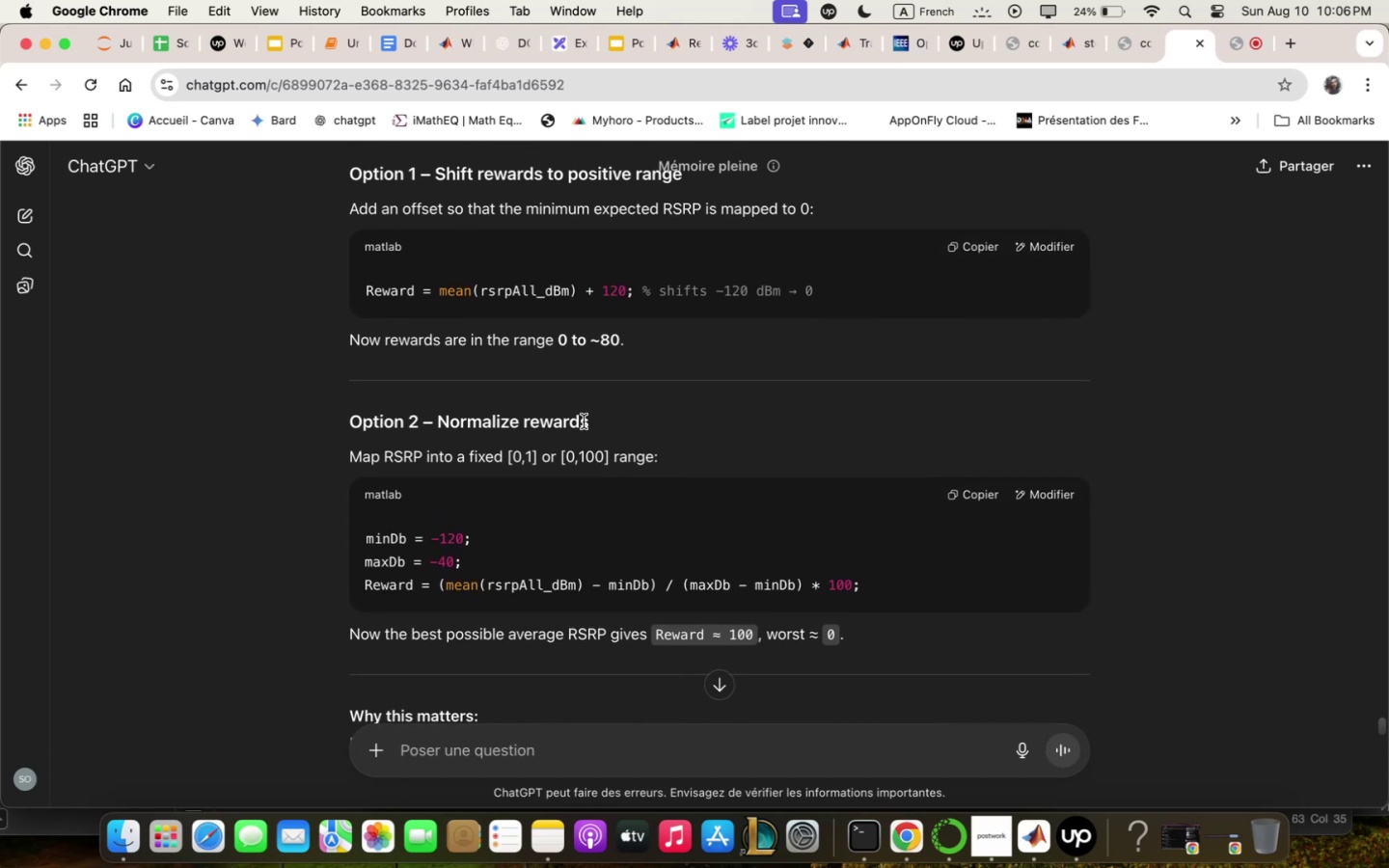 
wait(9.48)
 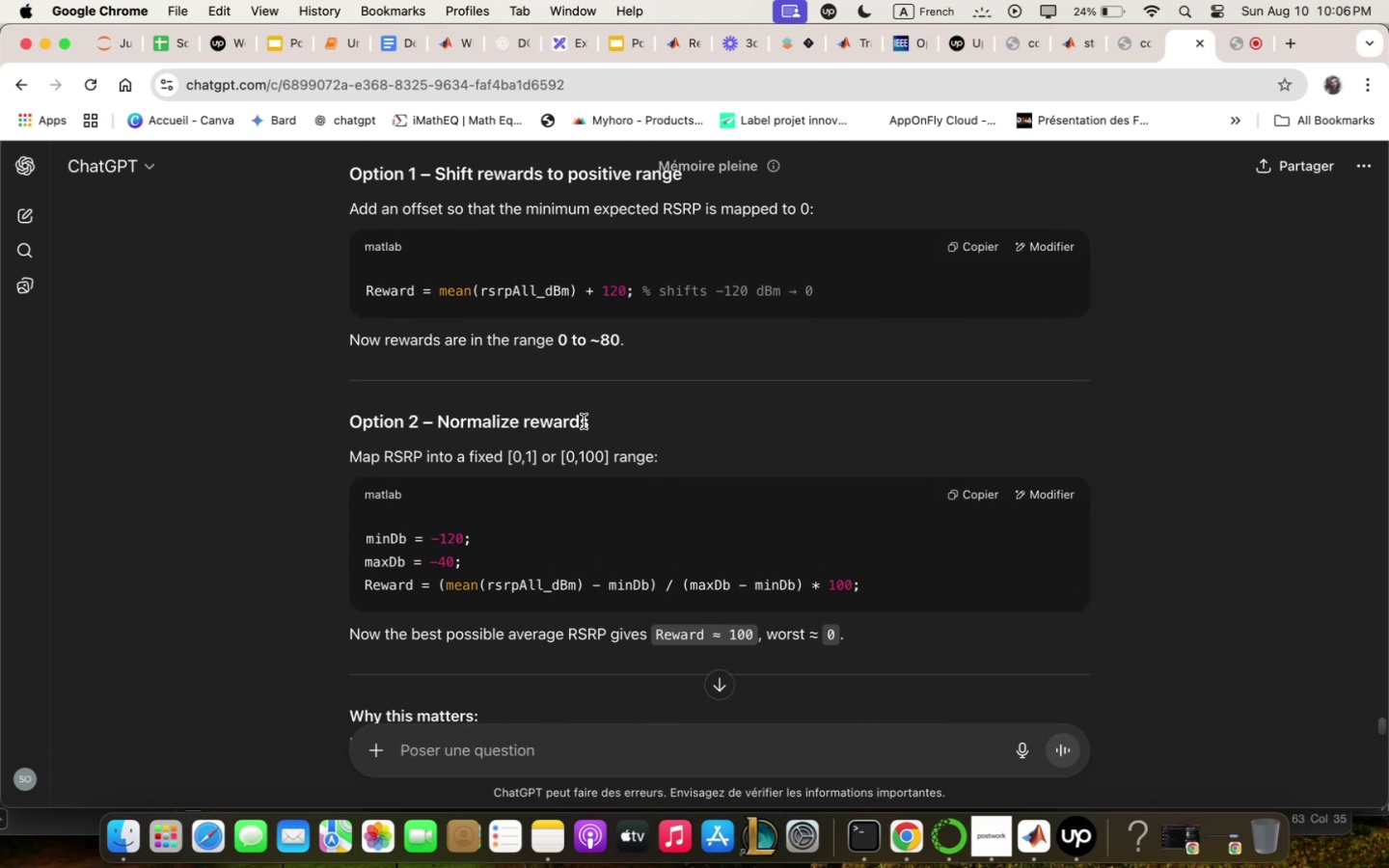 
type(zhere tyo)
key(Backspace)
key(Backspace)
type(o qdd)
 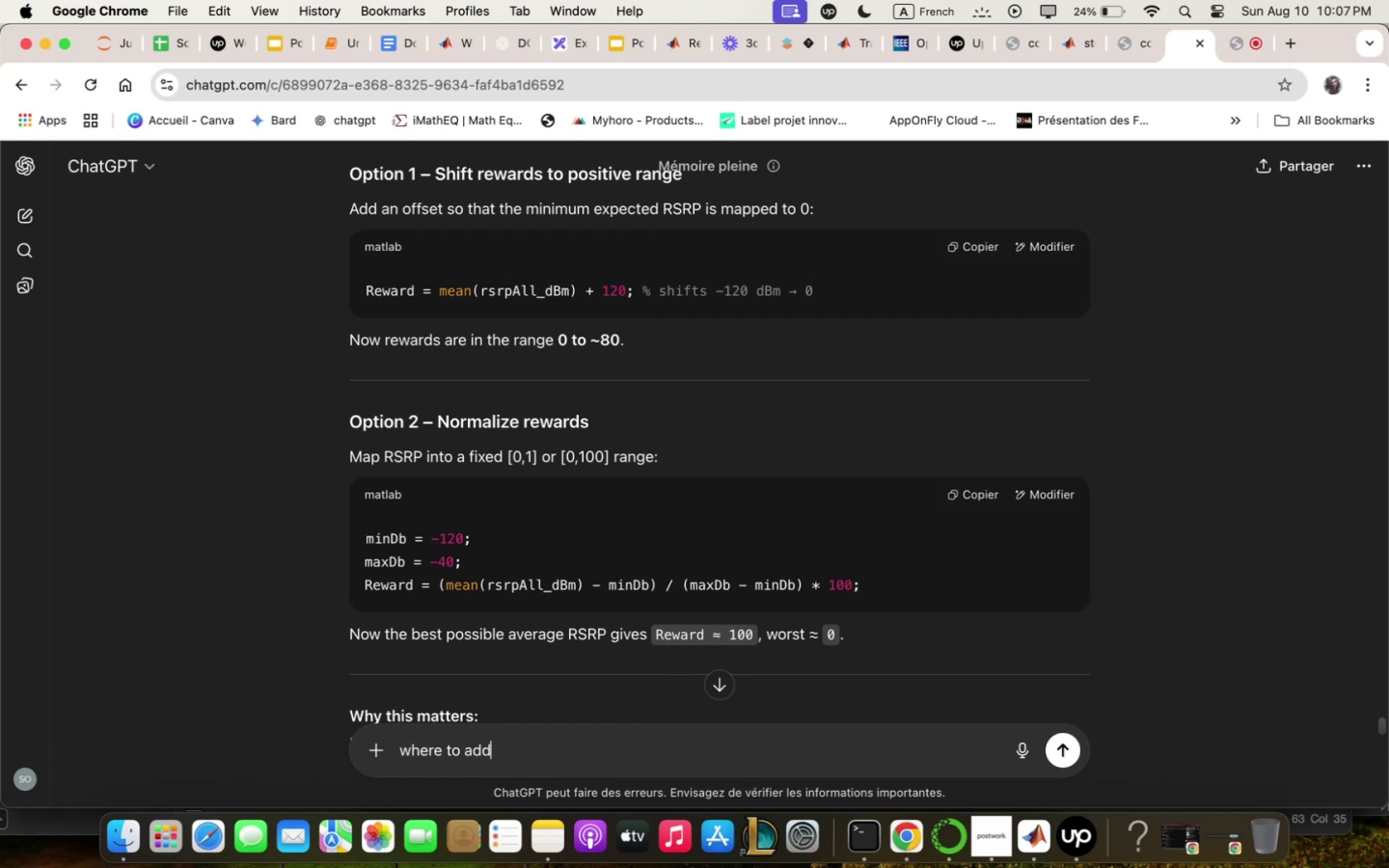 
key(Enter)
 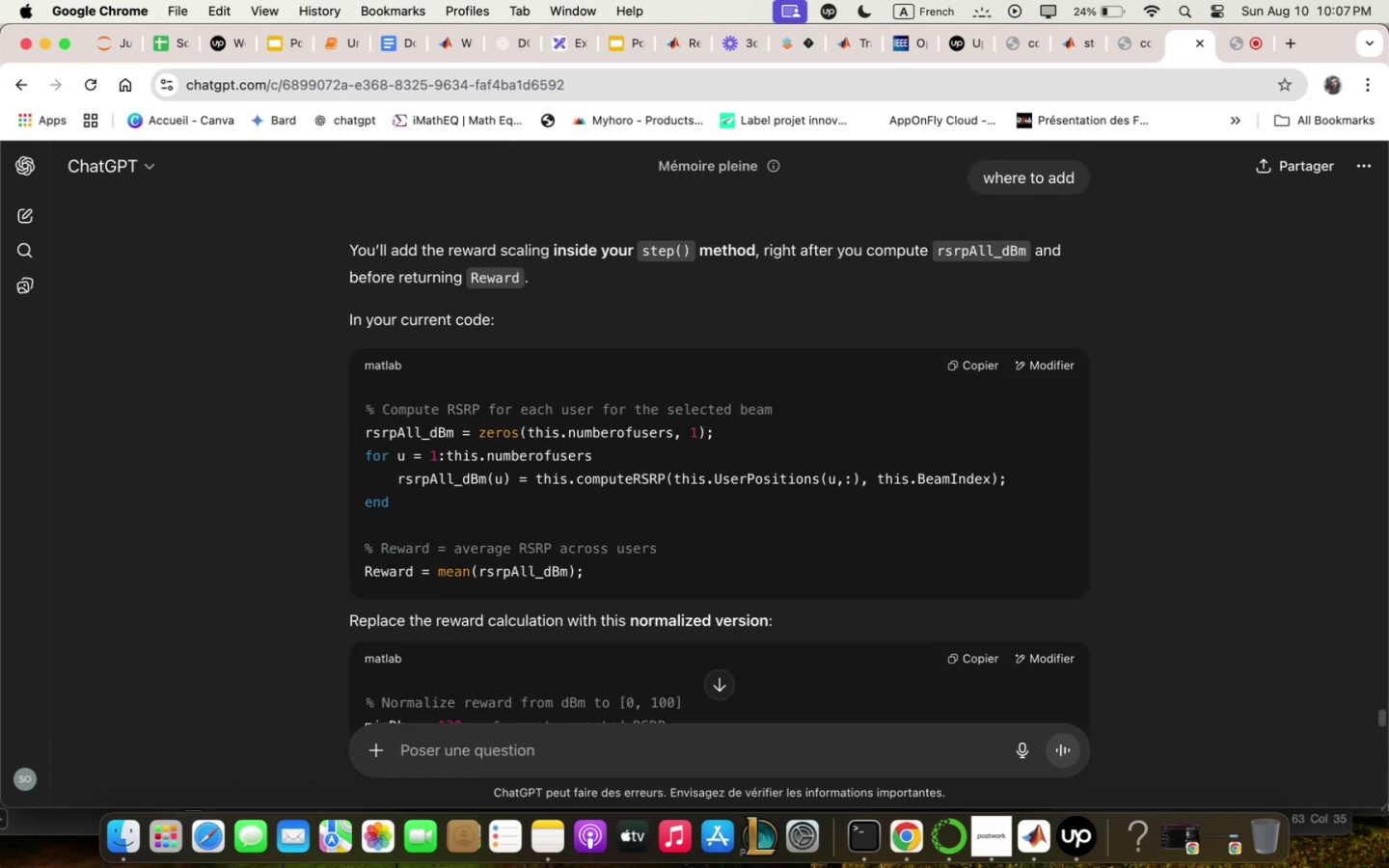 
wait(10.12)
 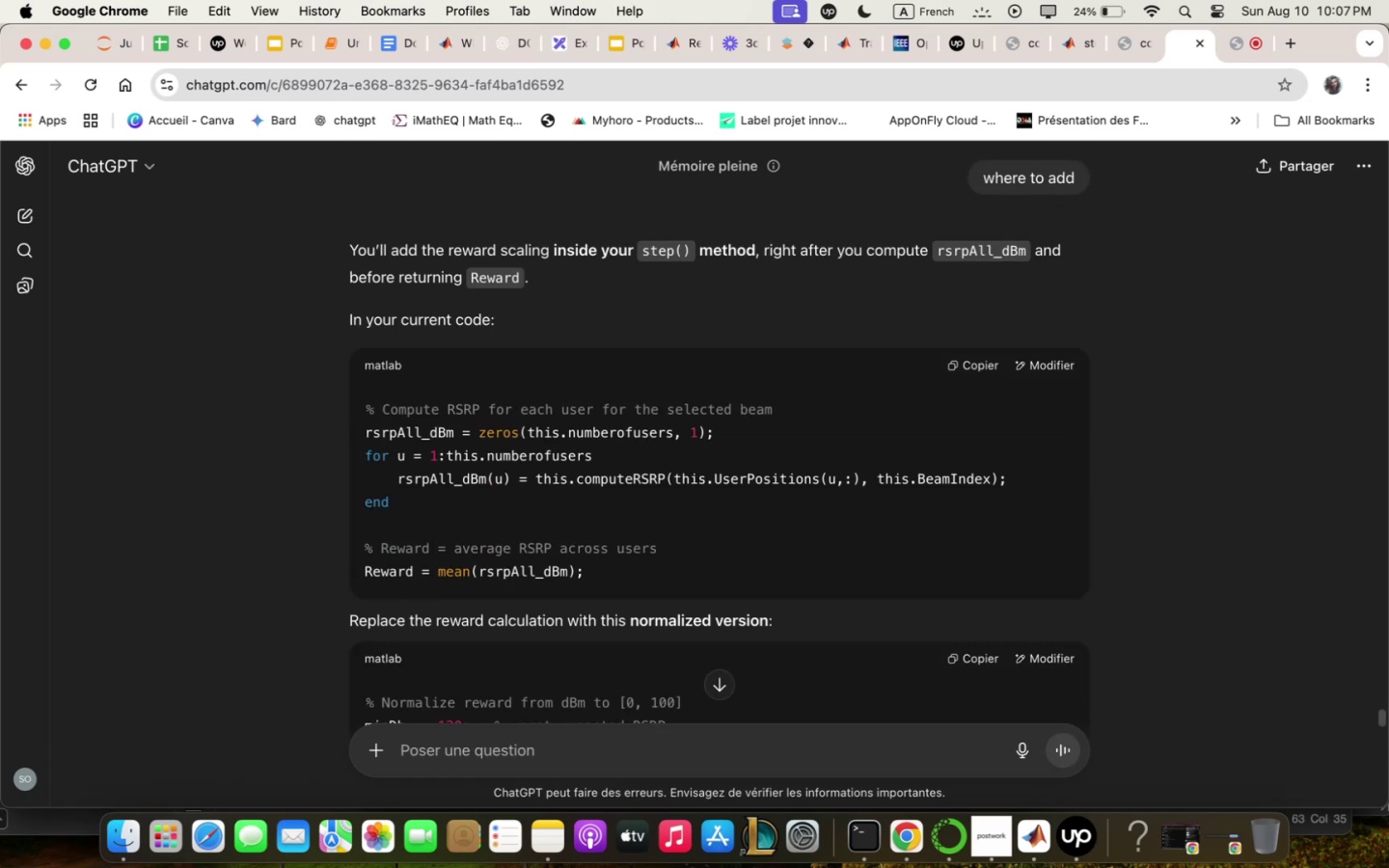 
left_click([953, 367])
 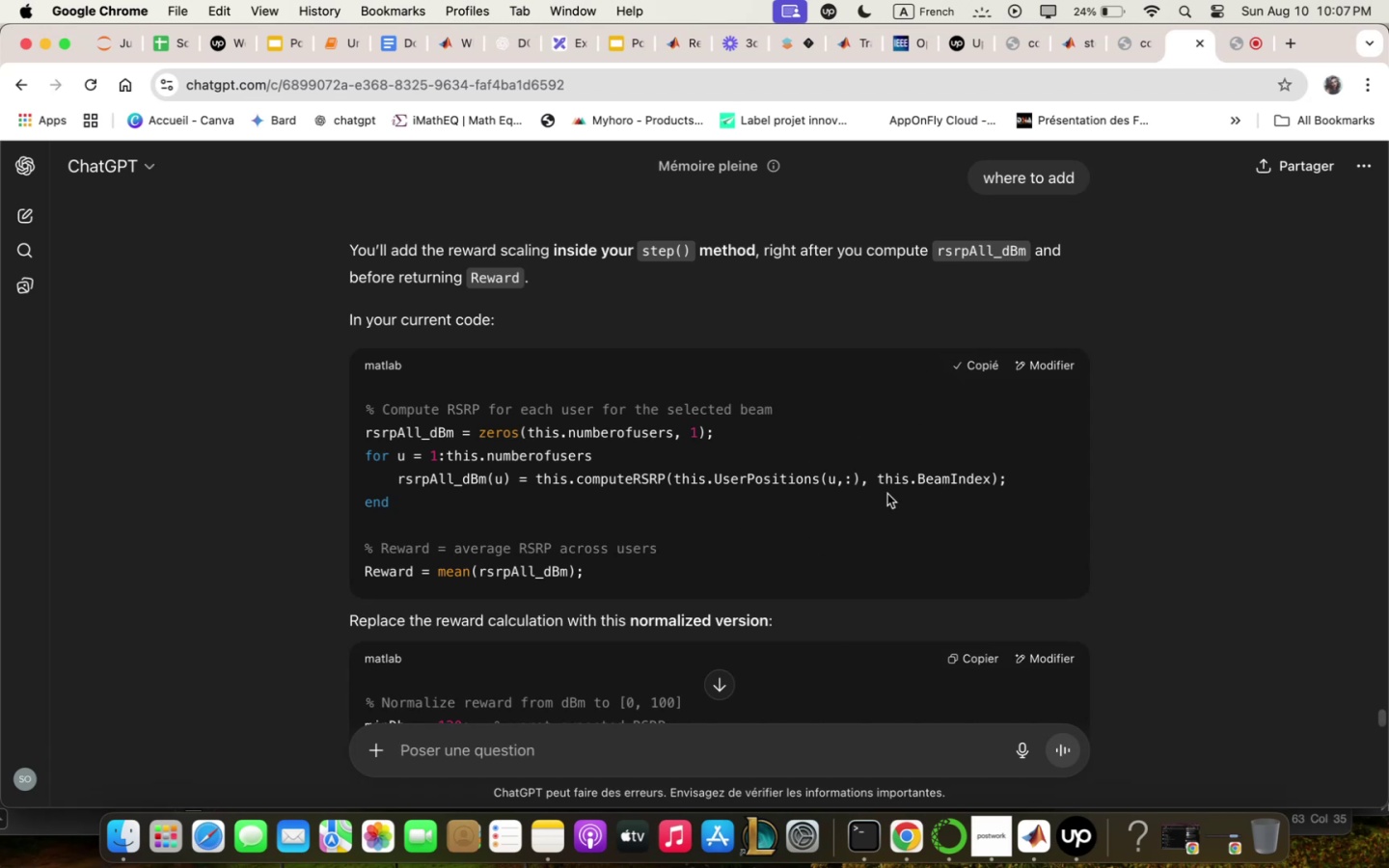 
scroll: coordinate [887, 495], scroll_direction: down, amount: 14.0
 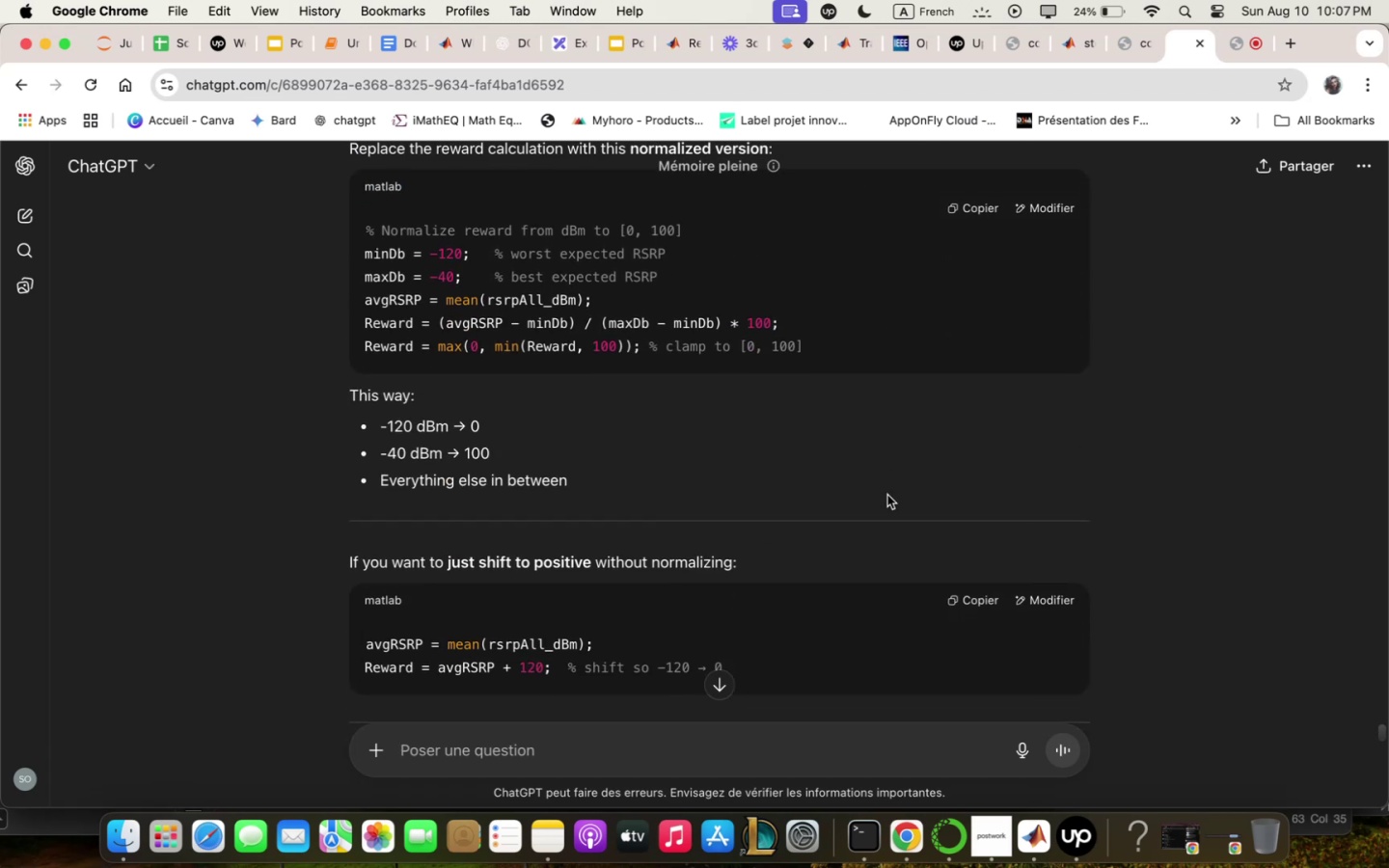 
scroll: coordinate [901, 473], scroll_direction: up, amount: 6.0
 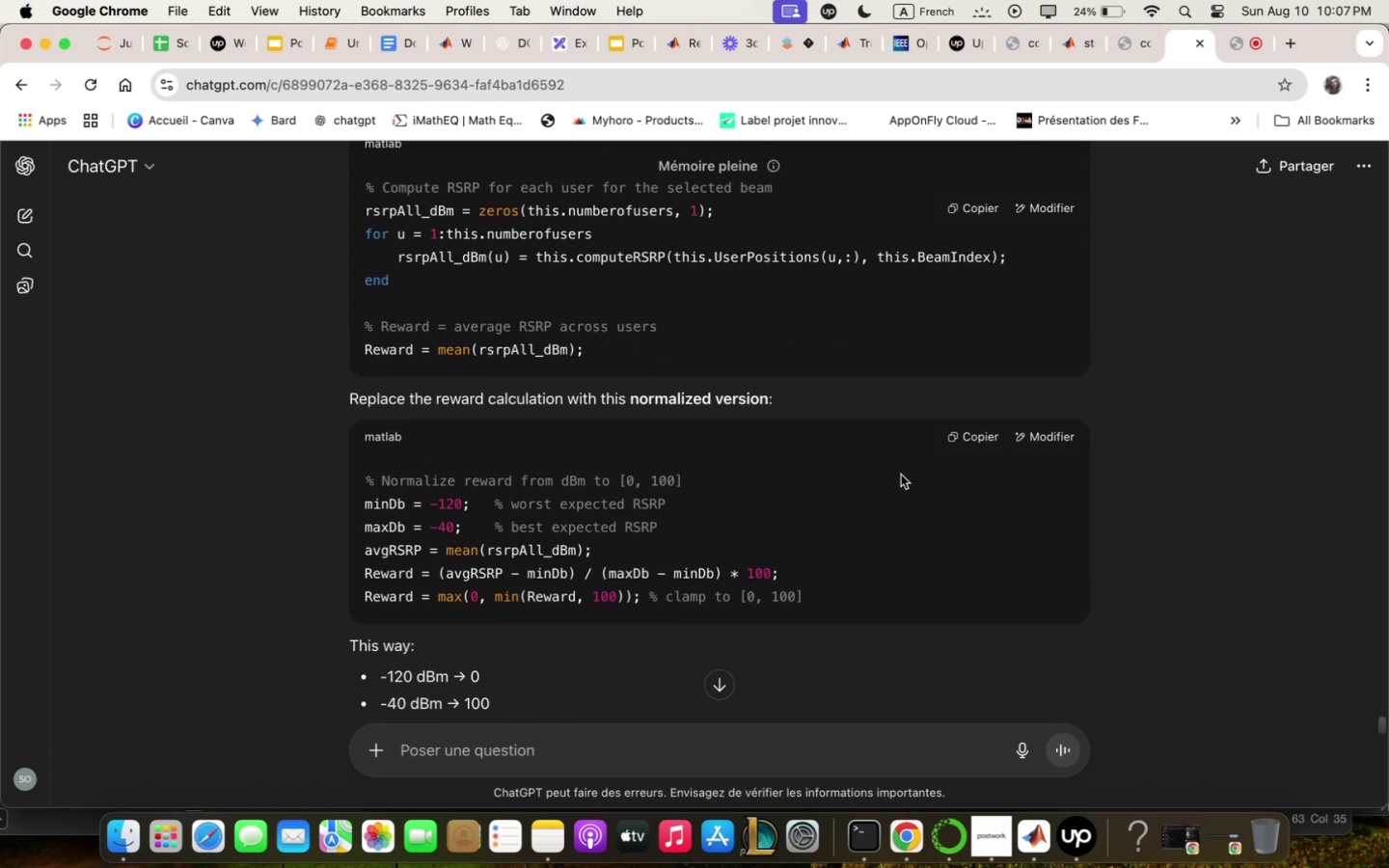 
wait(8.5)
 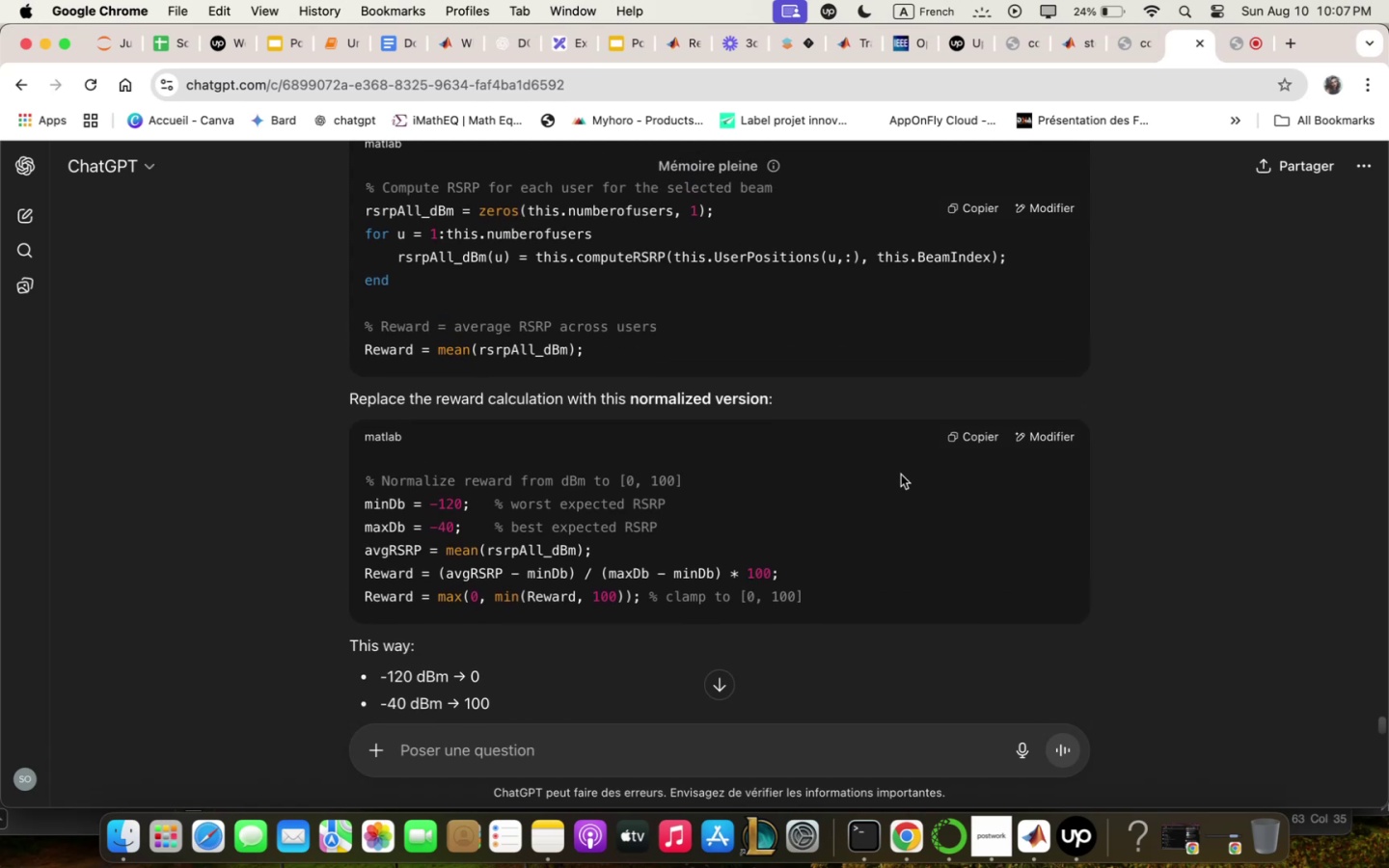 
scroll: coordinate [901, 473], scroll_direction: down, amount: 15.0
 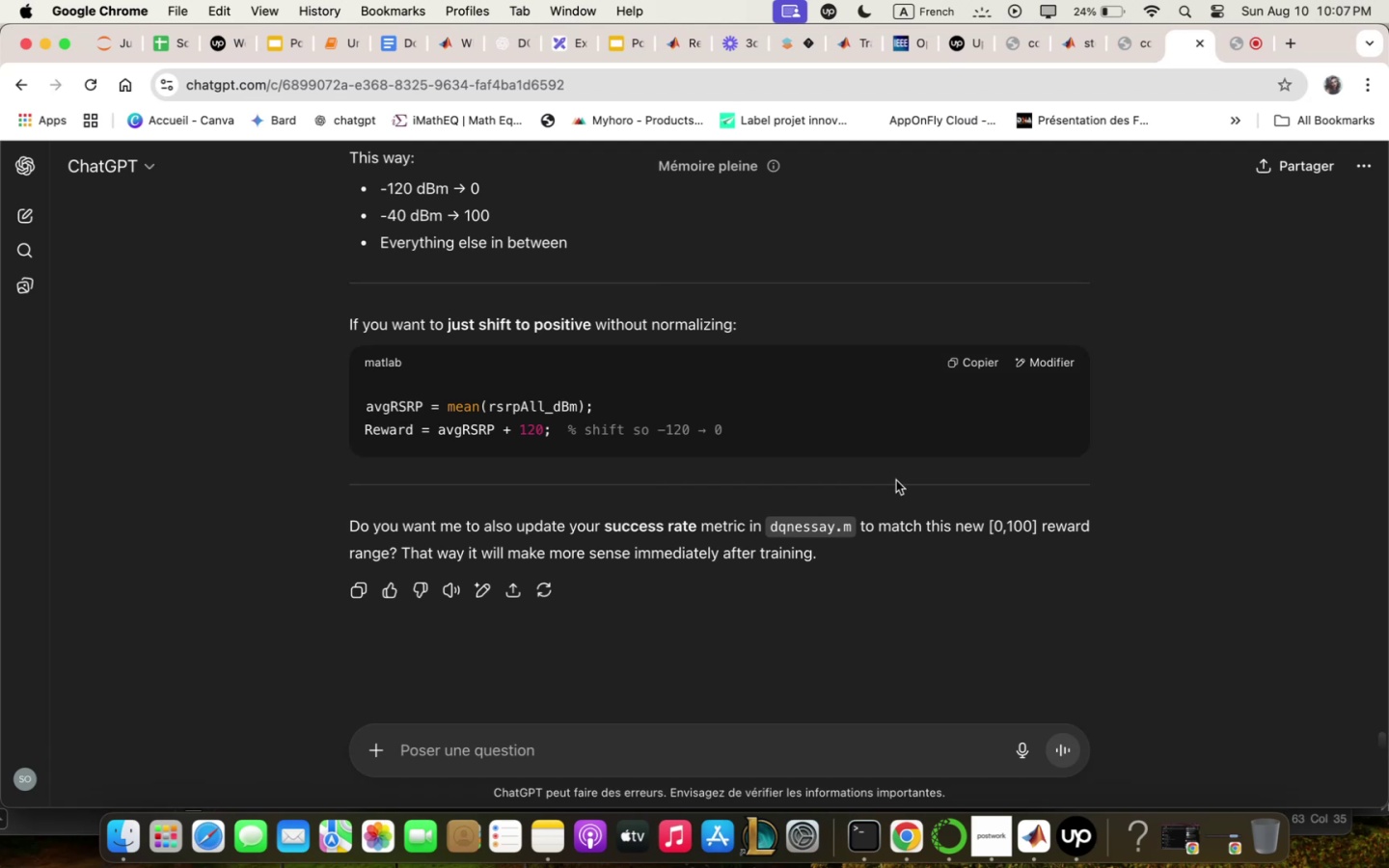 
wait(14.18)
 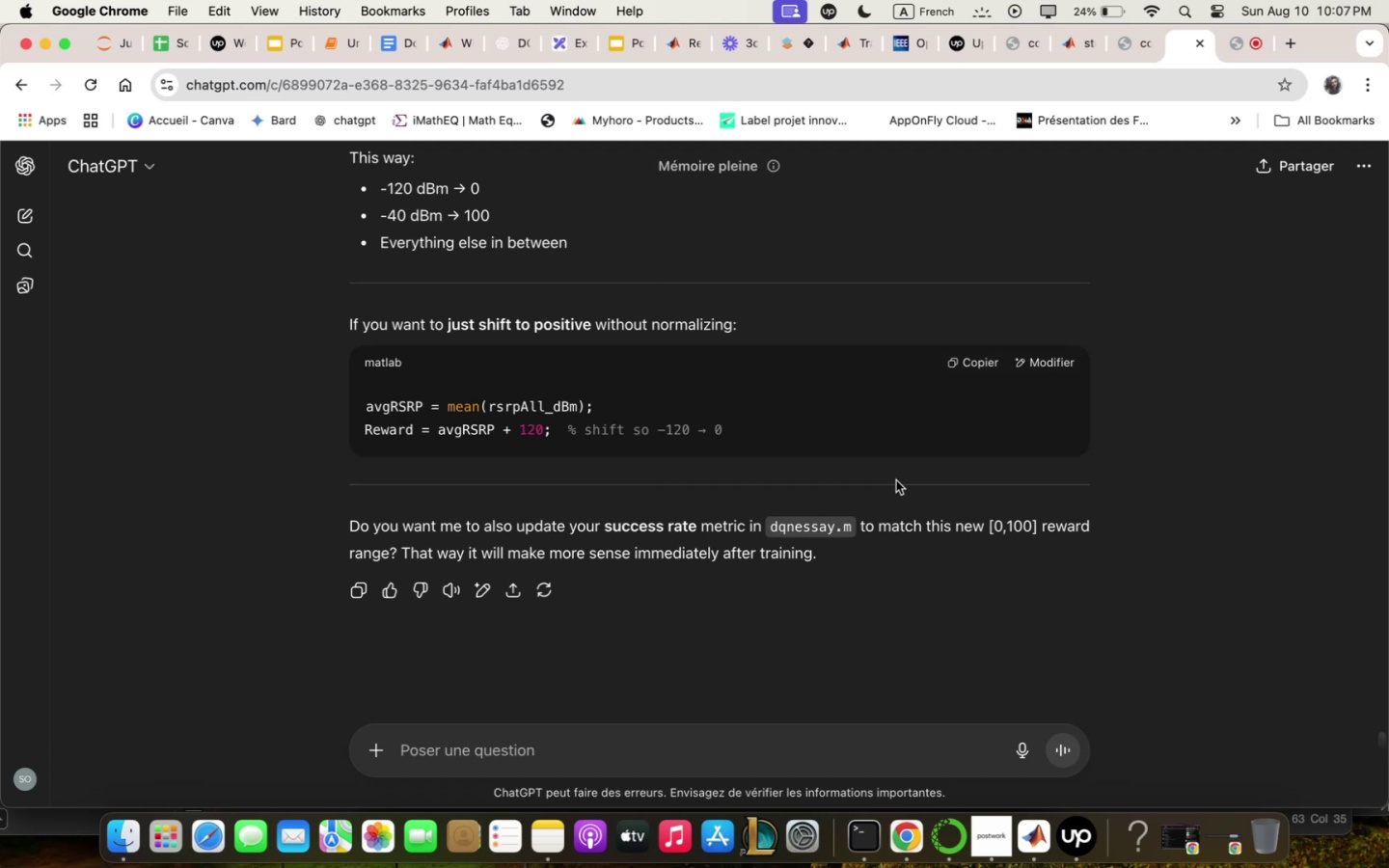 
type(yes)
 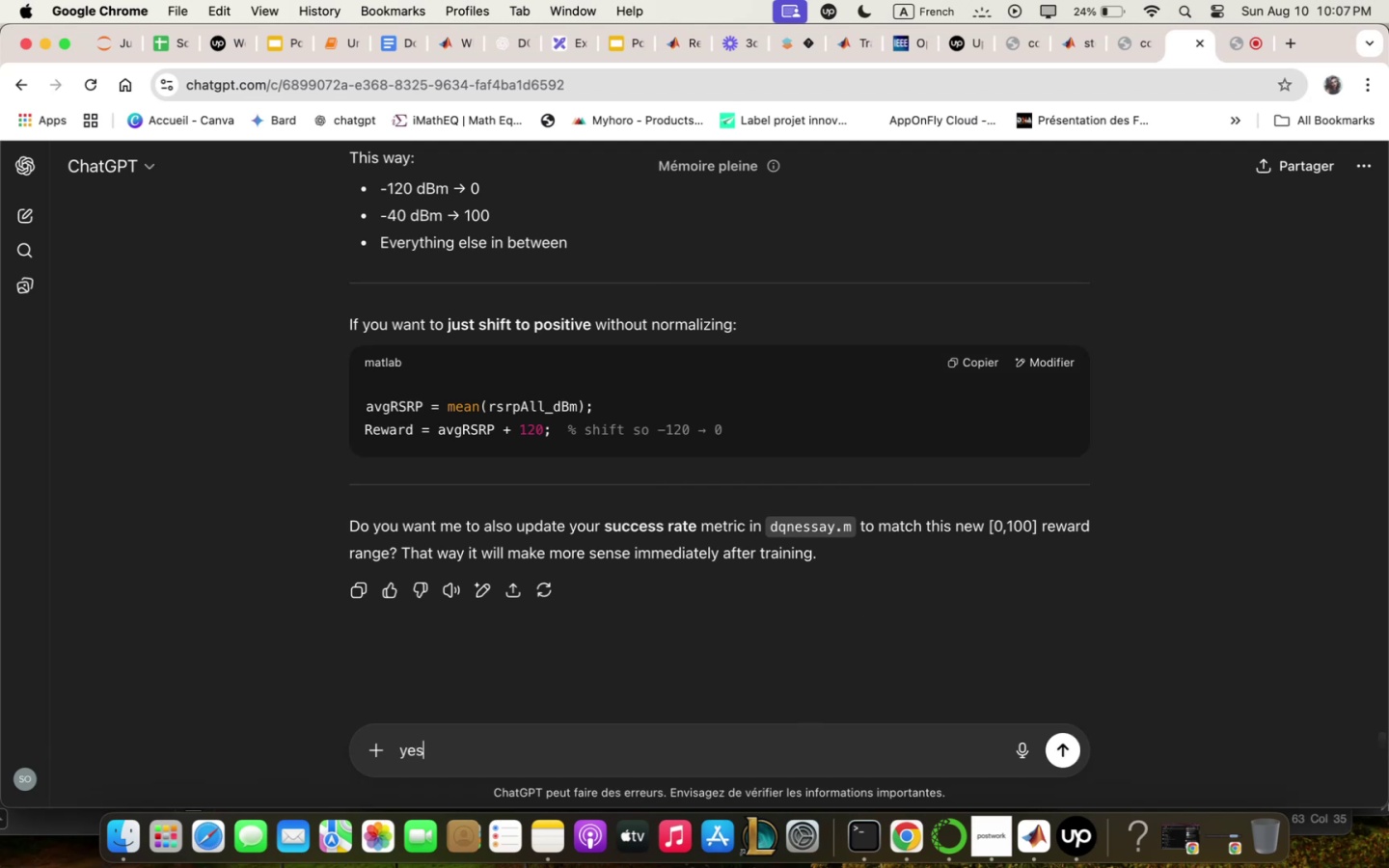 
key(Enter)
 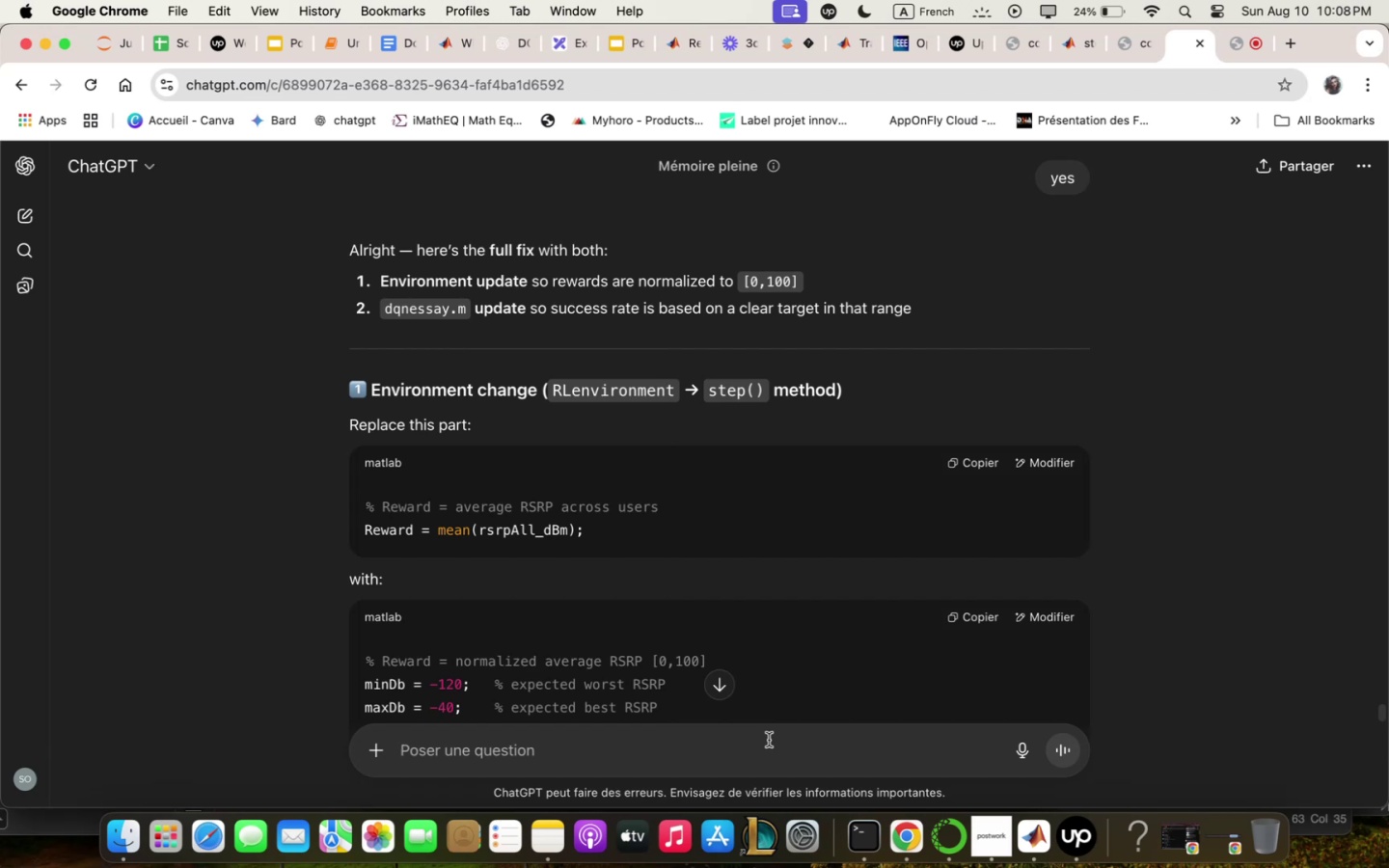 
wait(58.19)
 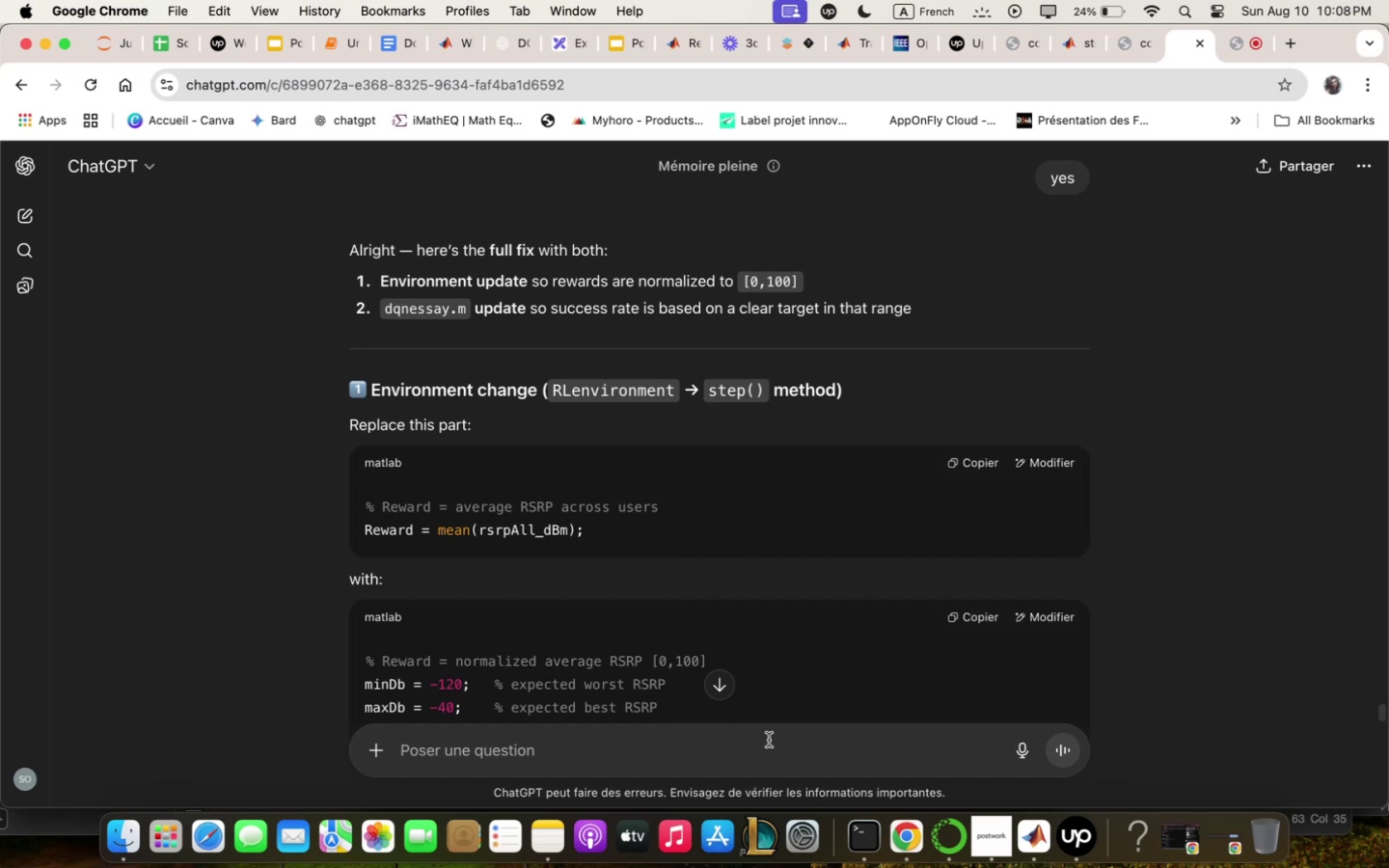 
scroll: coordinate [974, 488], scroll_direction: down, amount: 26.0
 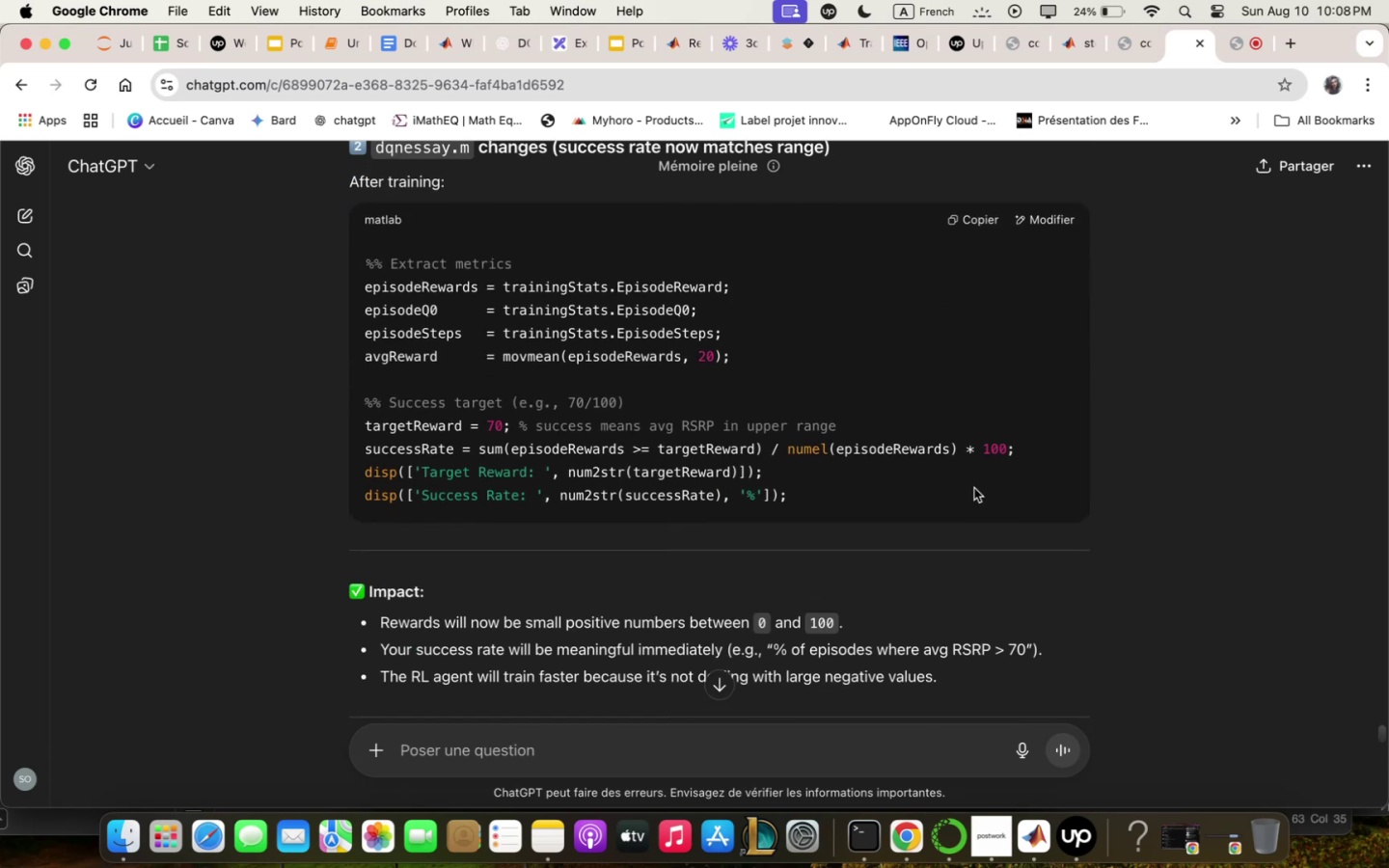 
scroll: coordinate [974, 488], scroll_direction: down, amount: 5.0
 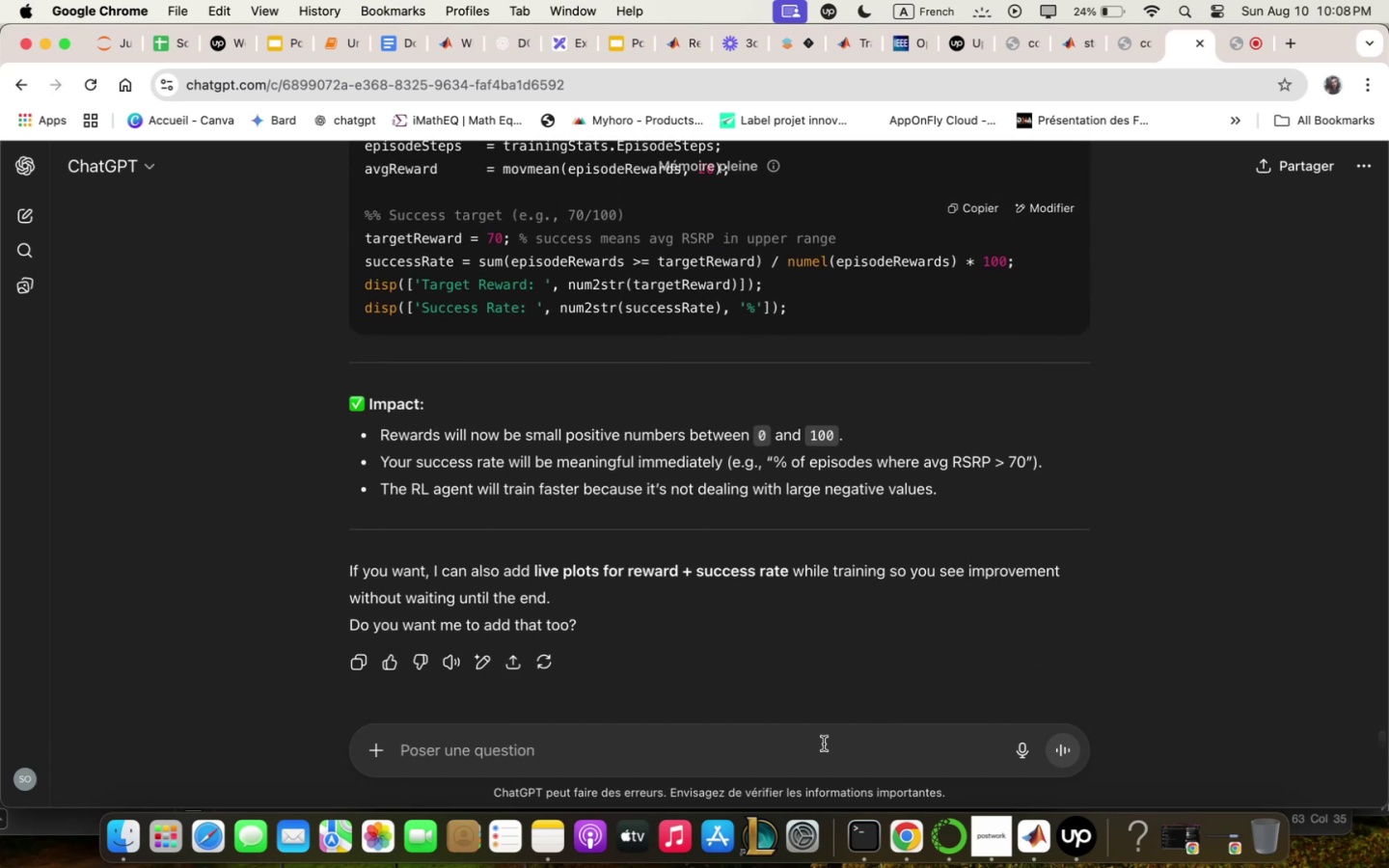 
left_click([825, 744])
 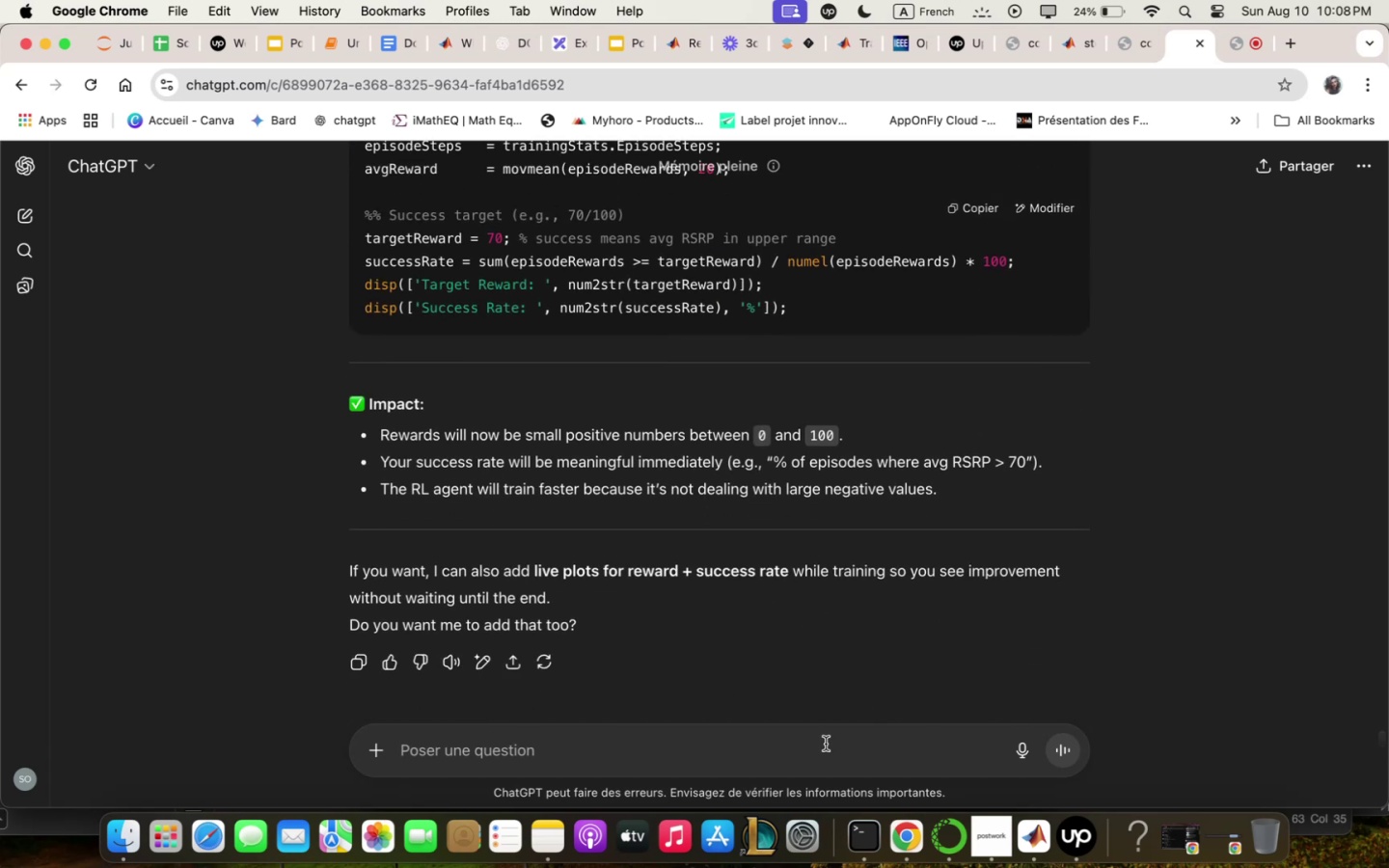 
type(updqte both scripts zith chqnges qnd givr )
key(Backspace)
key(Backspace)
type(e full scripts)
 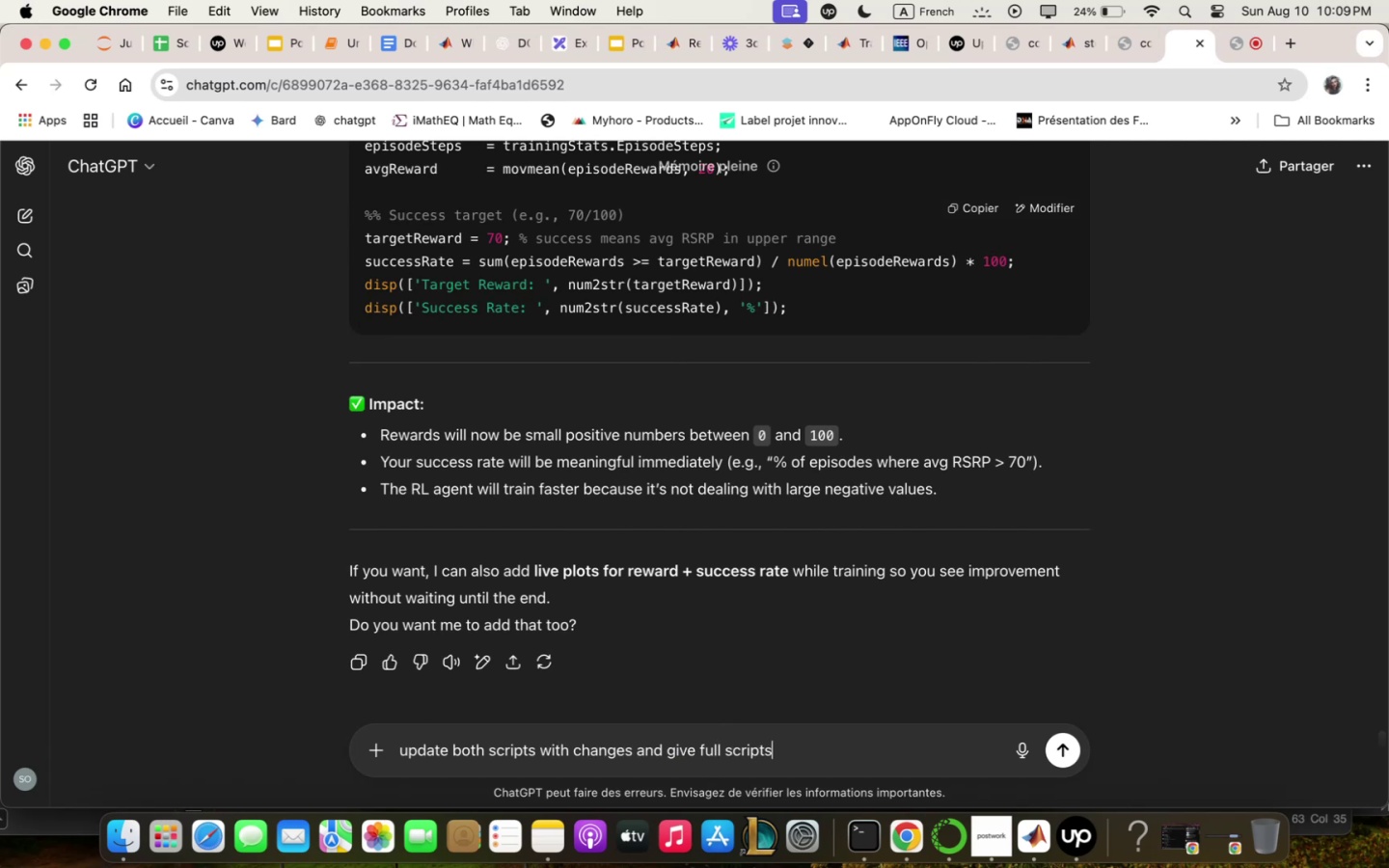 
key(Enter)
 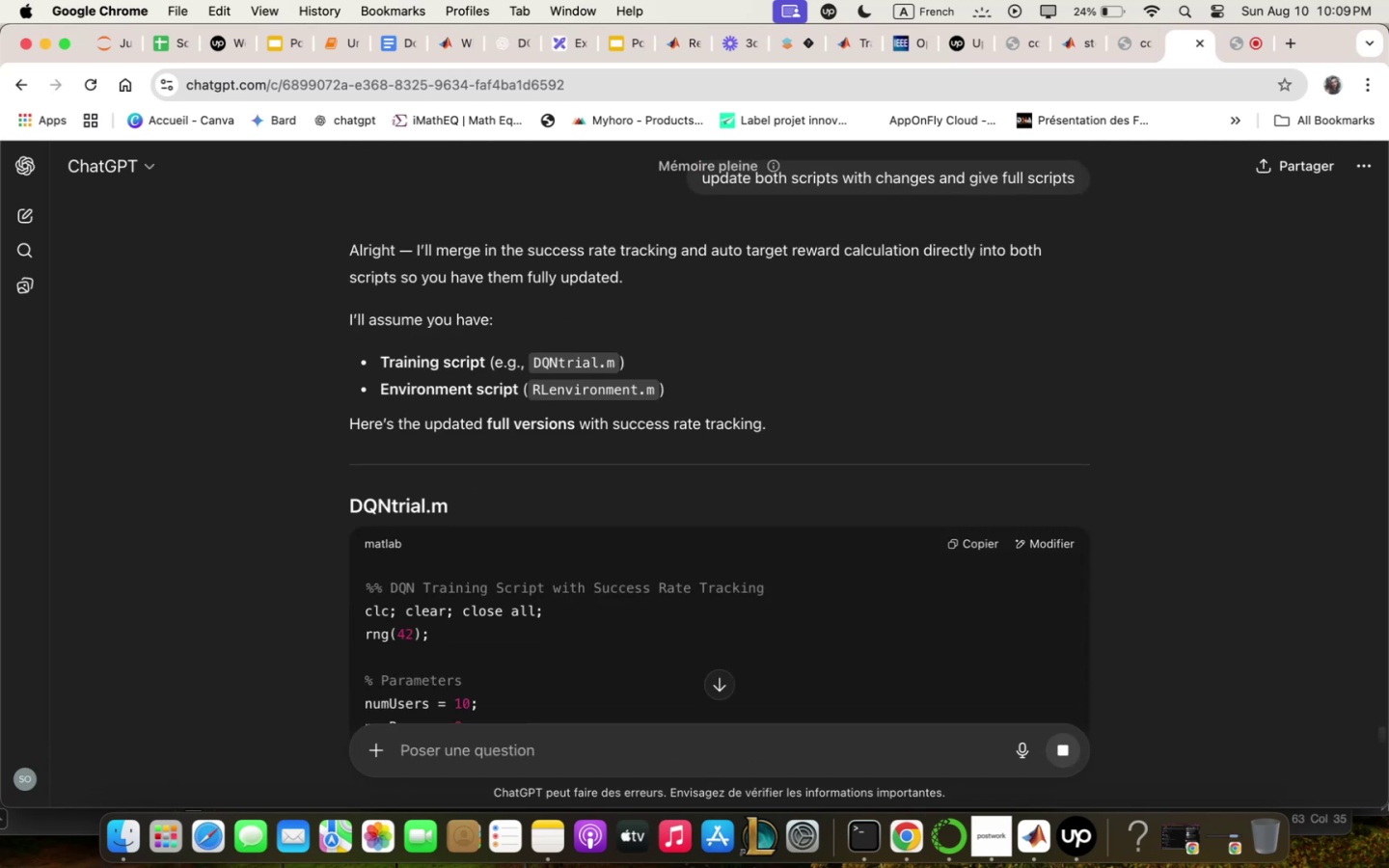 
wait(8.07)
 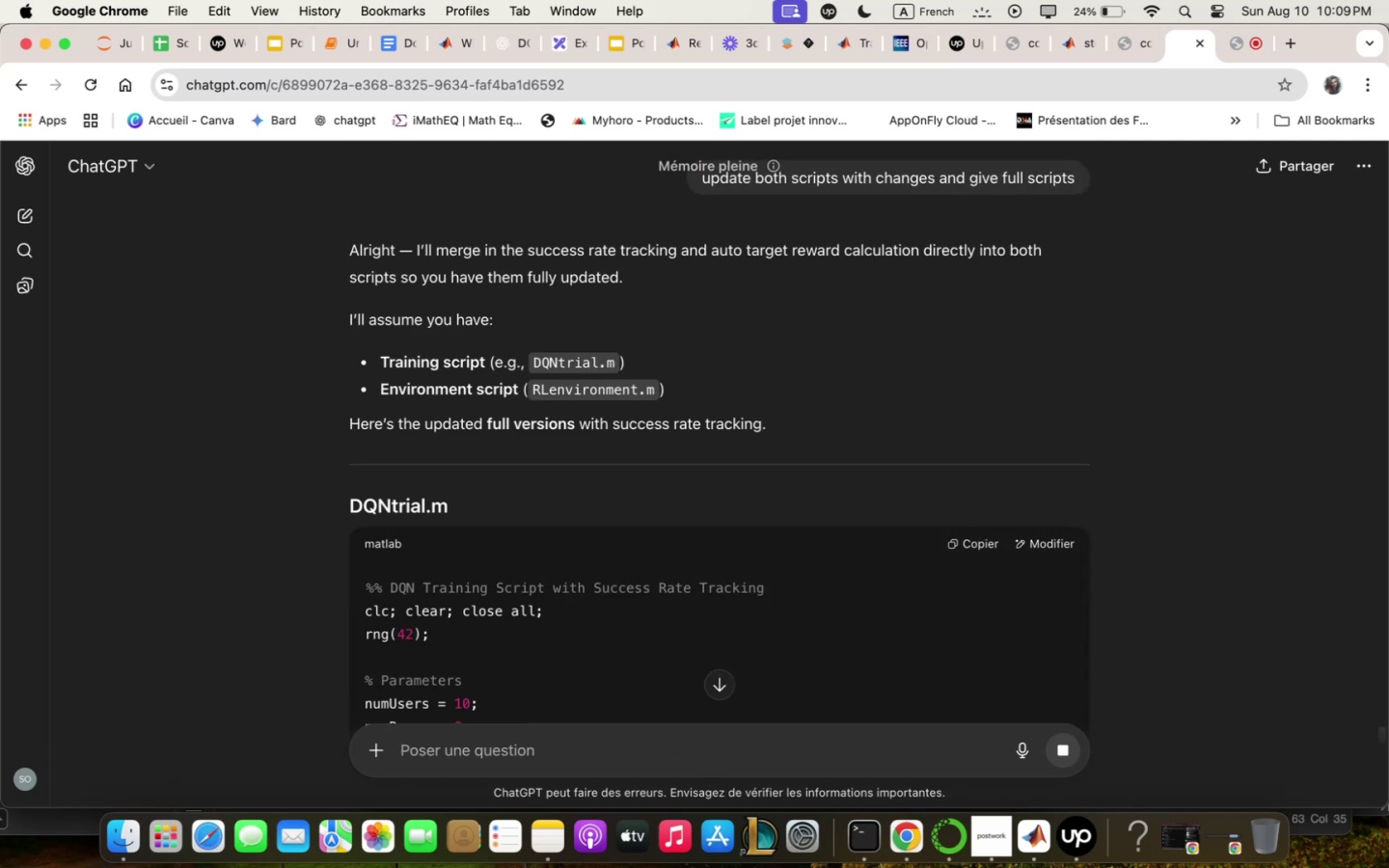 
scroll: coordinate [902, 441], scroll_direction: down, amount: 45.0
 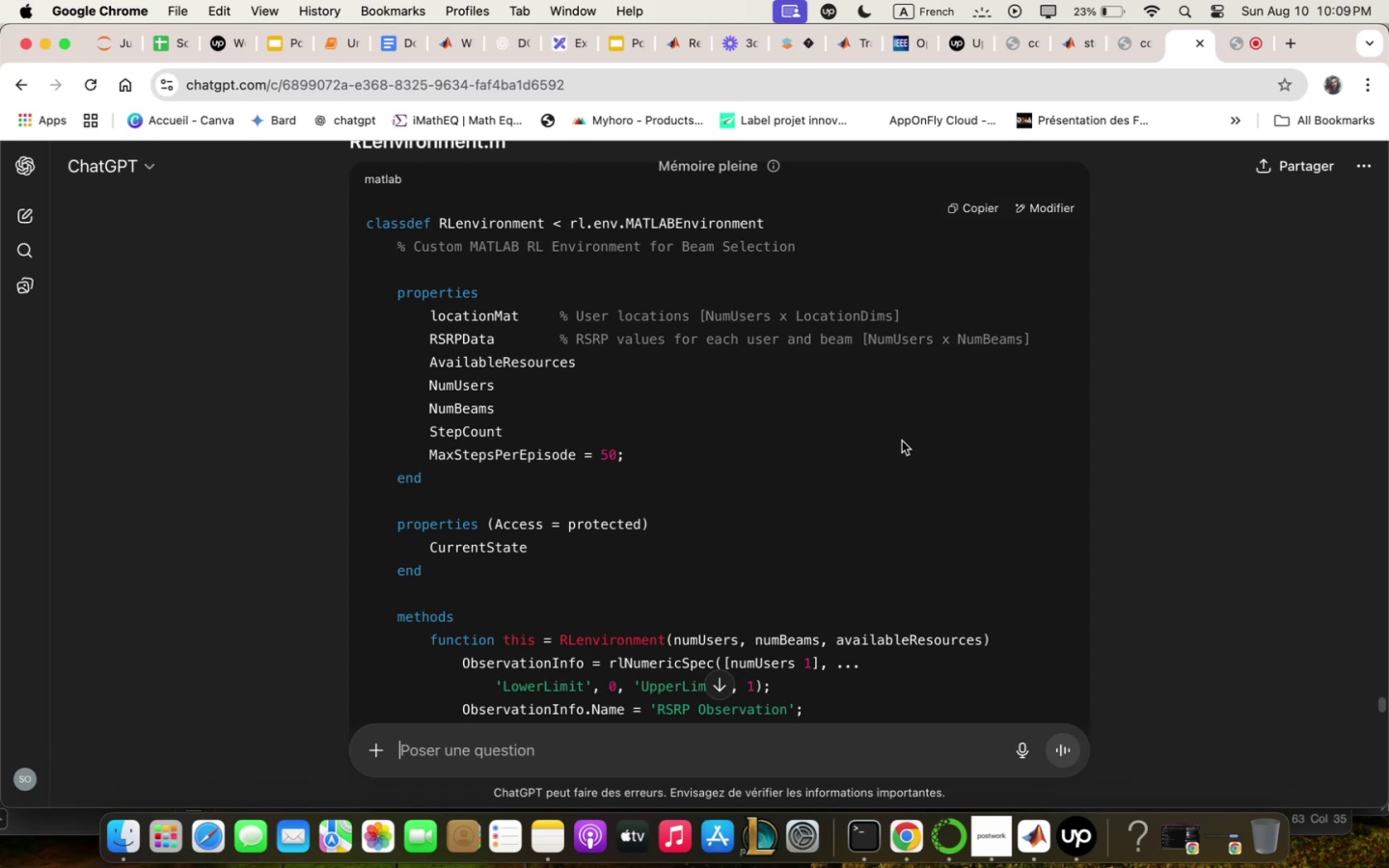 
wait(39.22)
 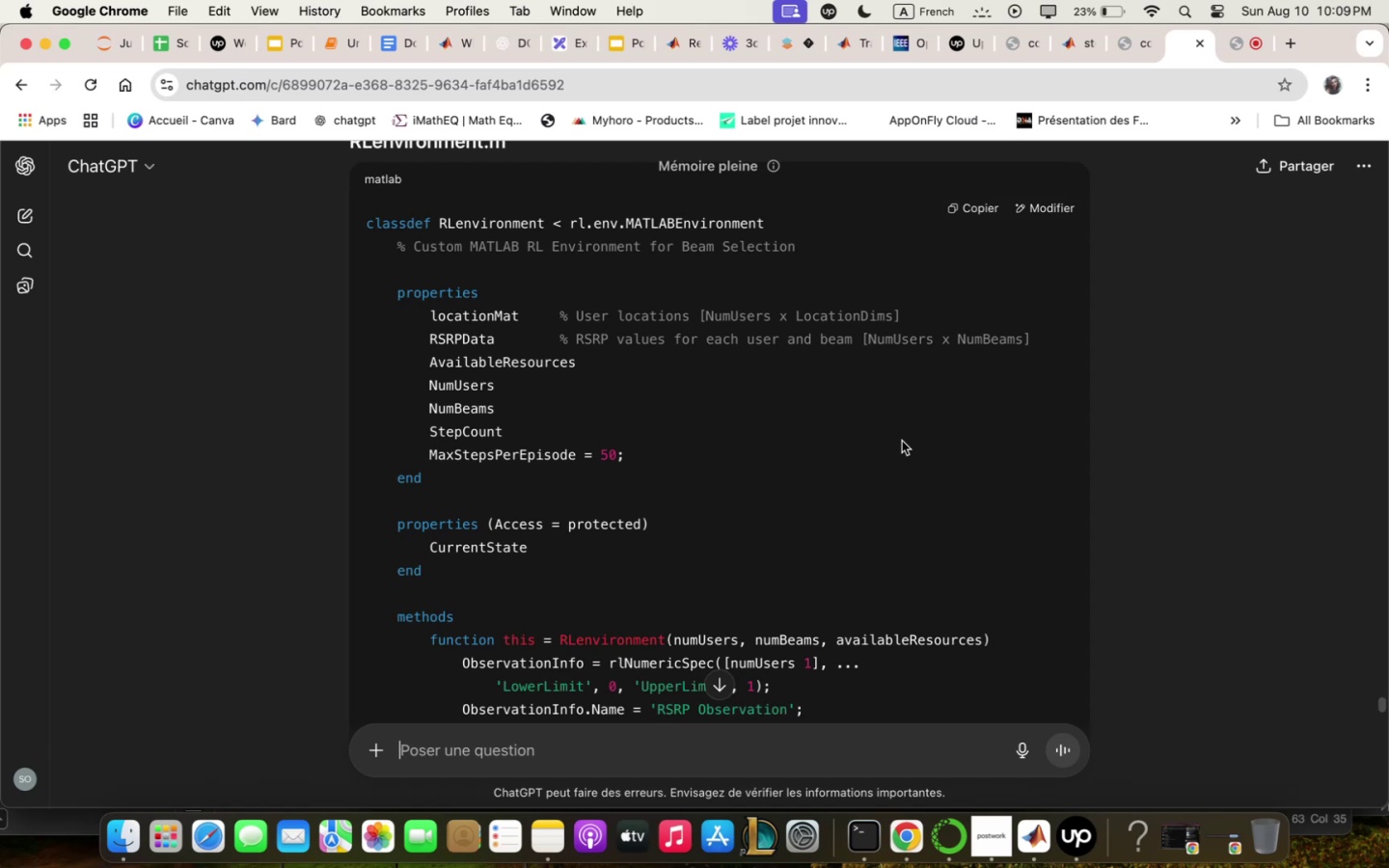 
scroll: coordinate [905, 504], scroll_direction: up, amount: 42.0
 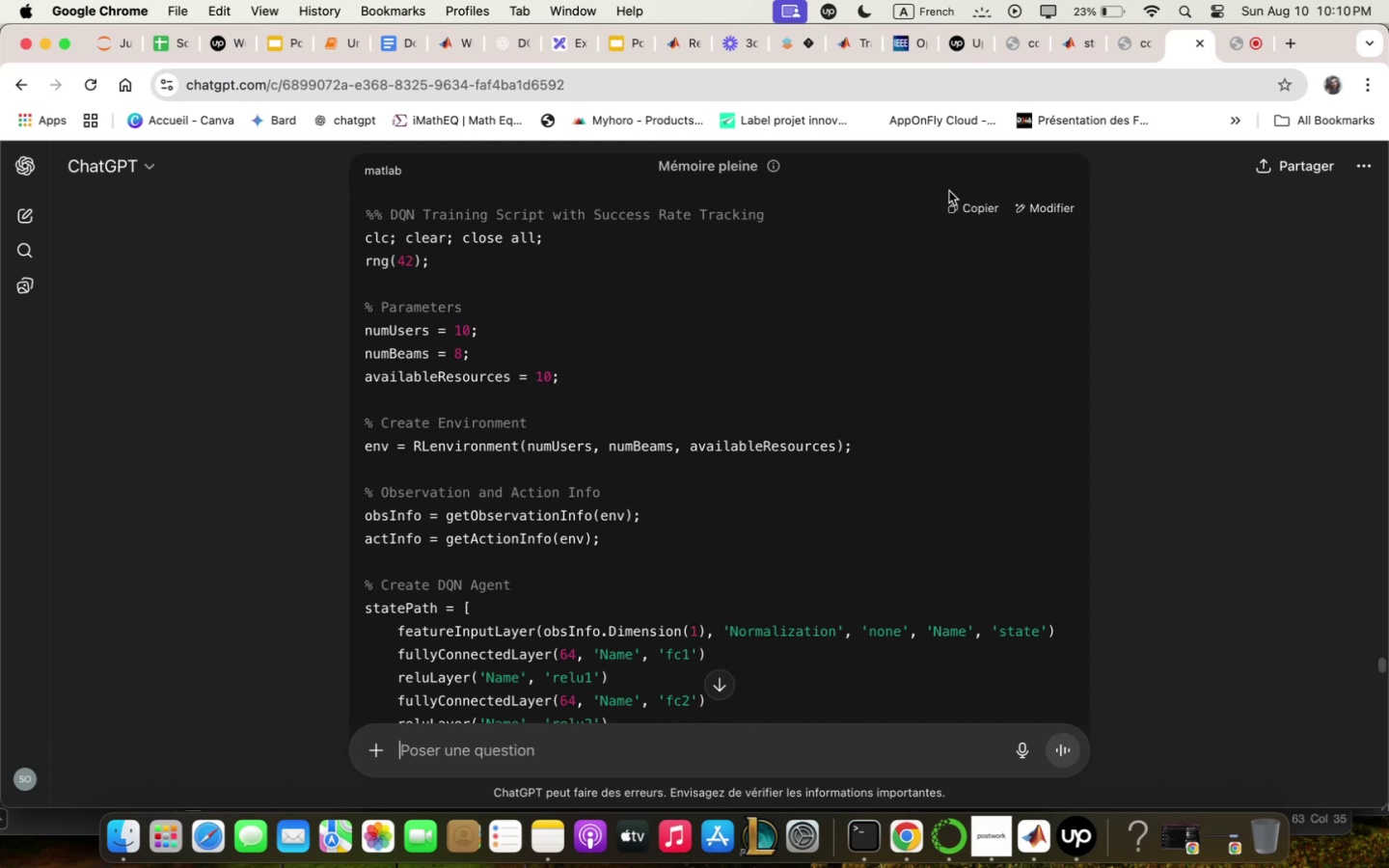 
left_click([960, 204])
 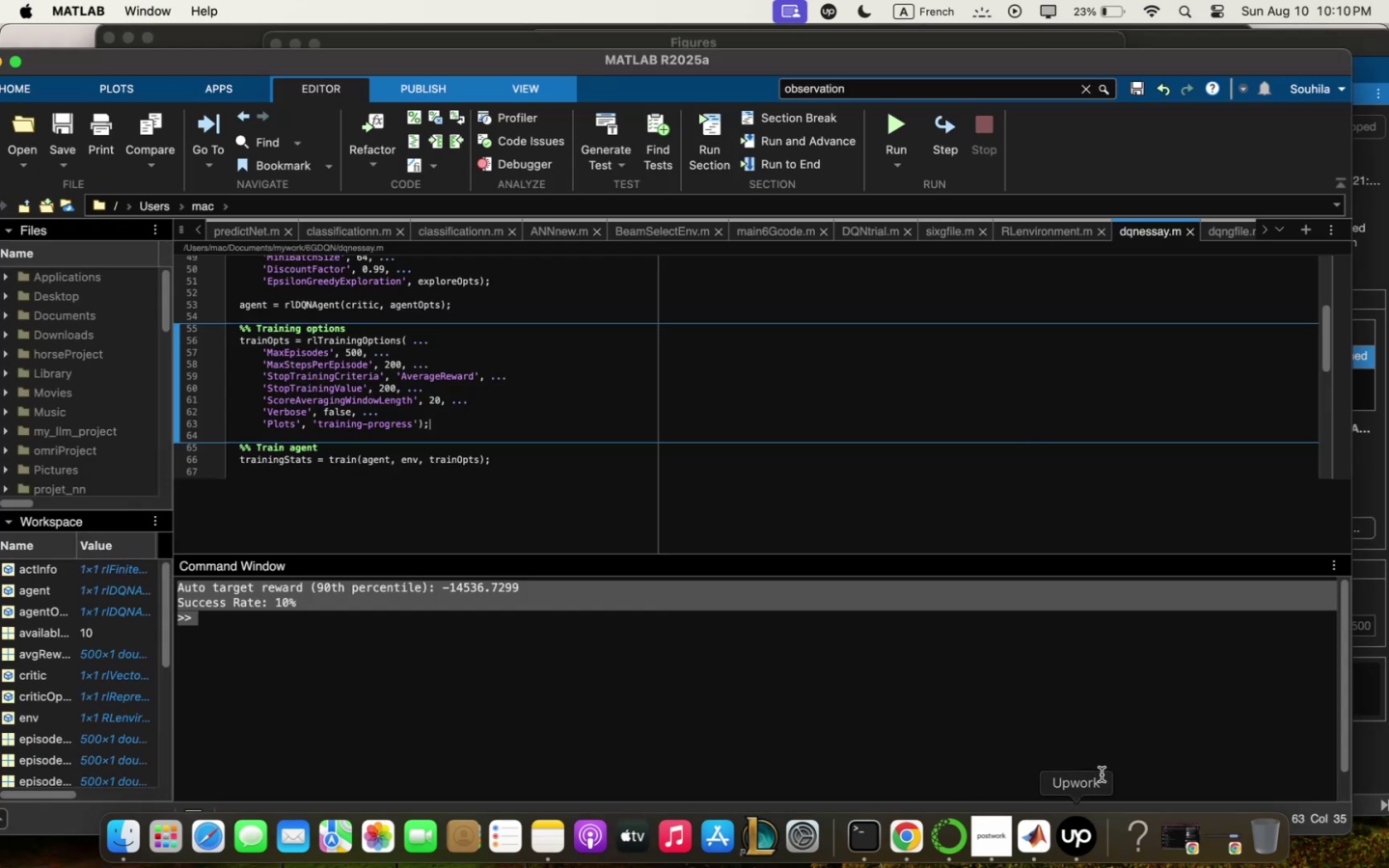 
wait(8.02)
 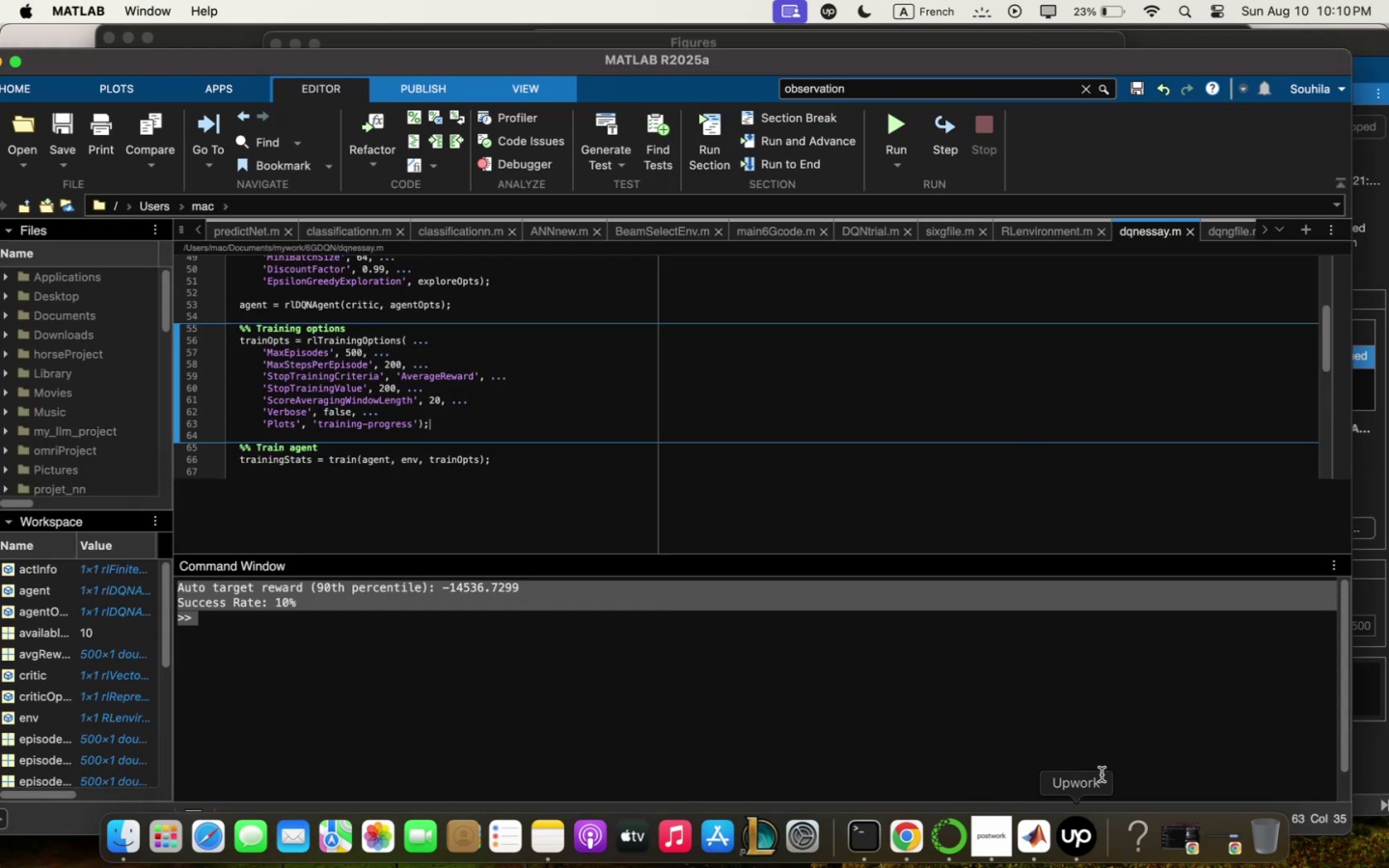 
left_click([919, 842])
 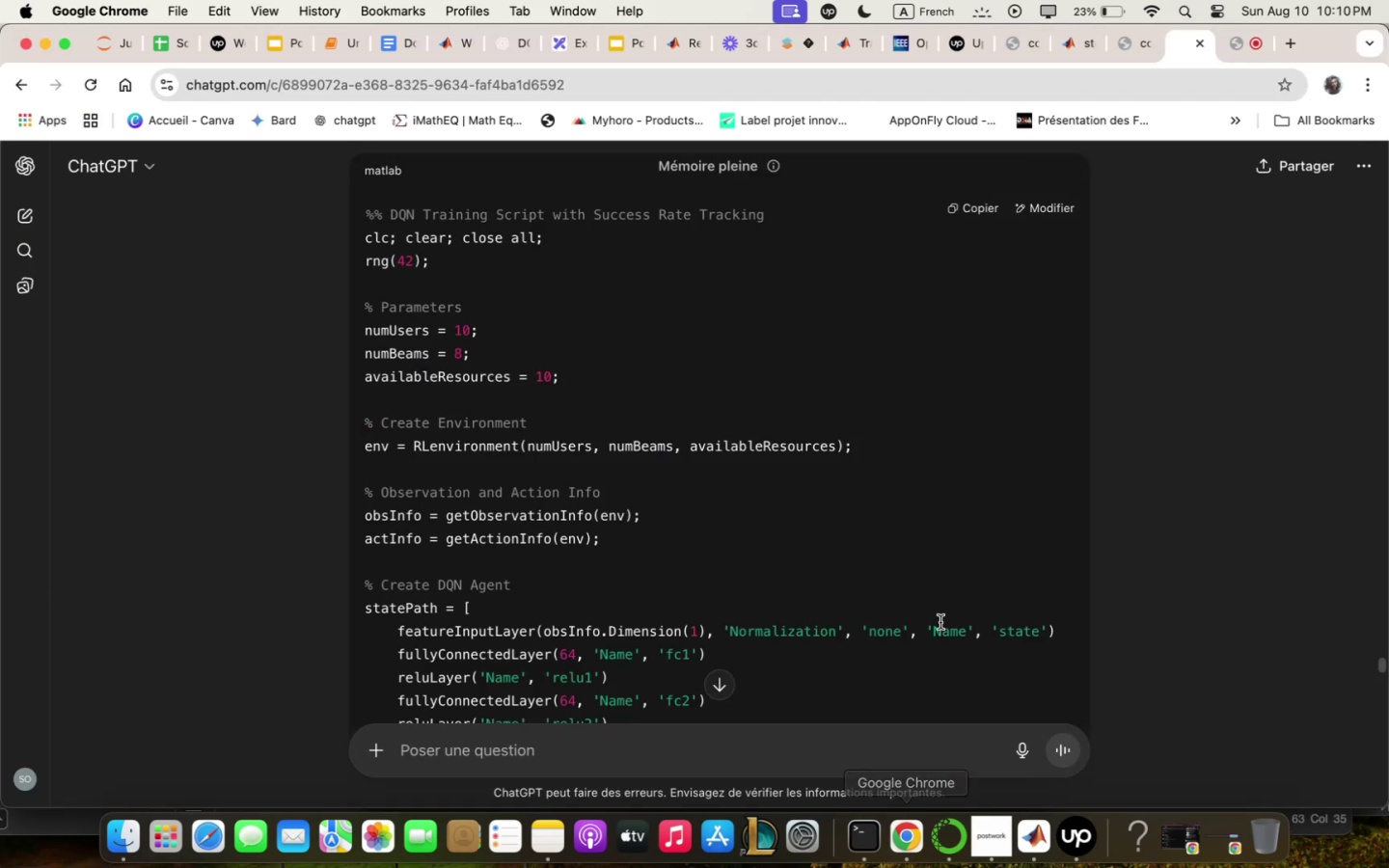 
scroll: coordinate [971, 555], scroll_direction: up, amount: 15.0
 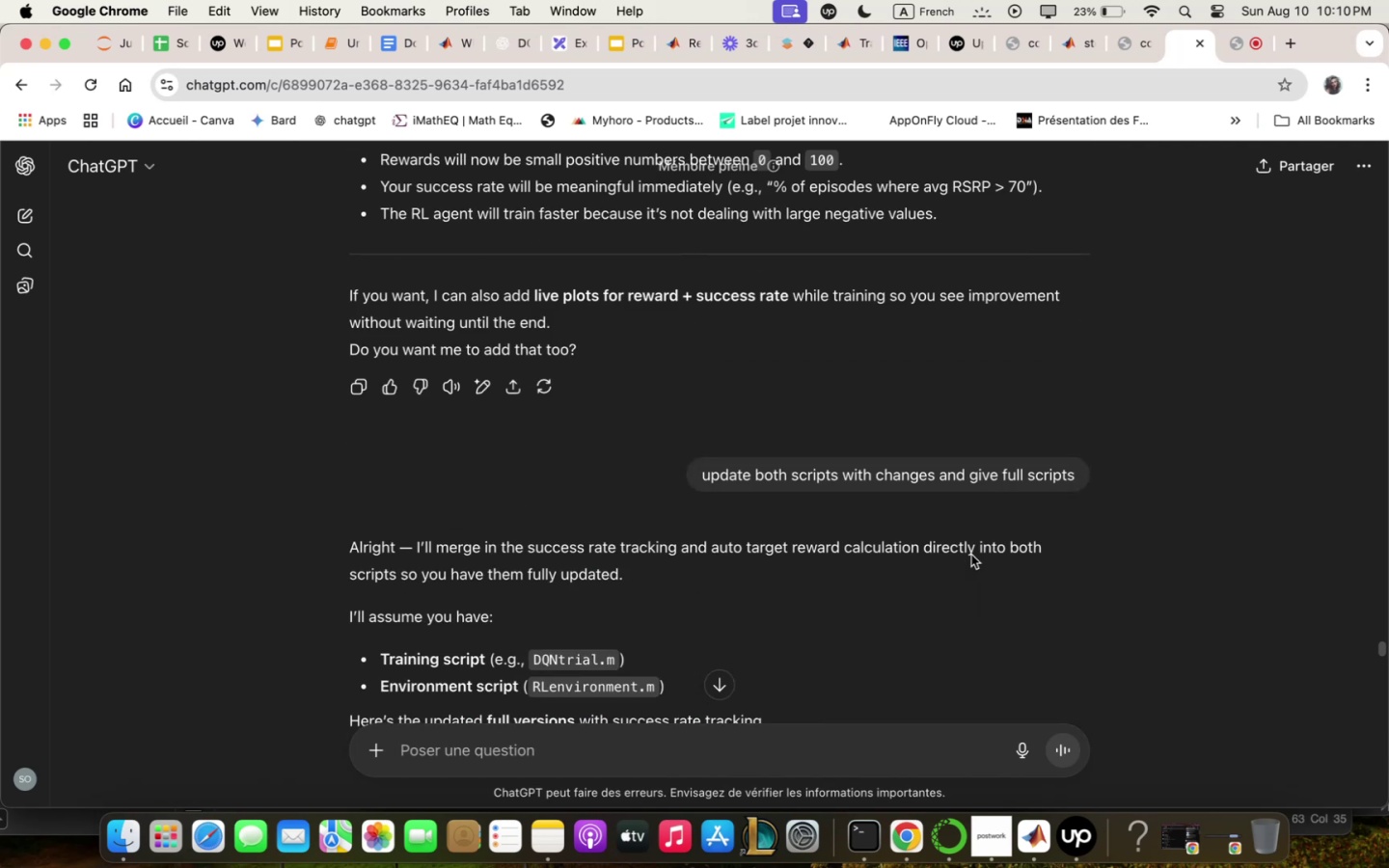 
scroll: coordinate [971, 555], scroll_direction: down, amount: 14.0
 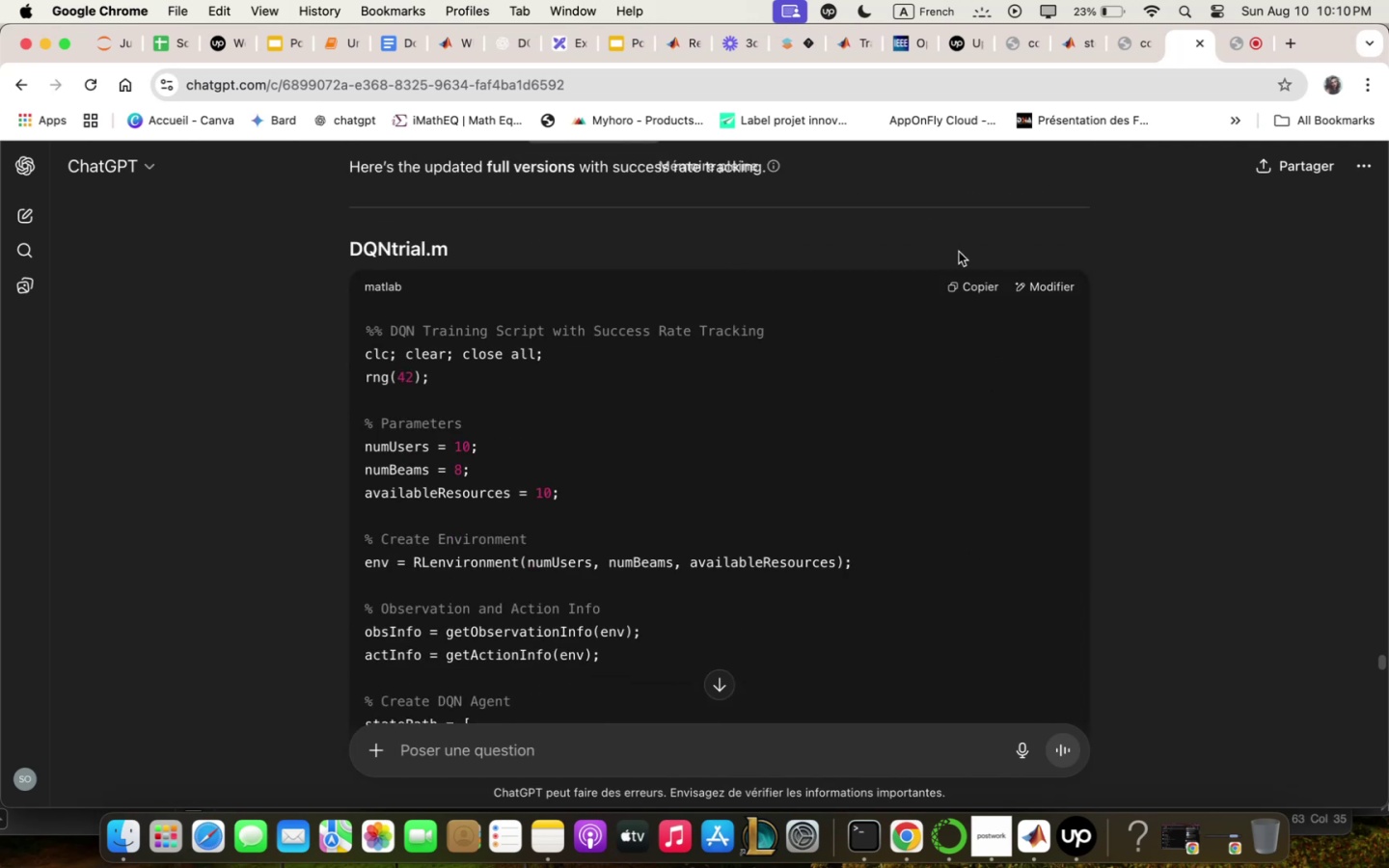 
left_click([965, 291])
 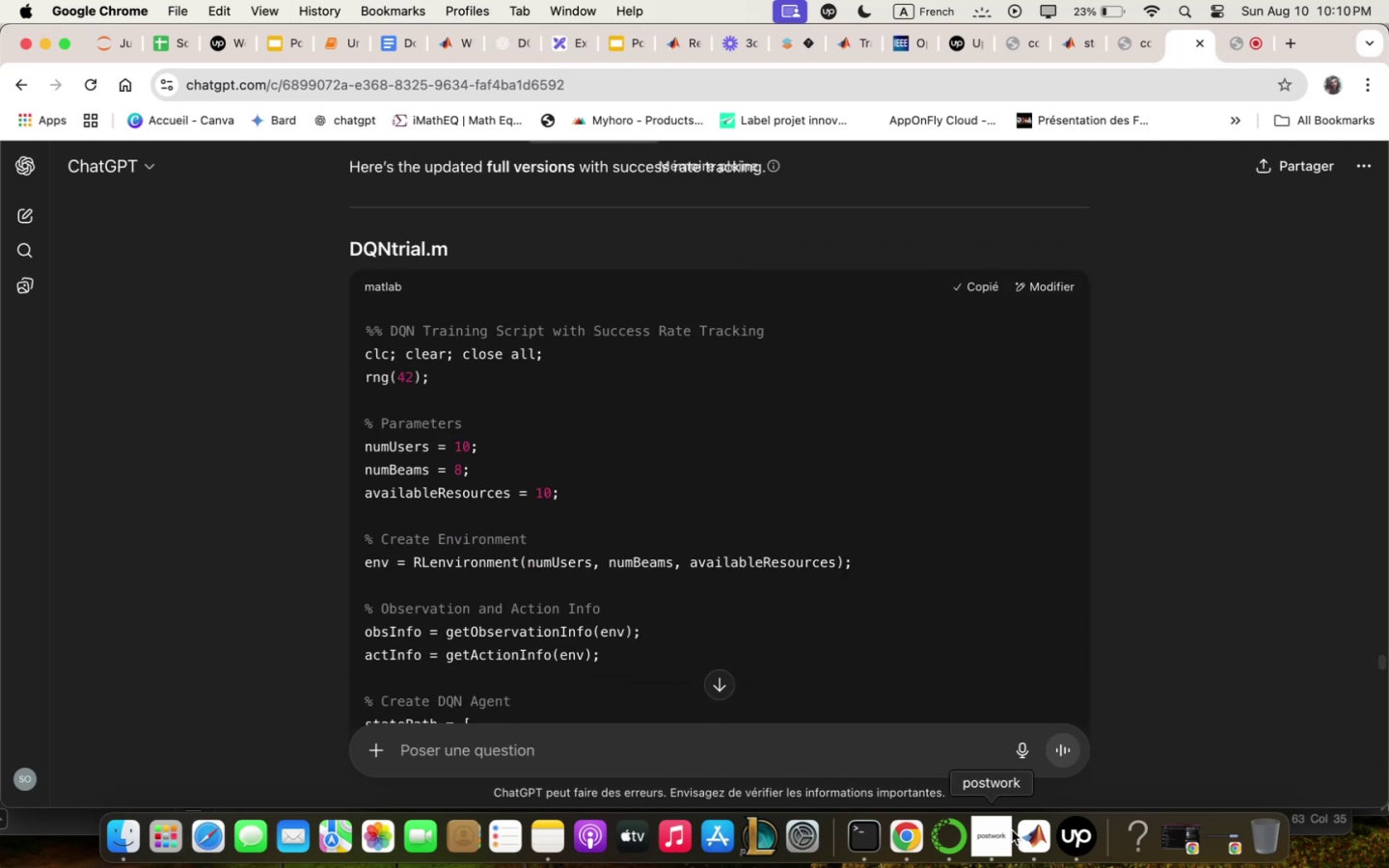 
left_click([1029, 835])
 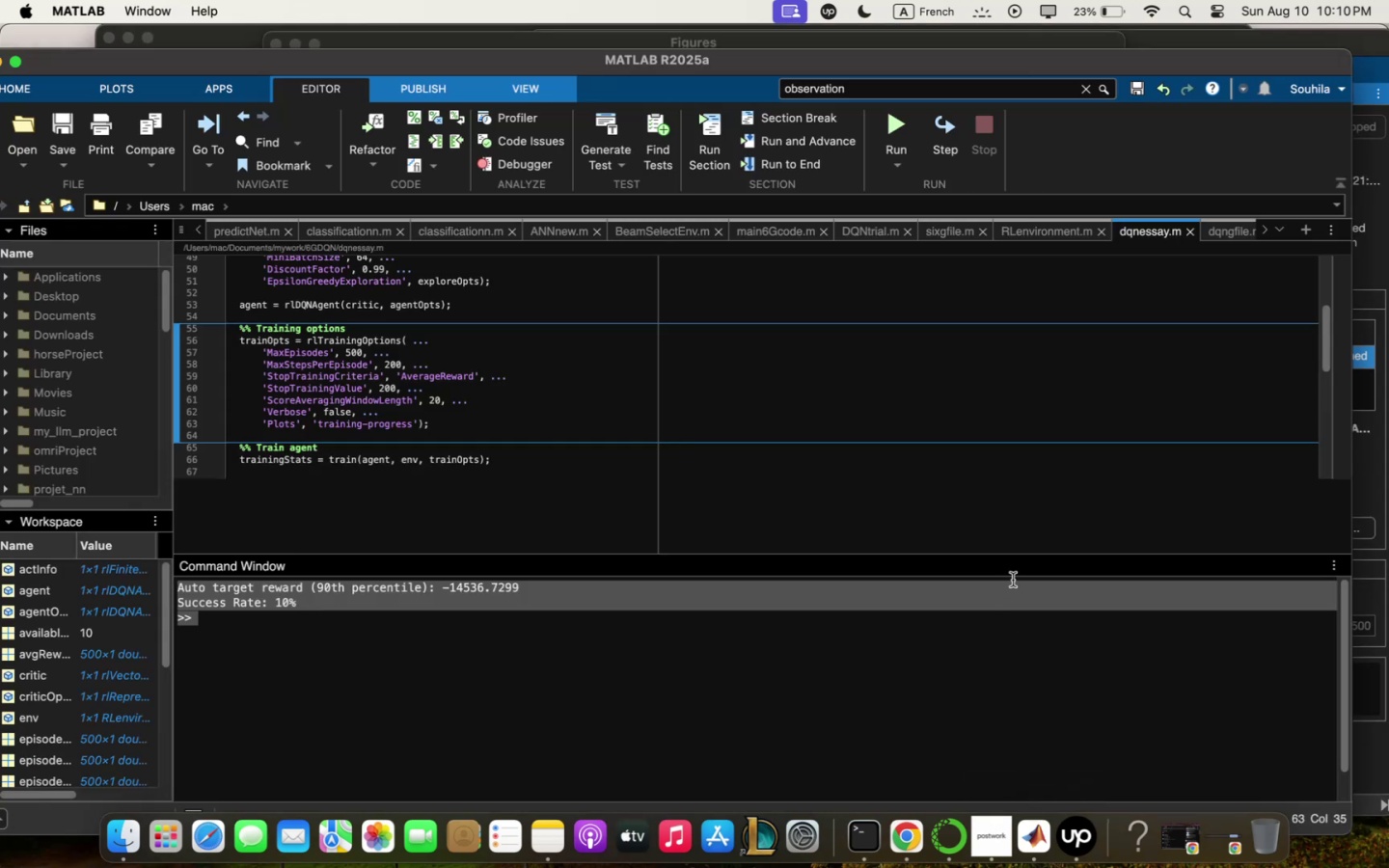 
scroll: coordinate [1028, 506], scroll_direction: down, amount: 3.0
 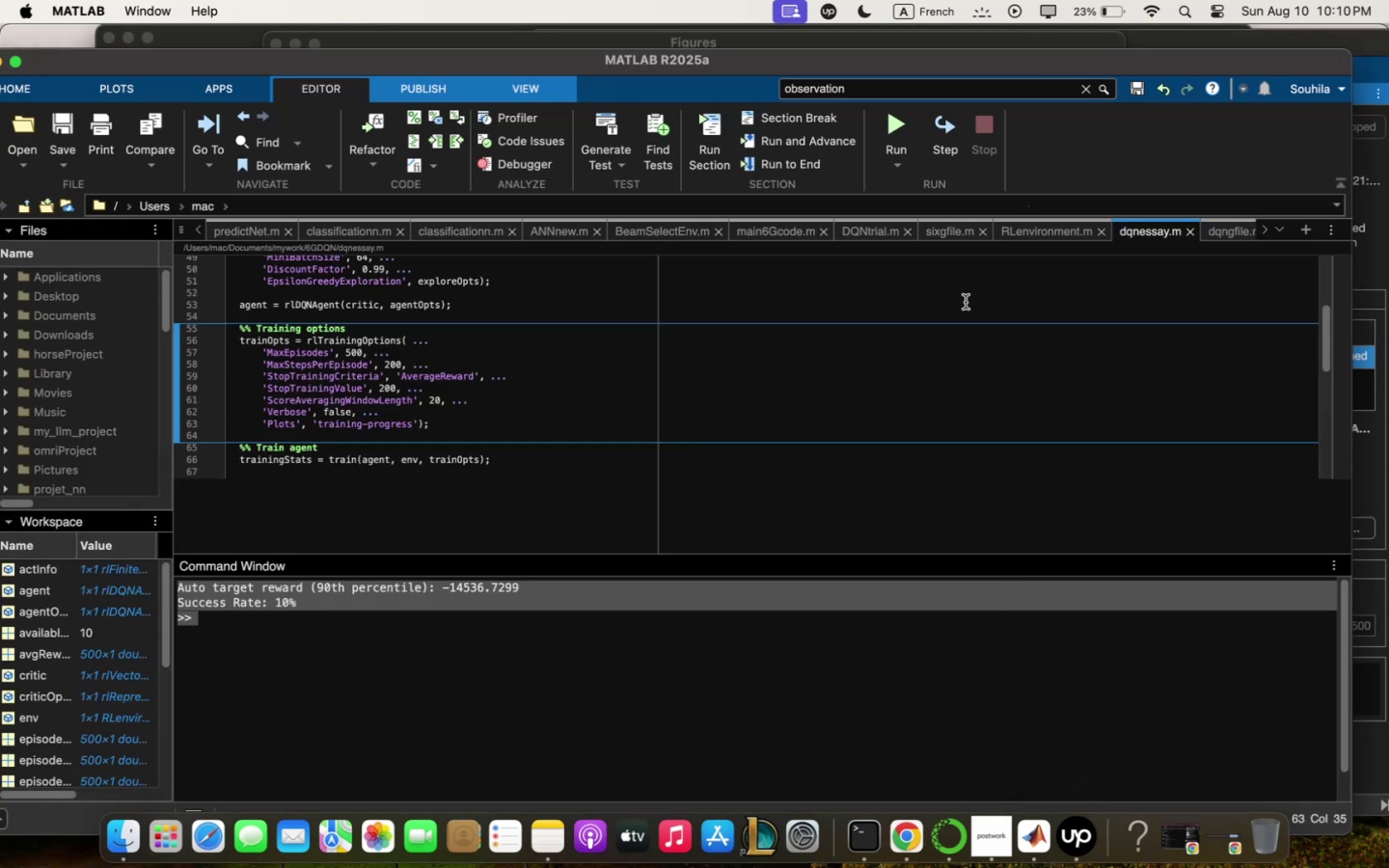 
scroll: coordinate [964, 351], scroll_direction: up, amount: 66.0
 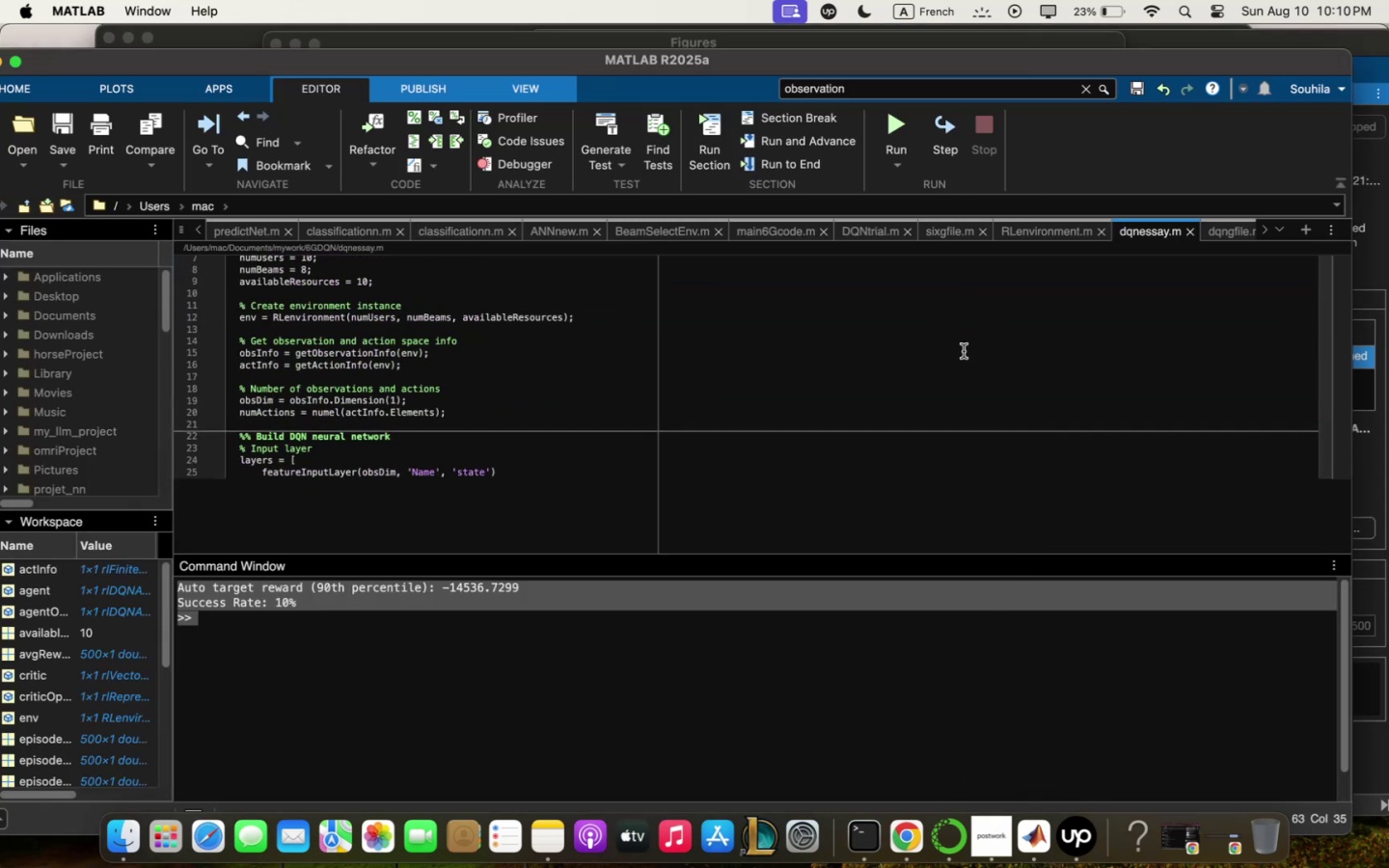 
left_click([963, 352])
 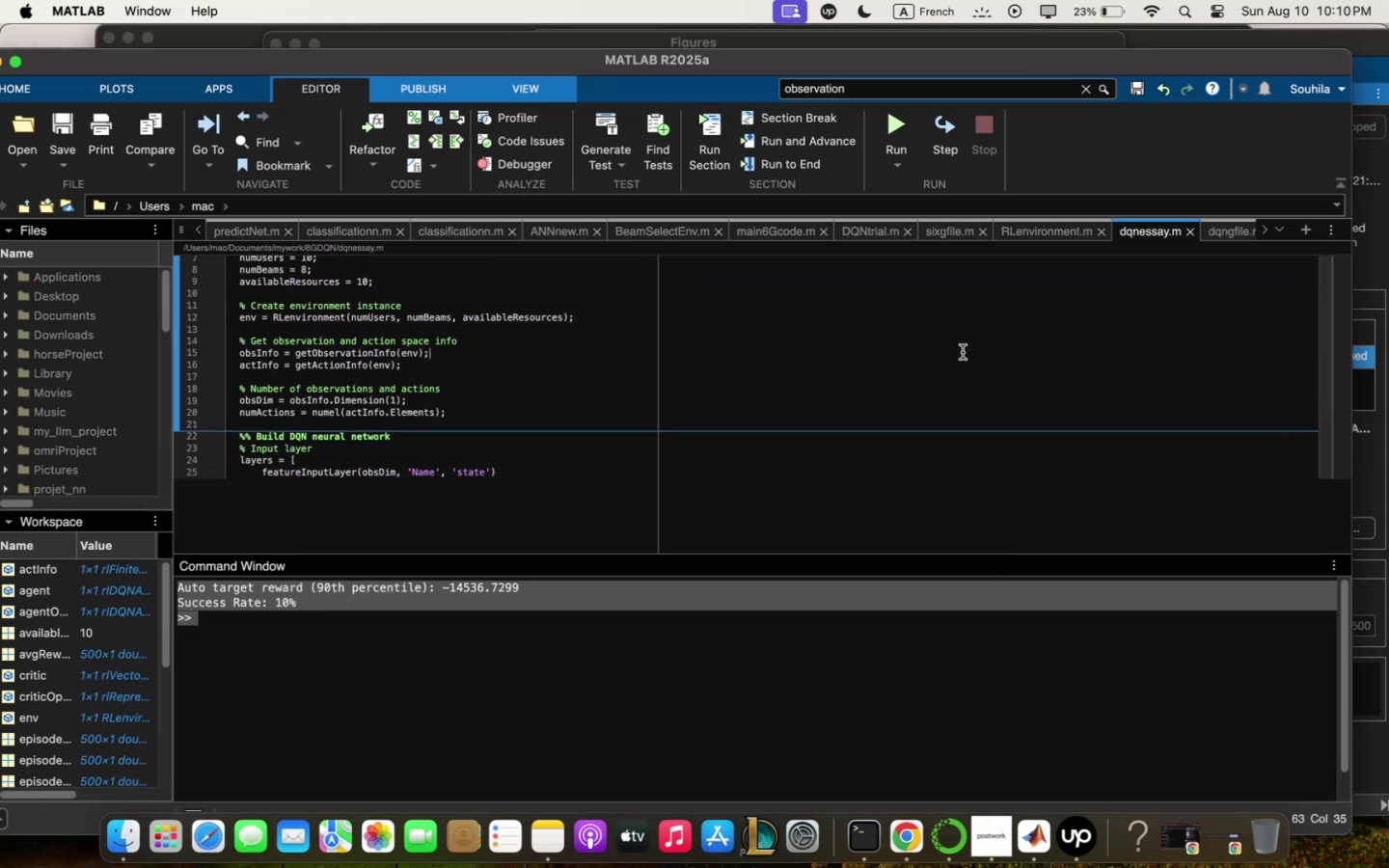 
key(Meta+Q)
 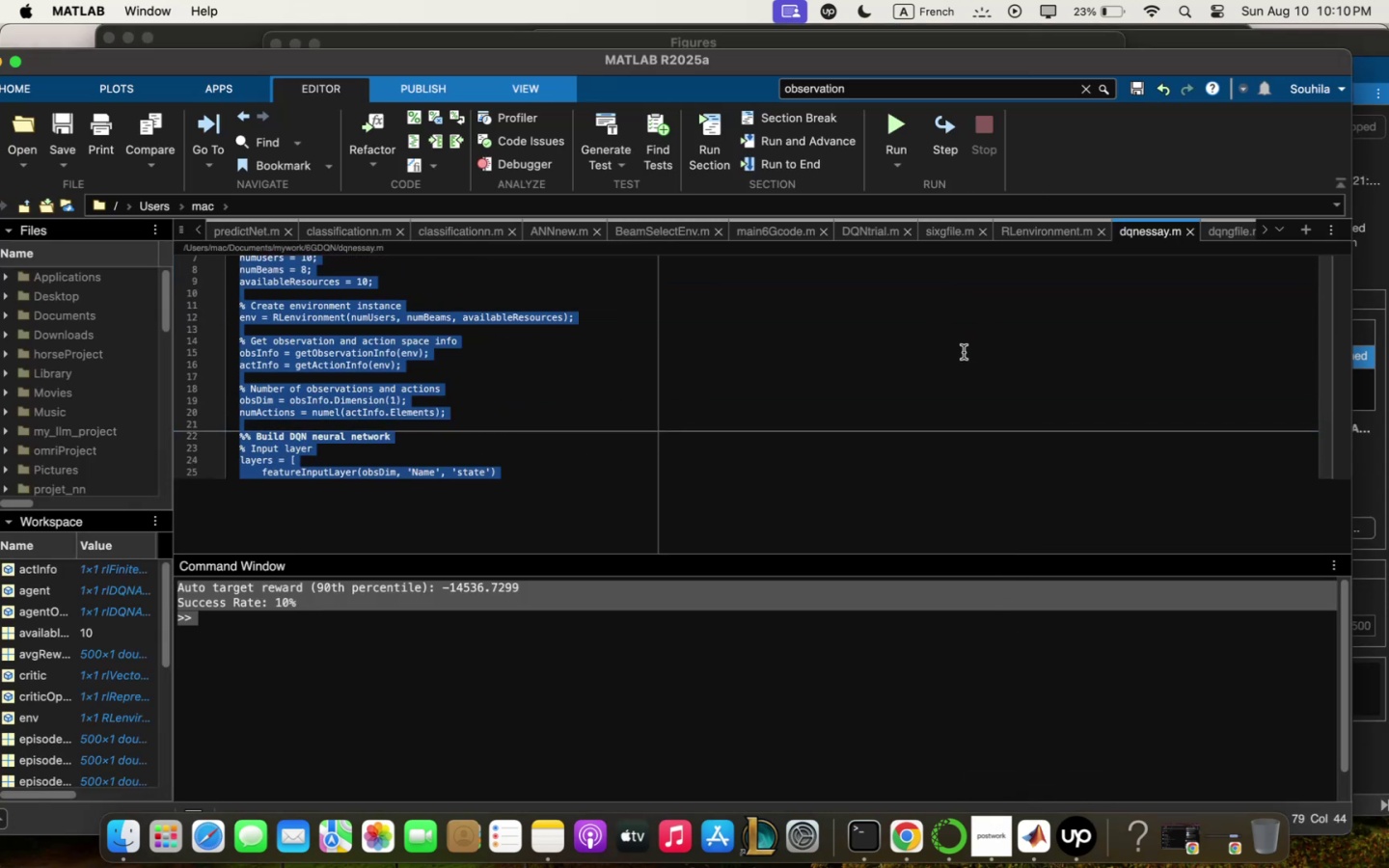 
key(Backspace)
 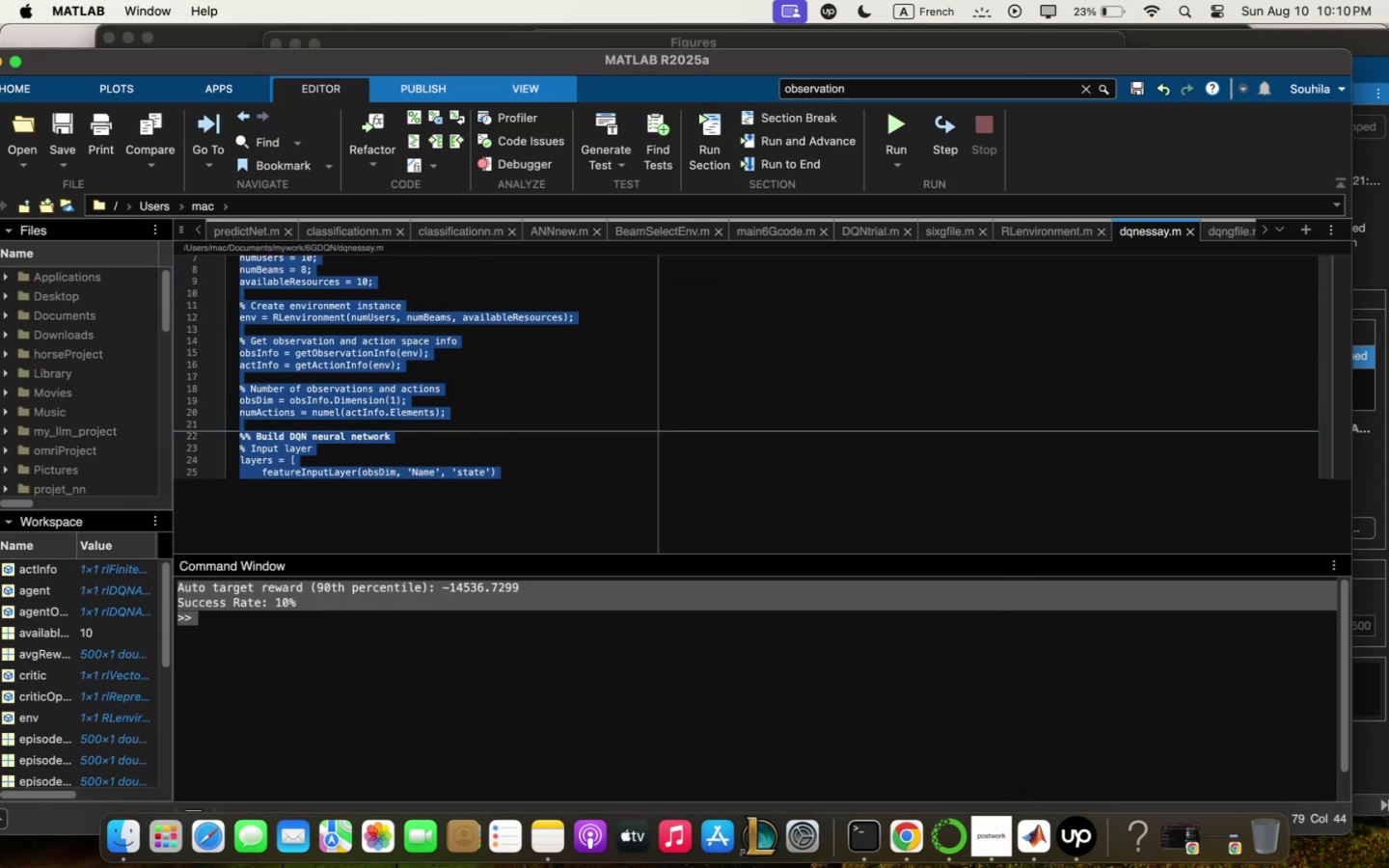 
key(Meta+V)
 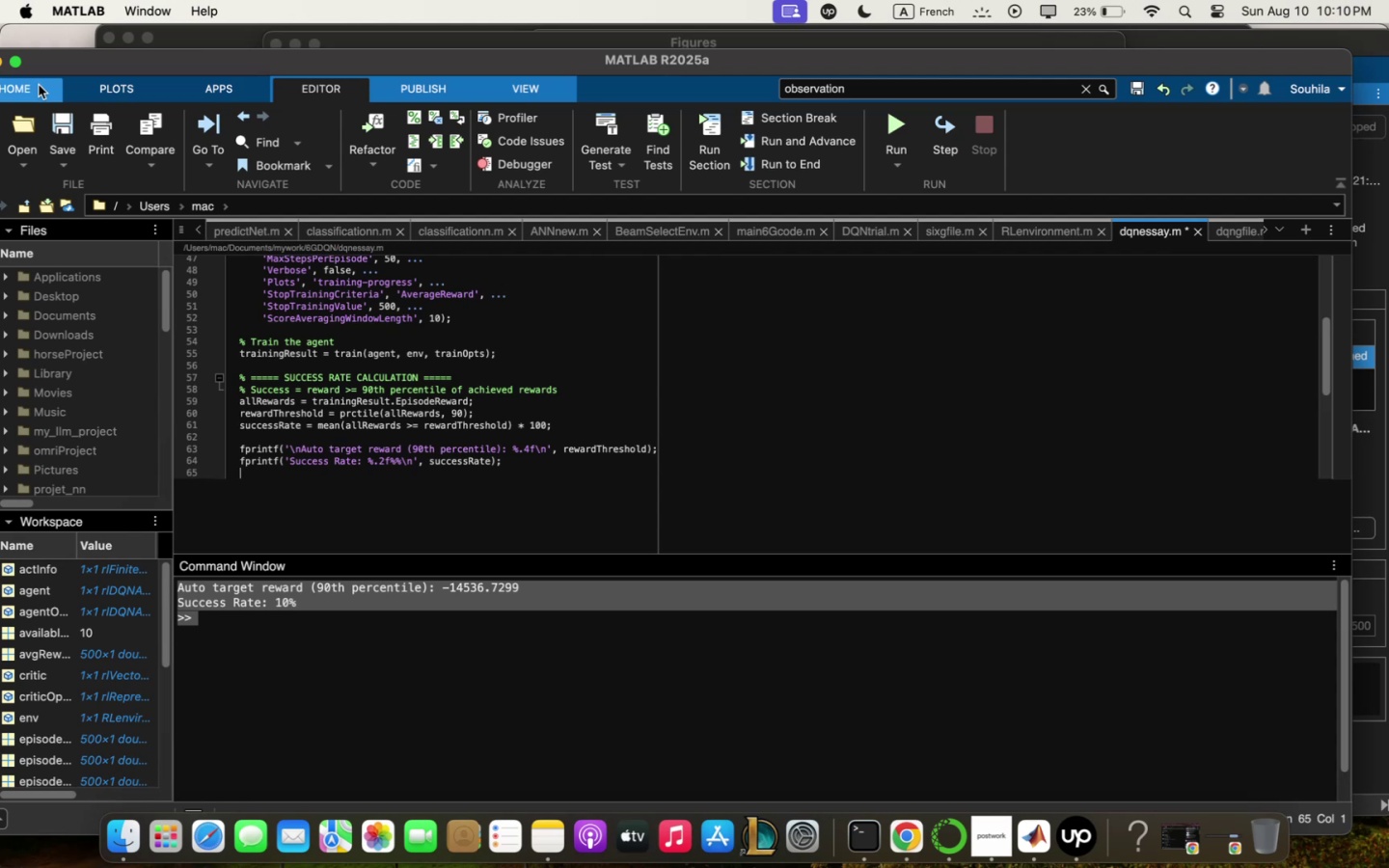 
left_click([52, 138])
 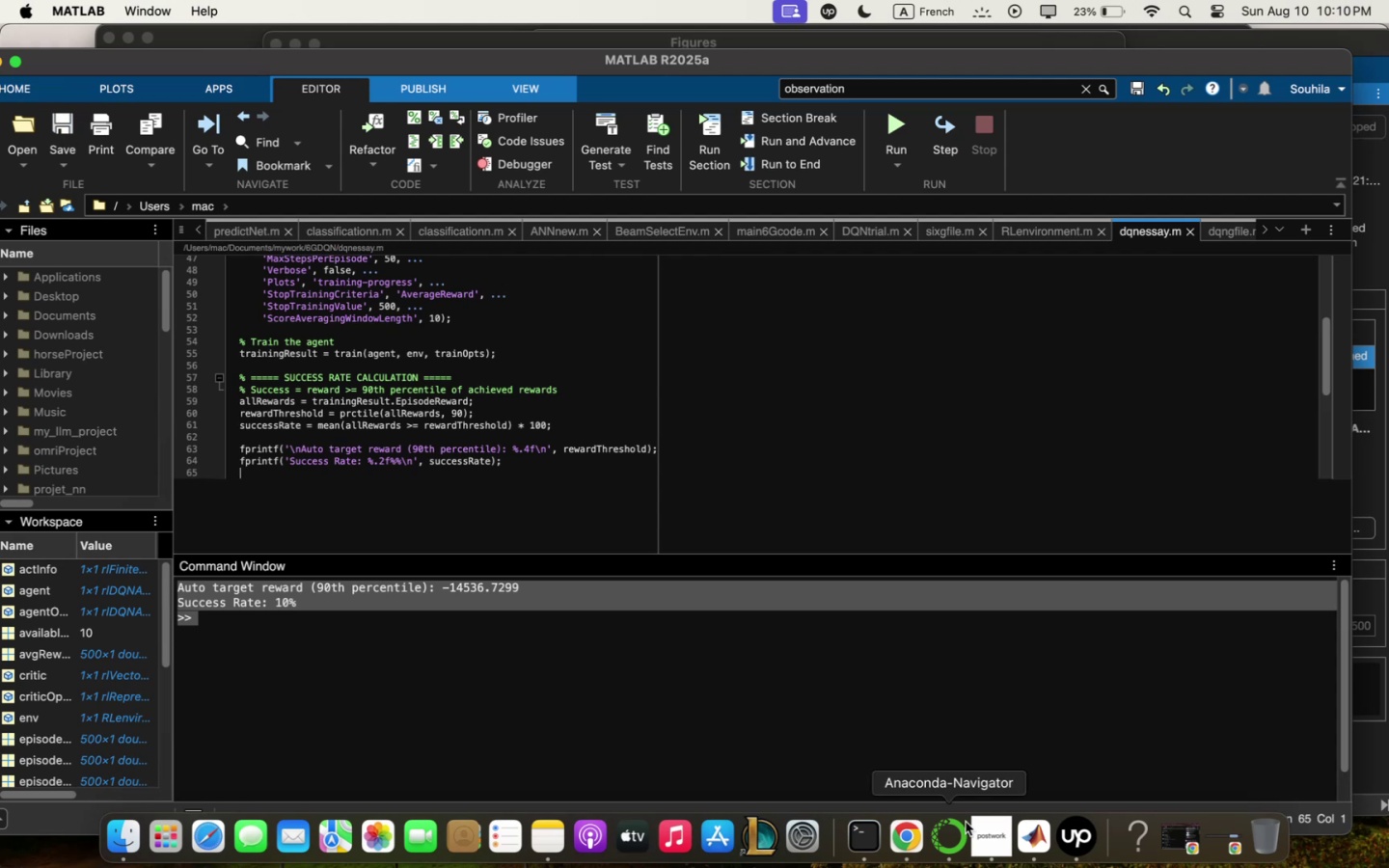 
left_click([894, 838])
 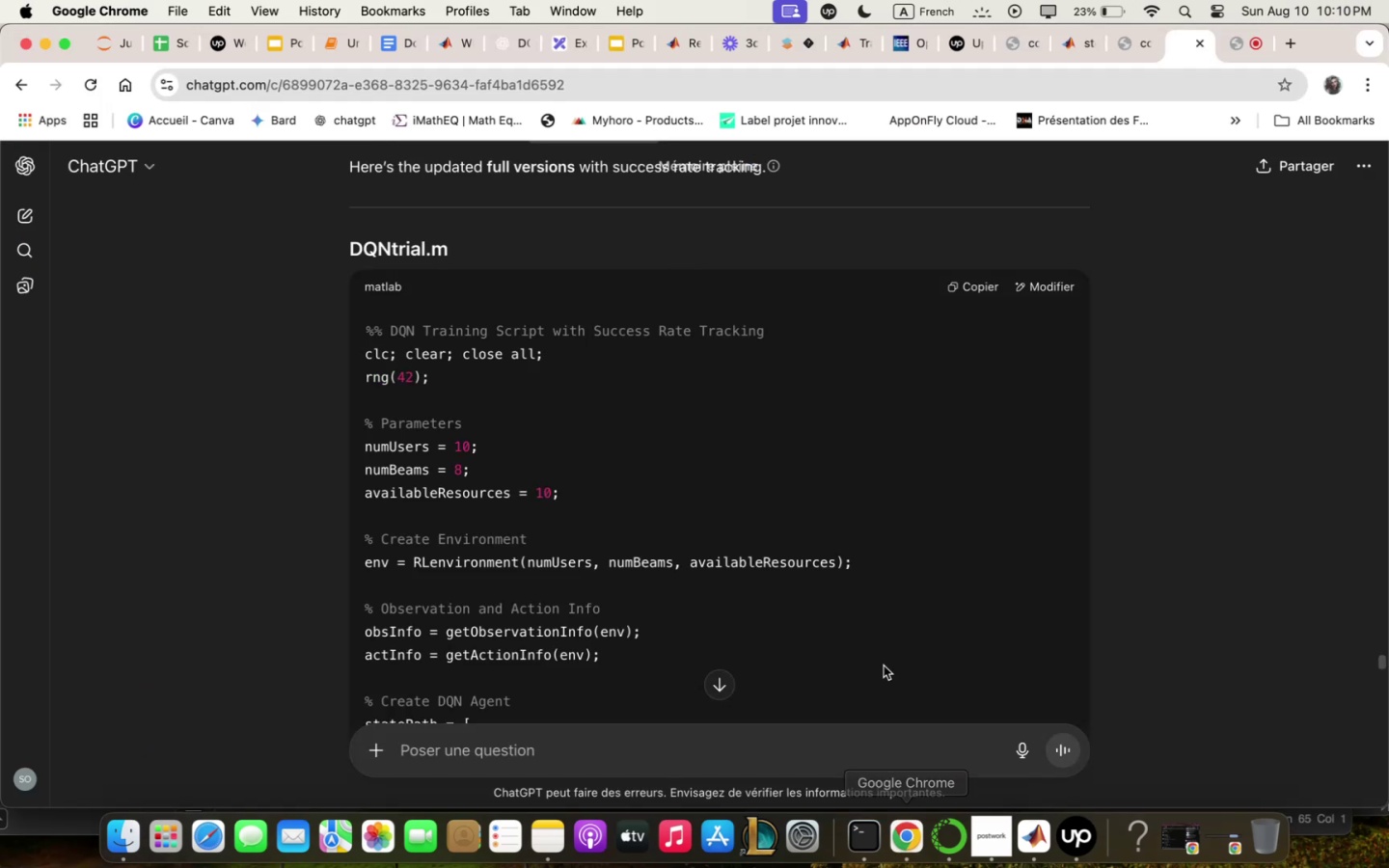 
scroll: coordinate [893, 662], scroll_direction: down, amount: 38.0
 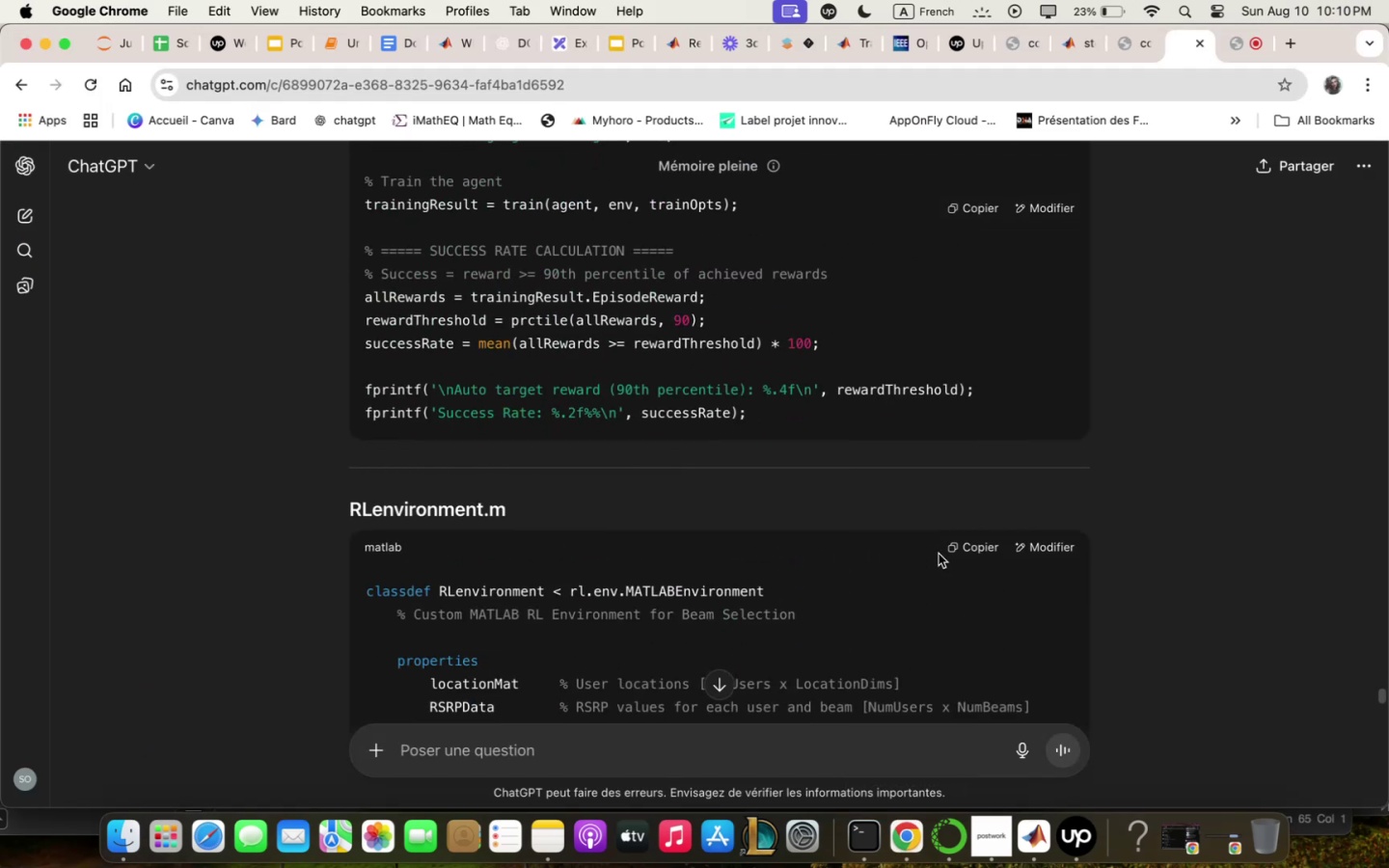 
left_click([961, 549])
 